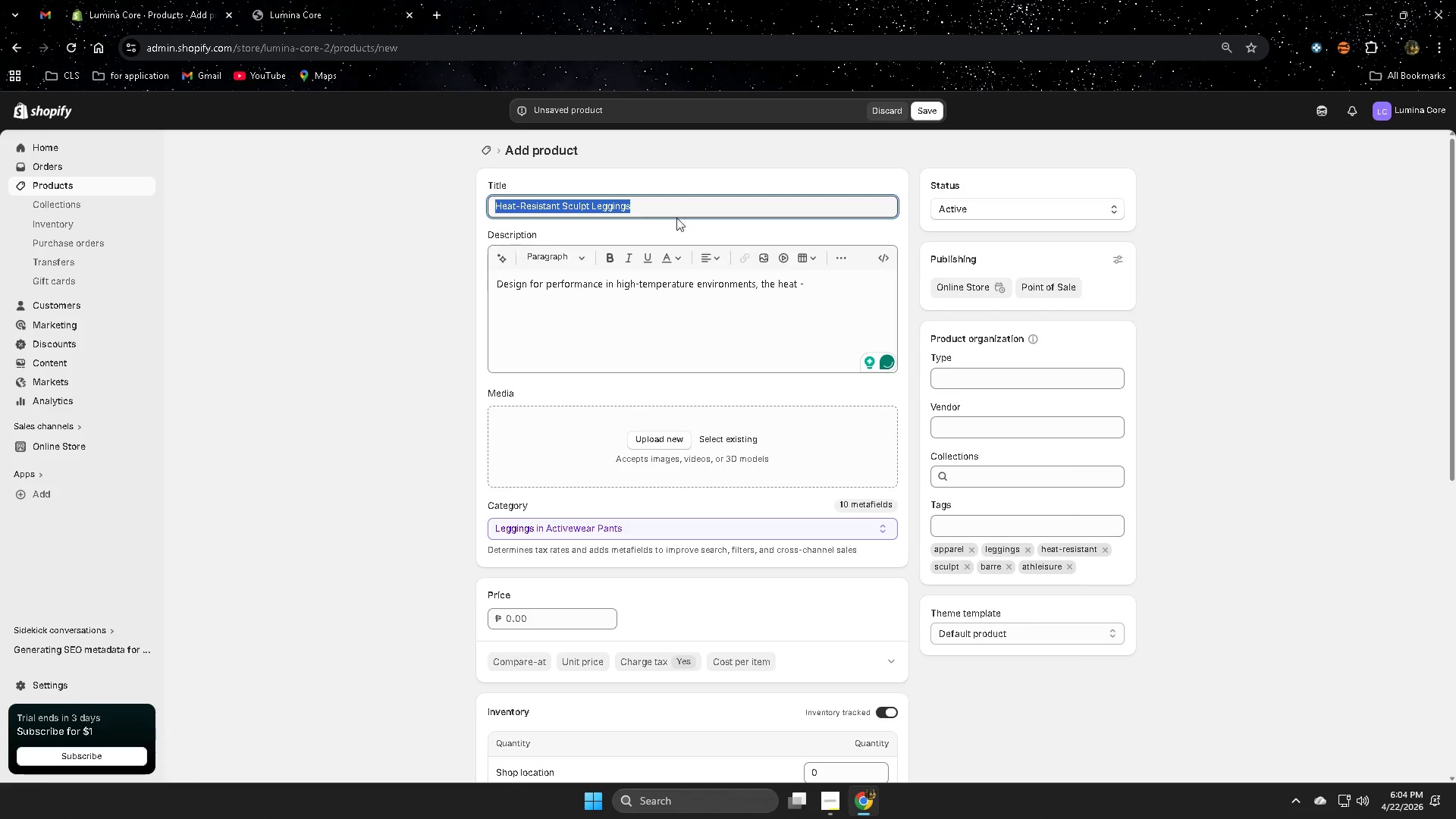 
key(Control+ControlLeft)
 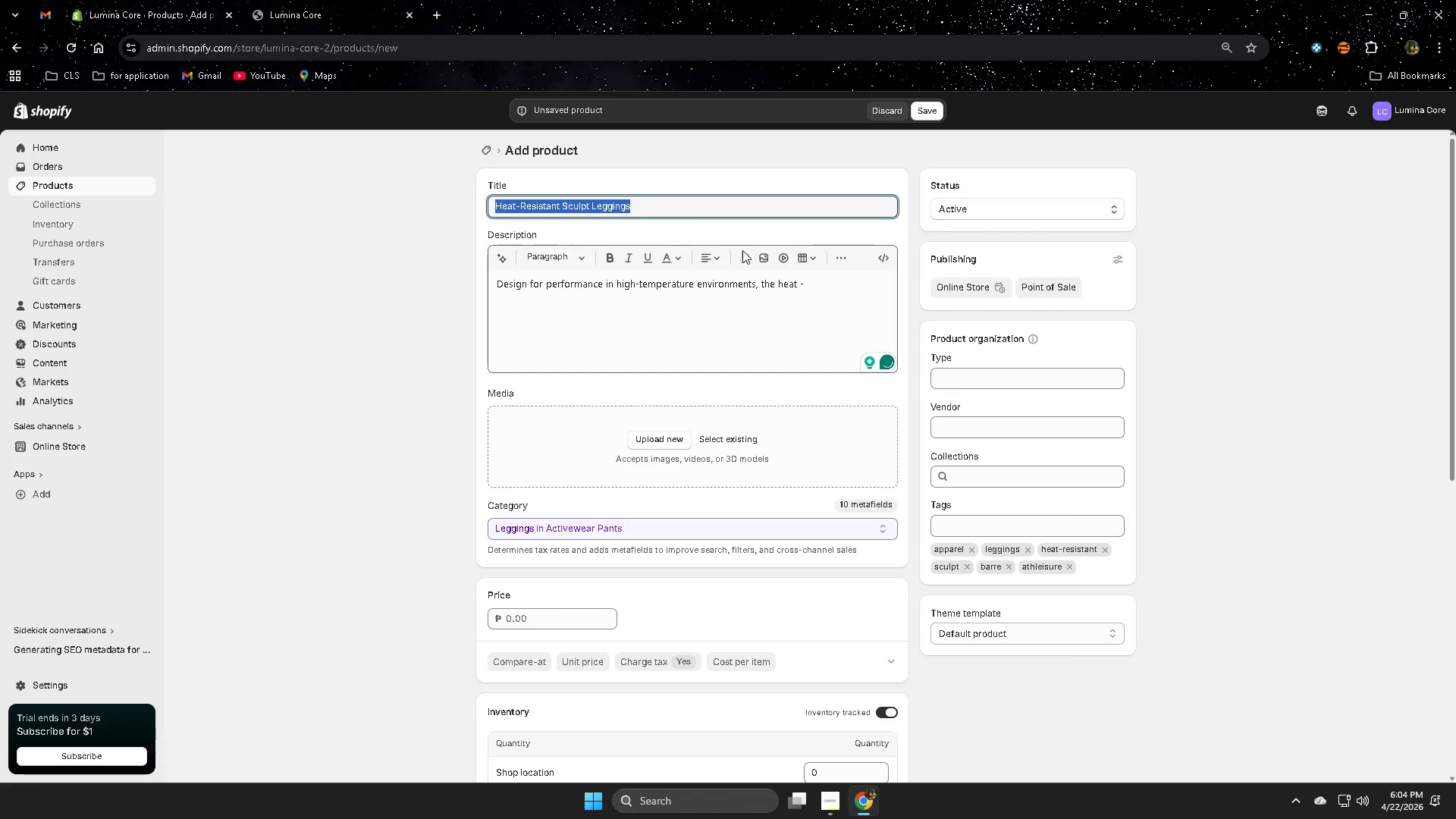 
key(Control+C)
 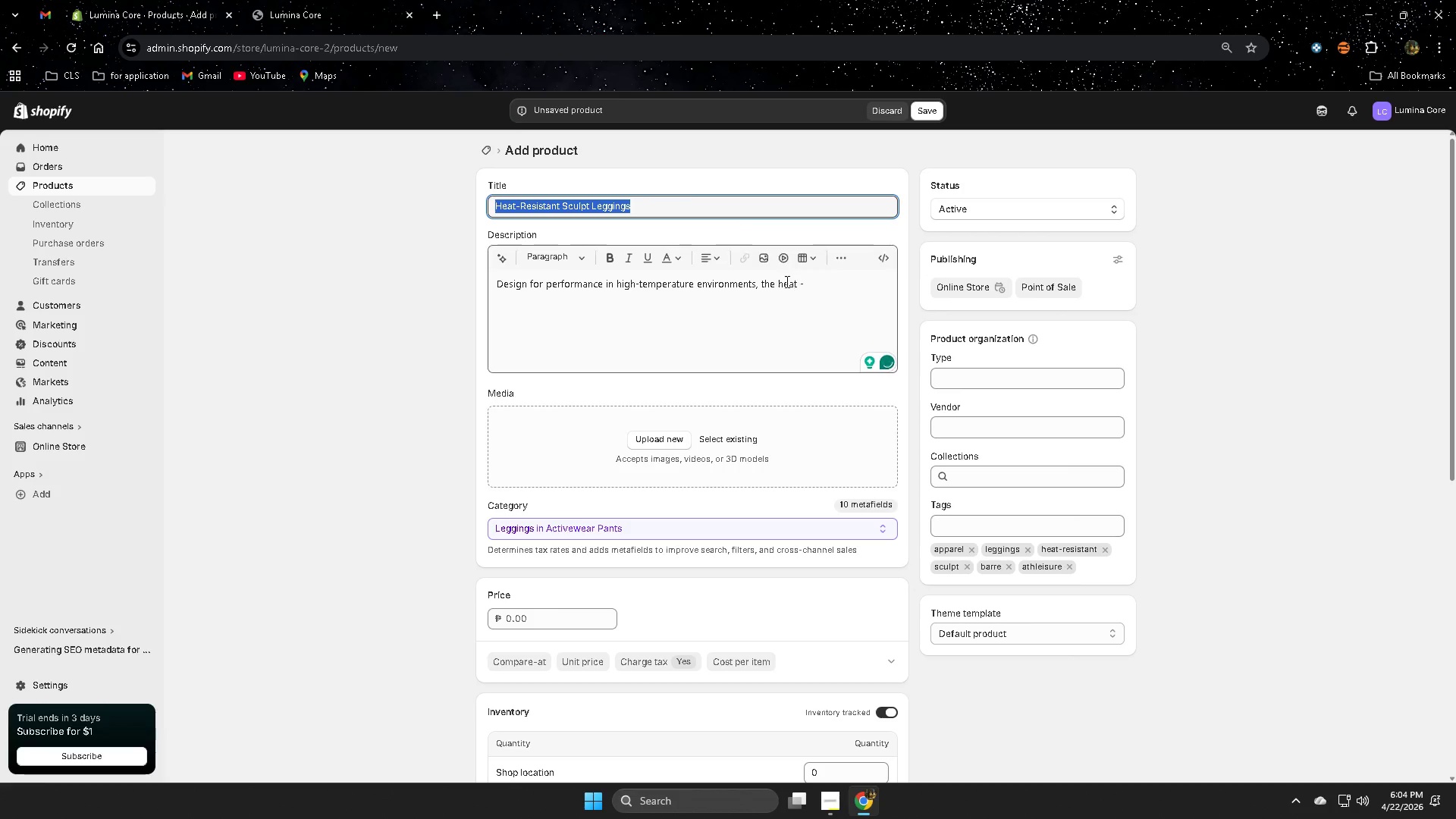 
left_click([776, 281])
 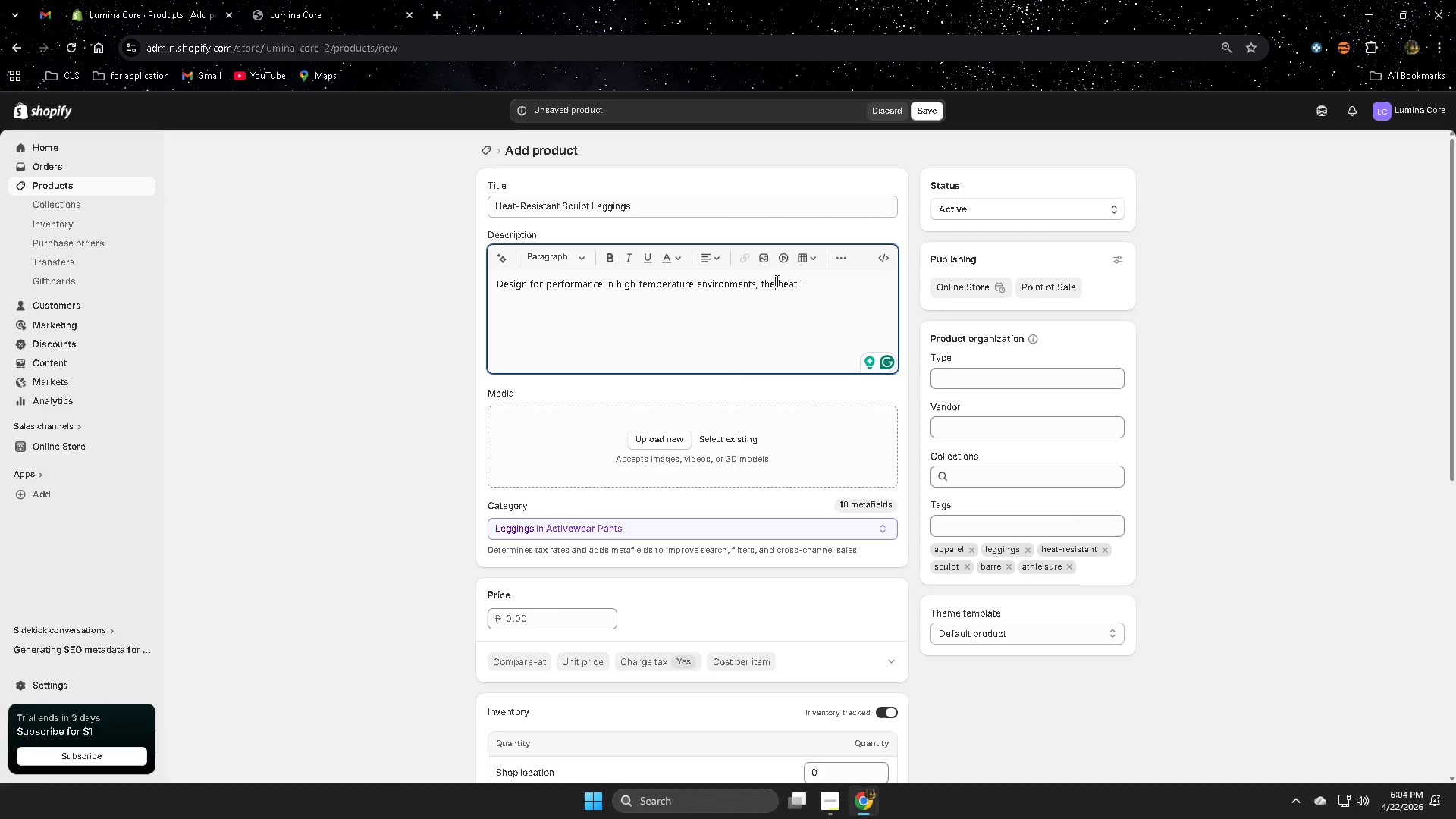 
left_click_drag(start_coordinate=[776, 281], to_coordinate=[814, 284])
 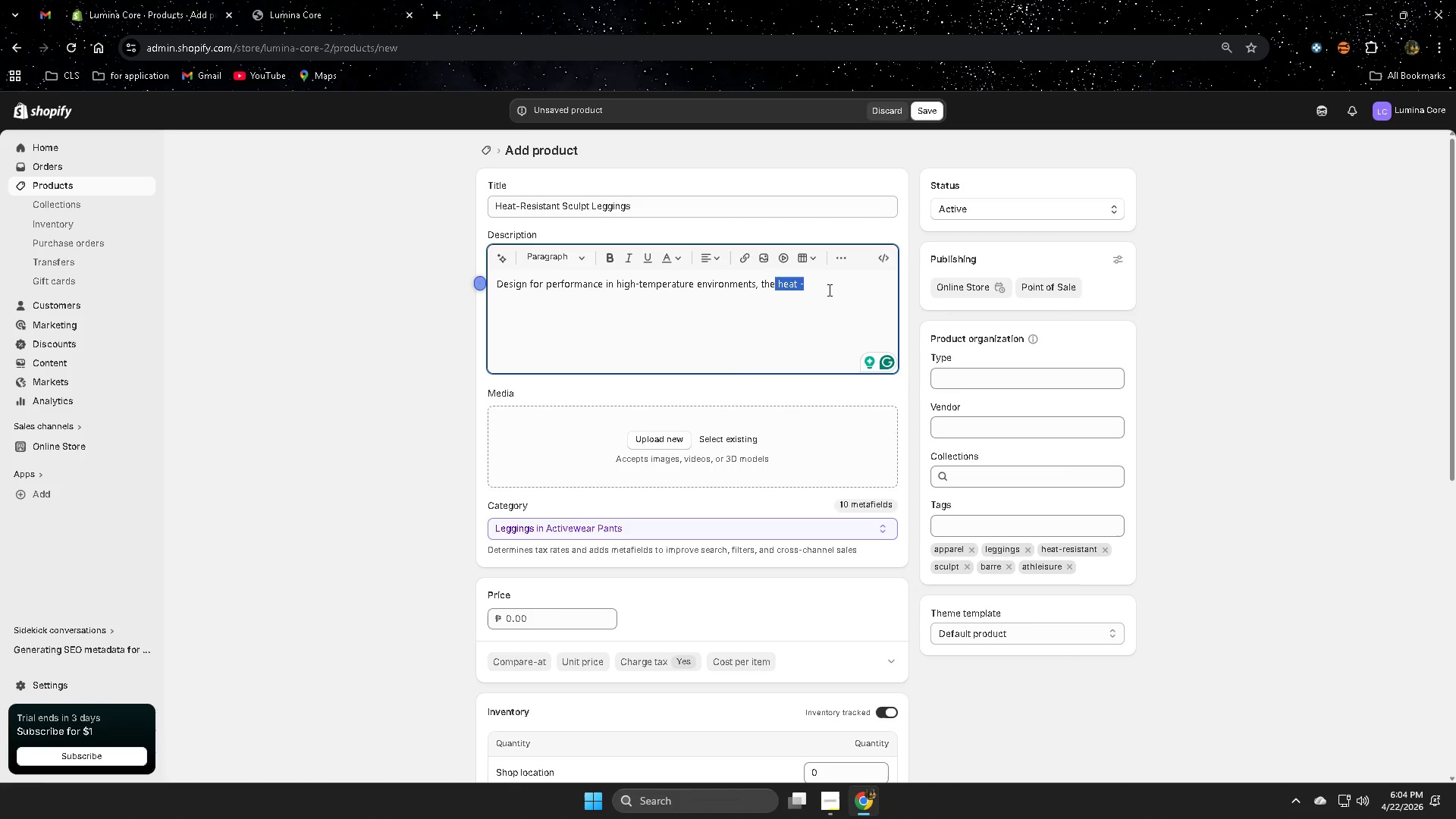 
key(Control+V)
 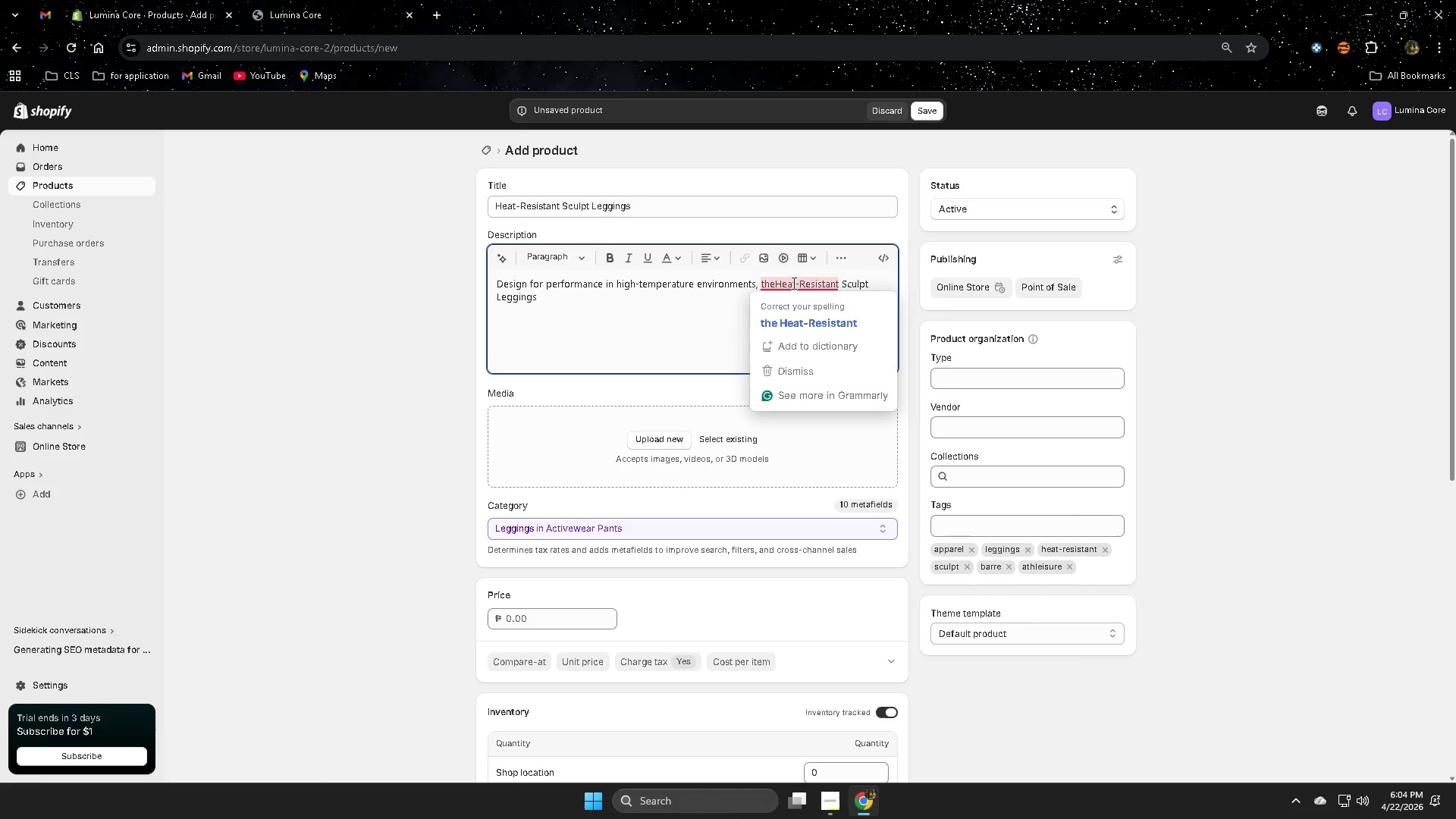 
left_click([780, 320])
 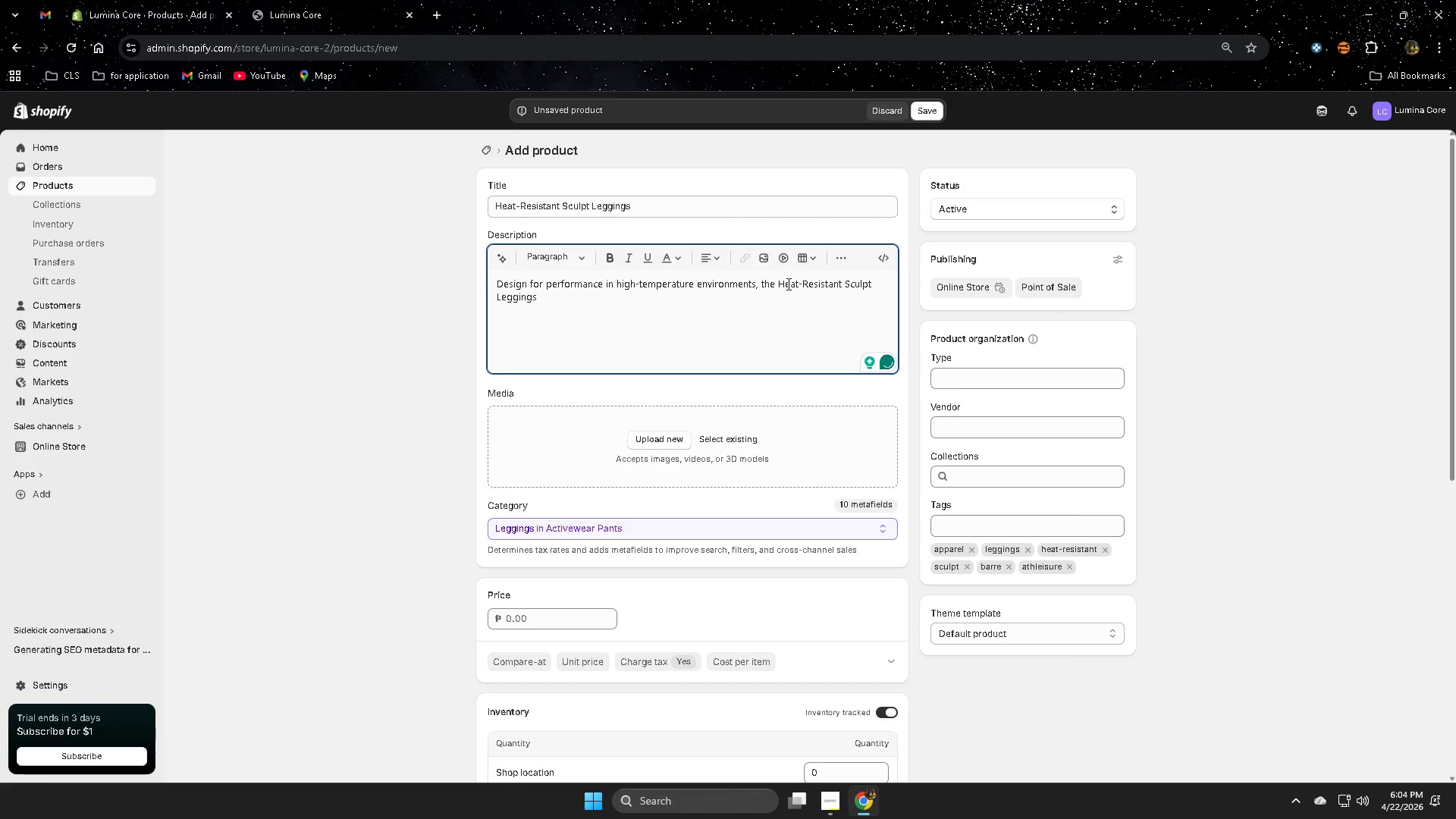 
left_click([785, 284])
 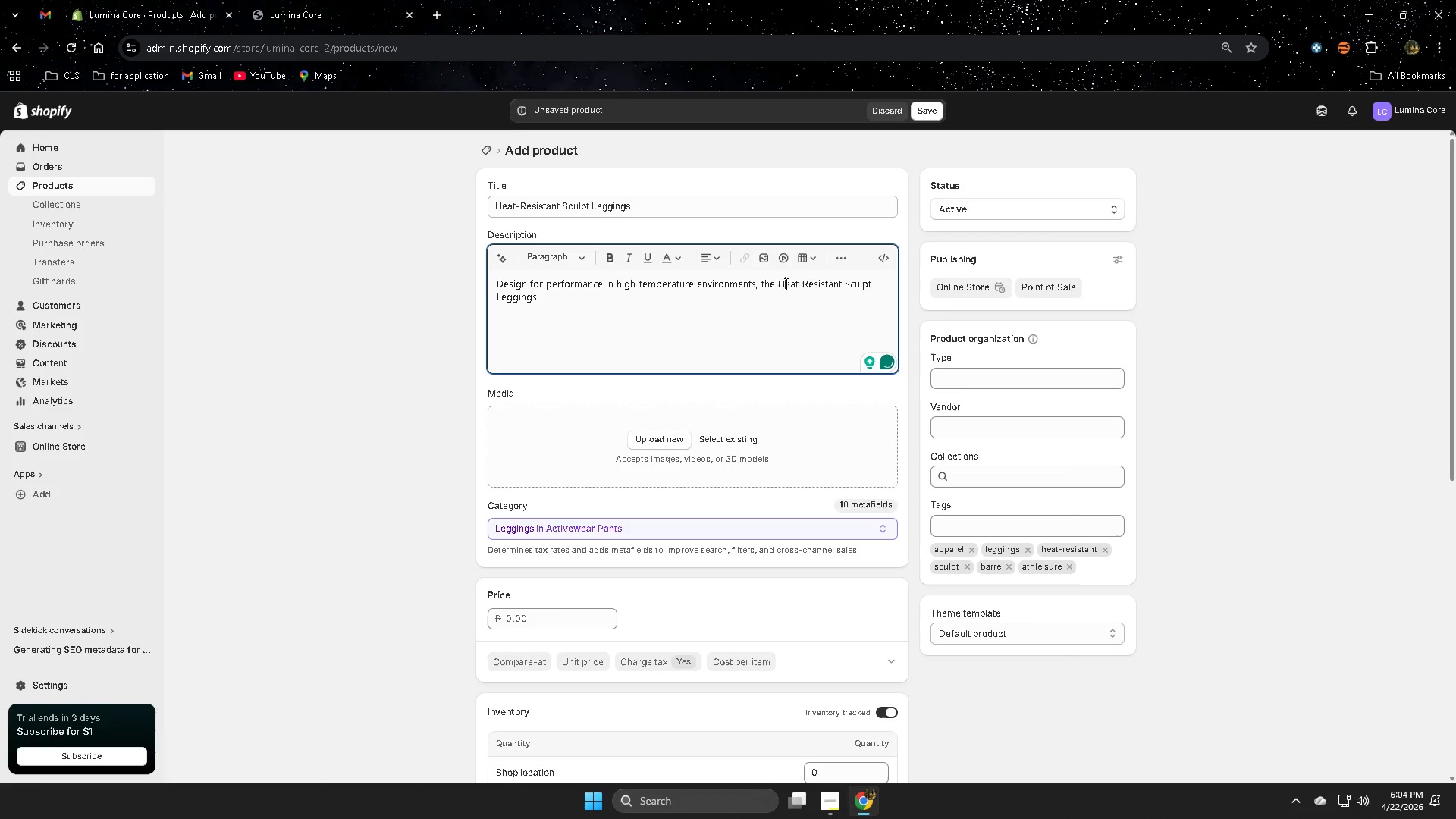 
left_click_drag(start_coordinate=[785, 284], to_coordinate=[583, 297])
 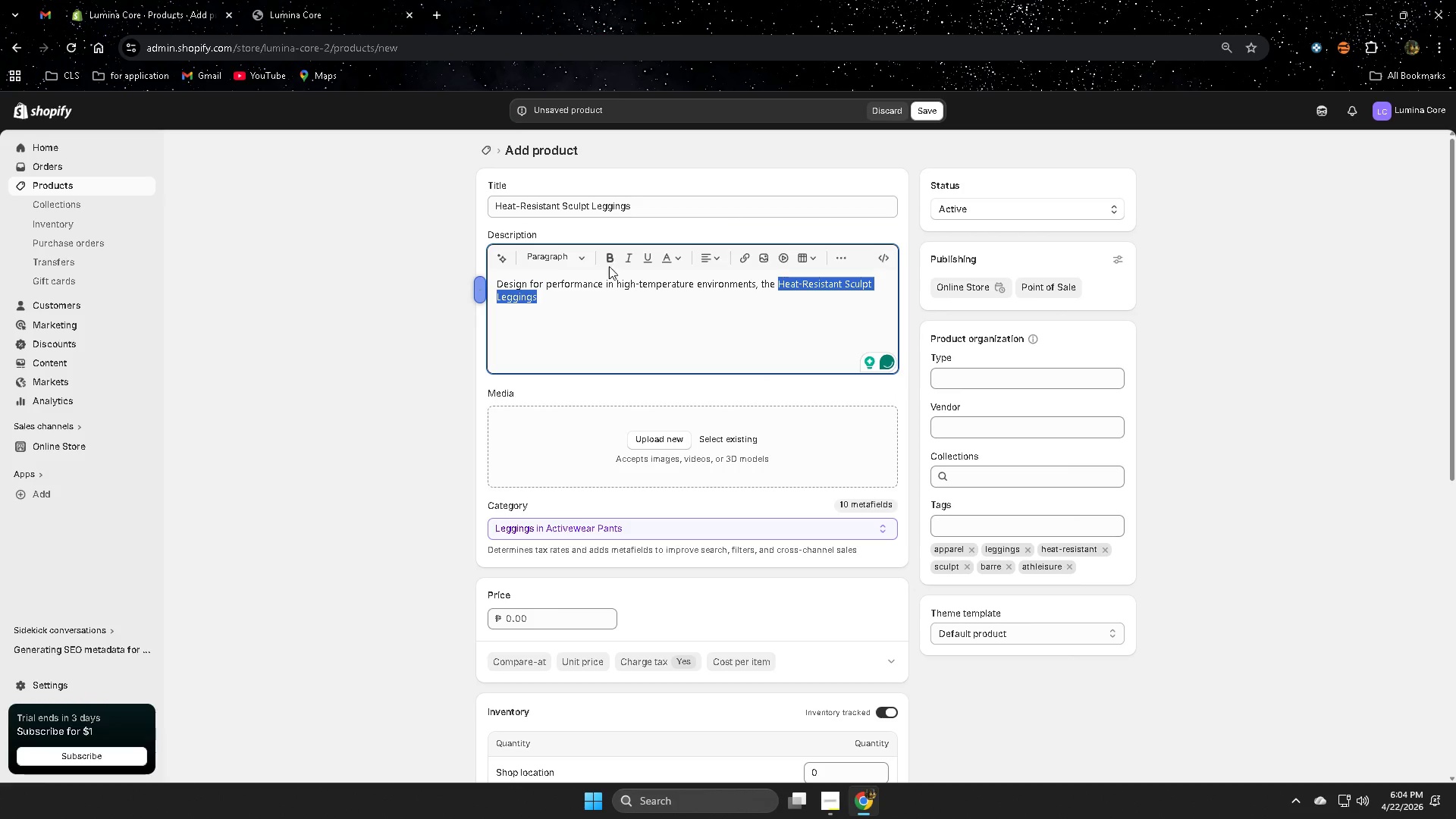 
left_click([609, 265])
 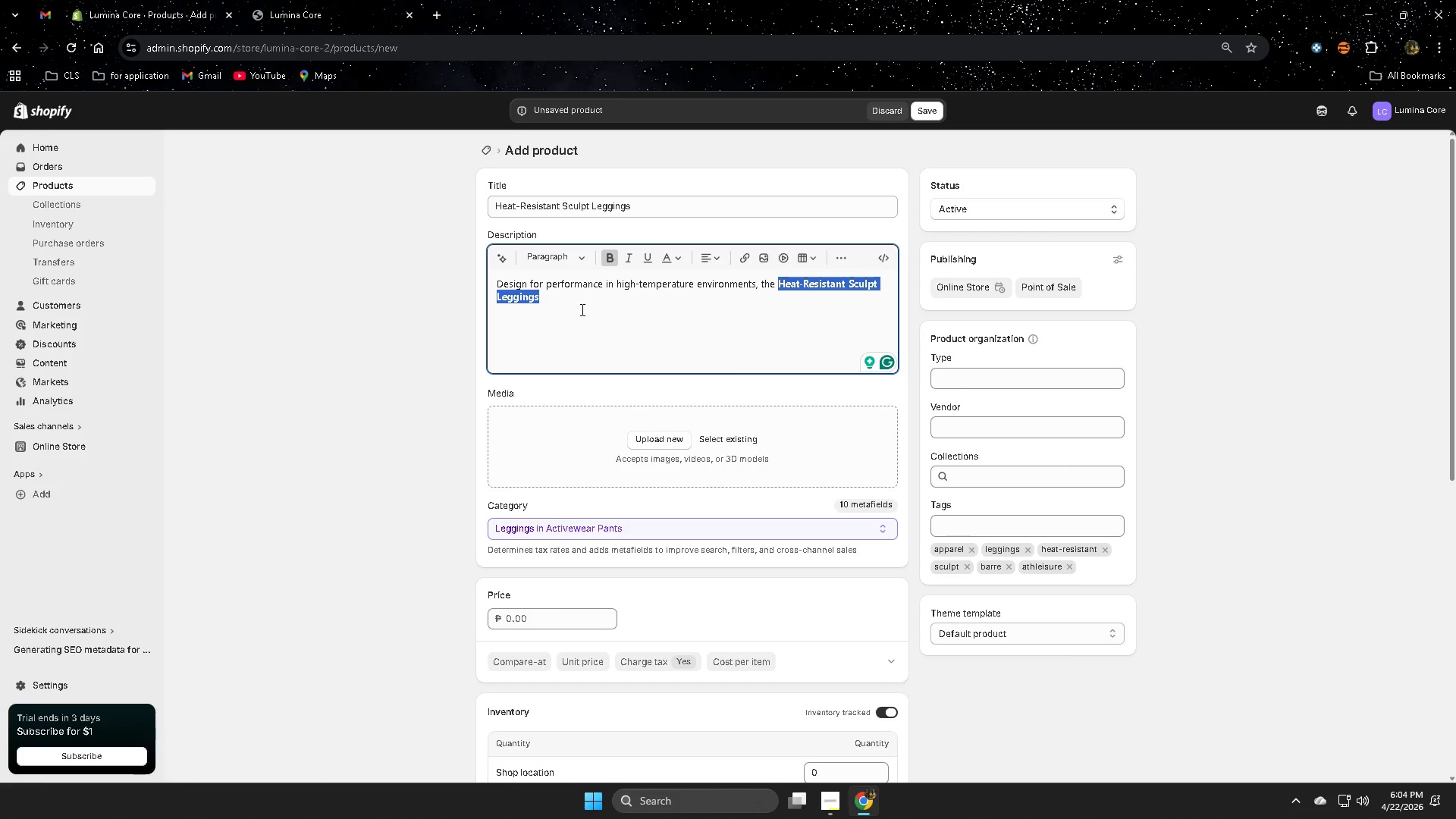 
key(Space)
 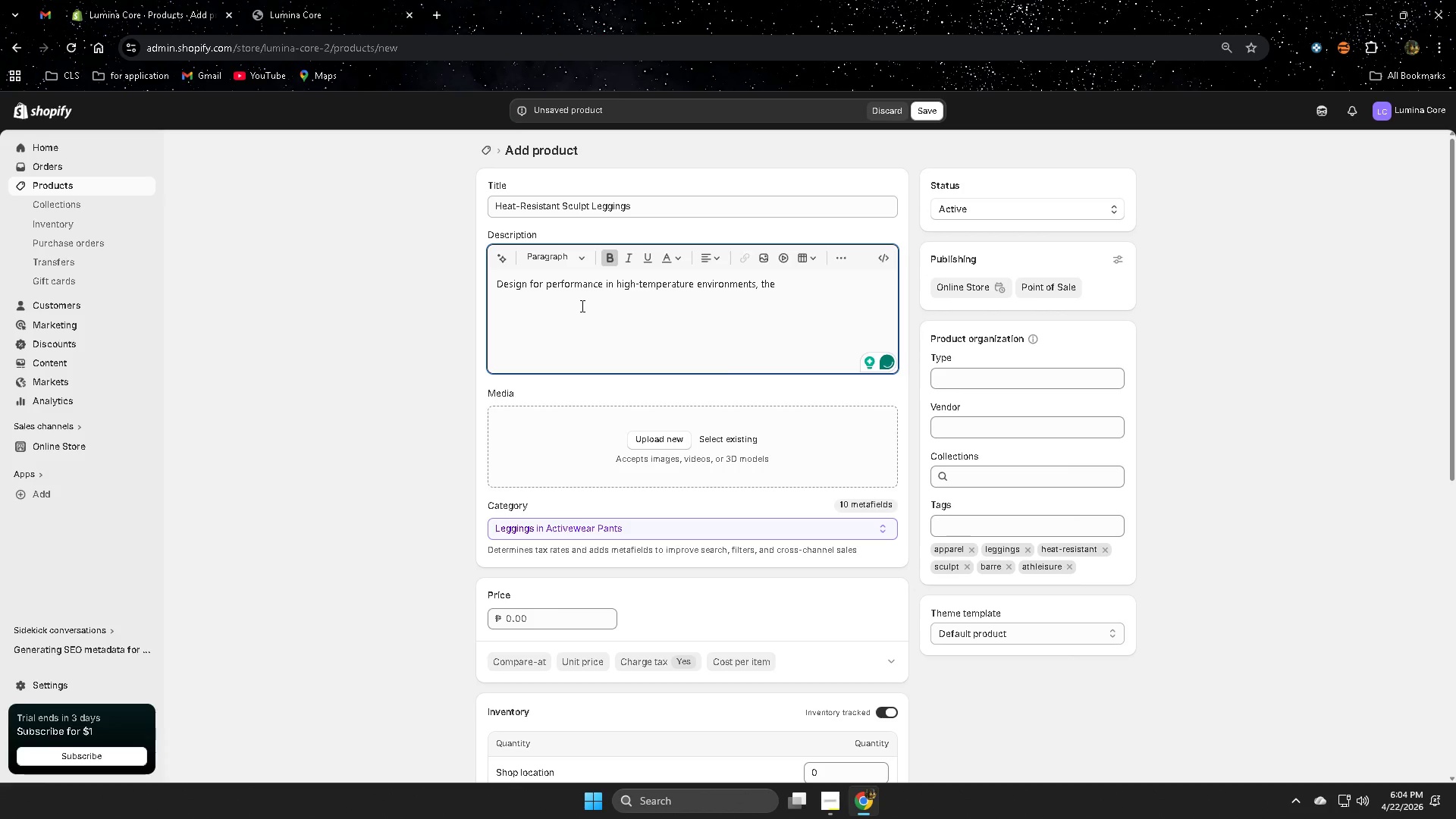 
key(Control+ControlLeft)
 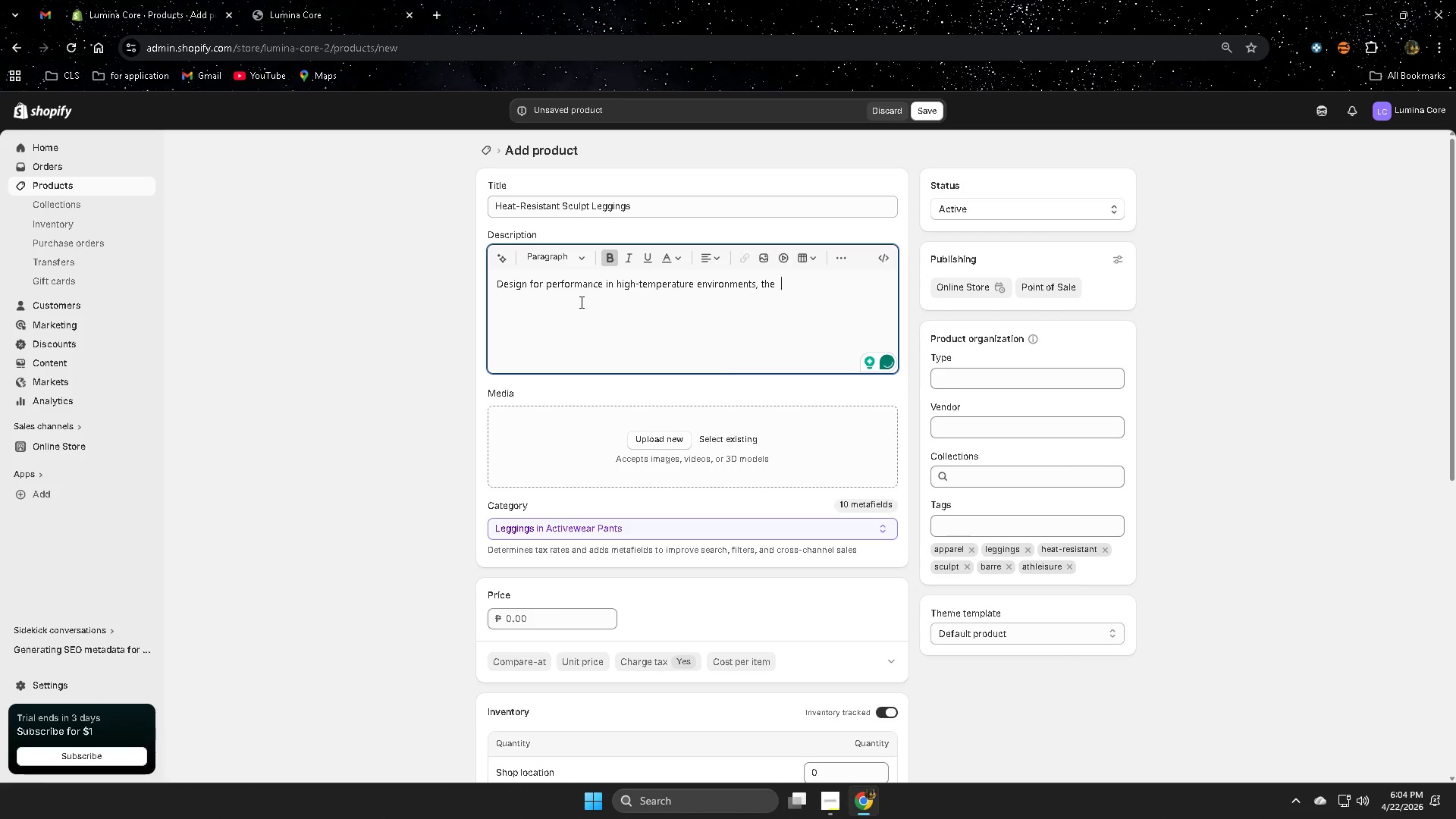 
key(Control+Z)
 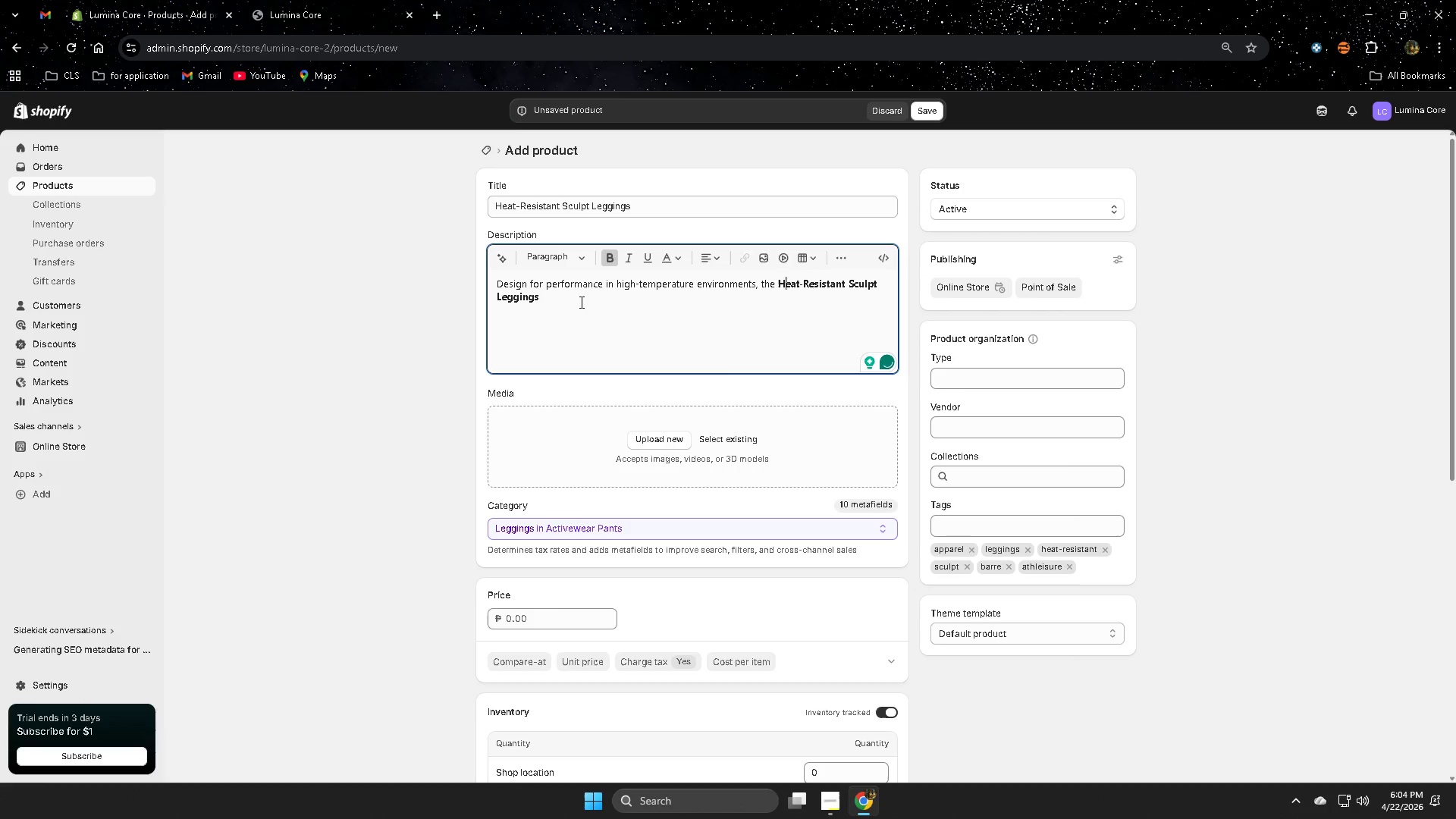 
left_click([580, 302])
 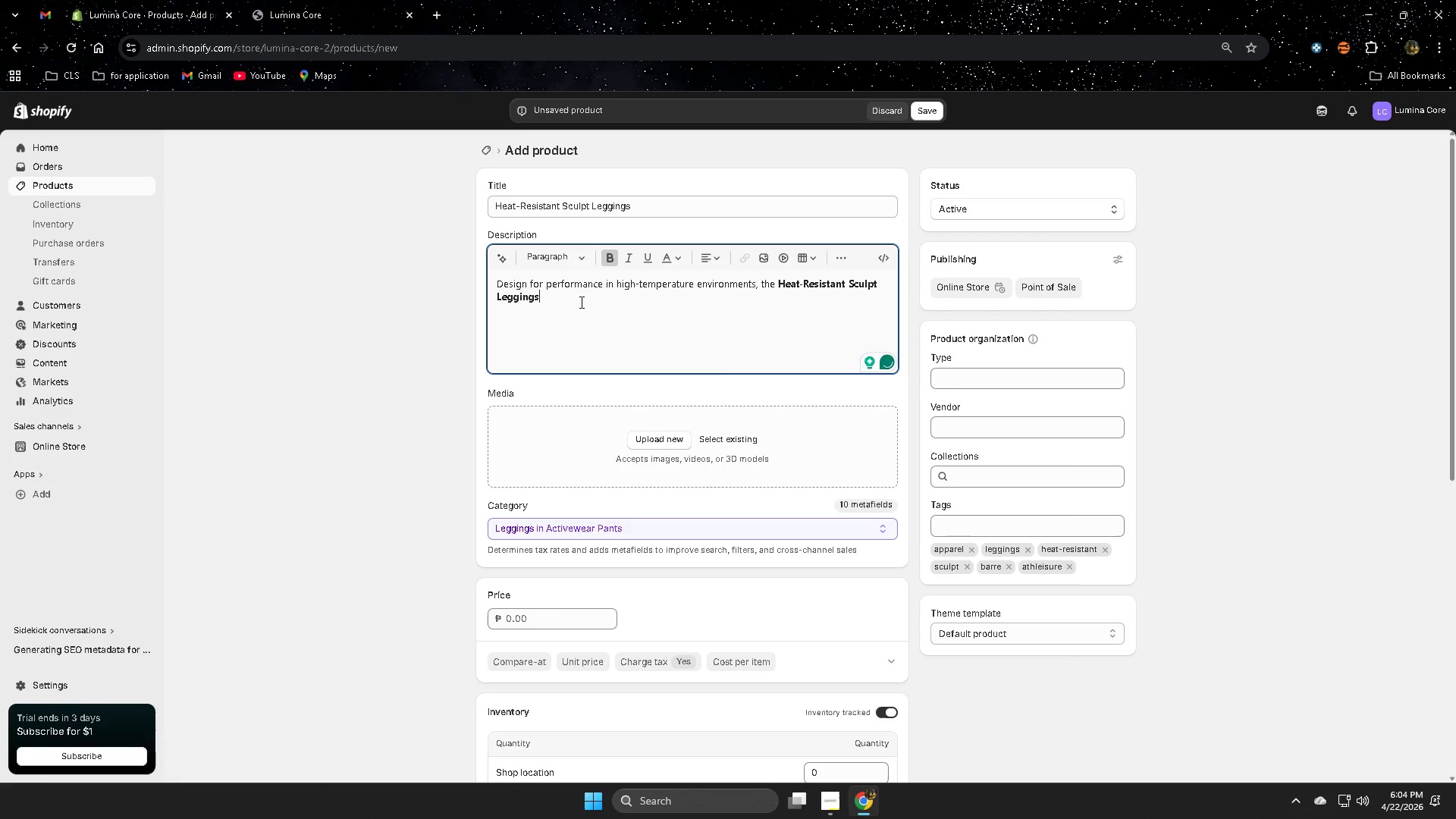 
key(Space)
 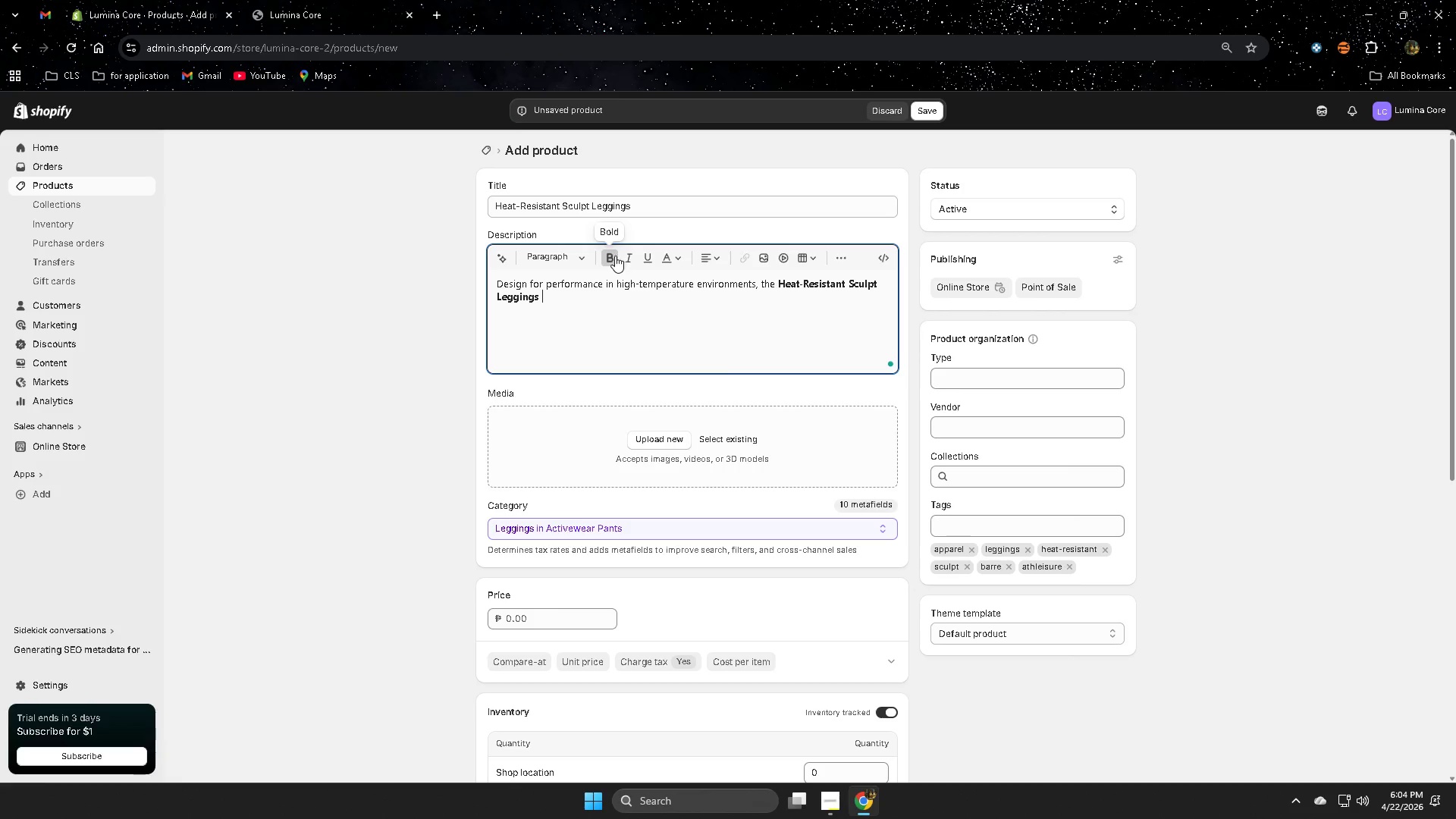 
left_click([614, 257])
 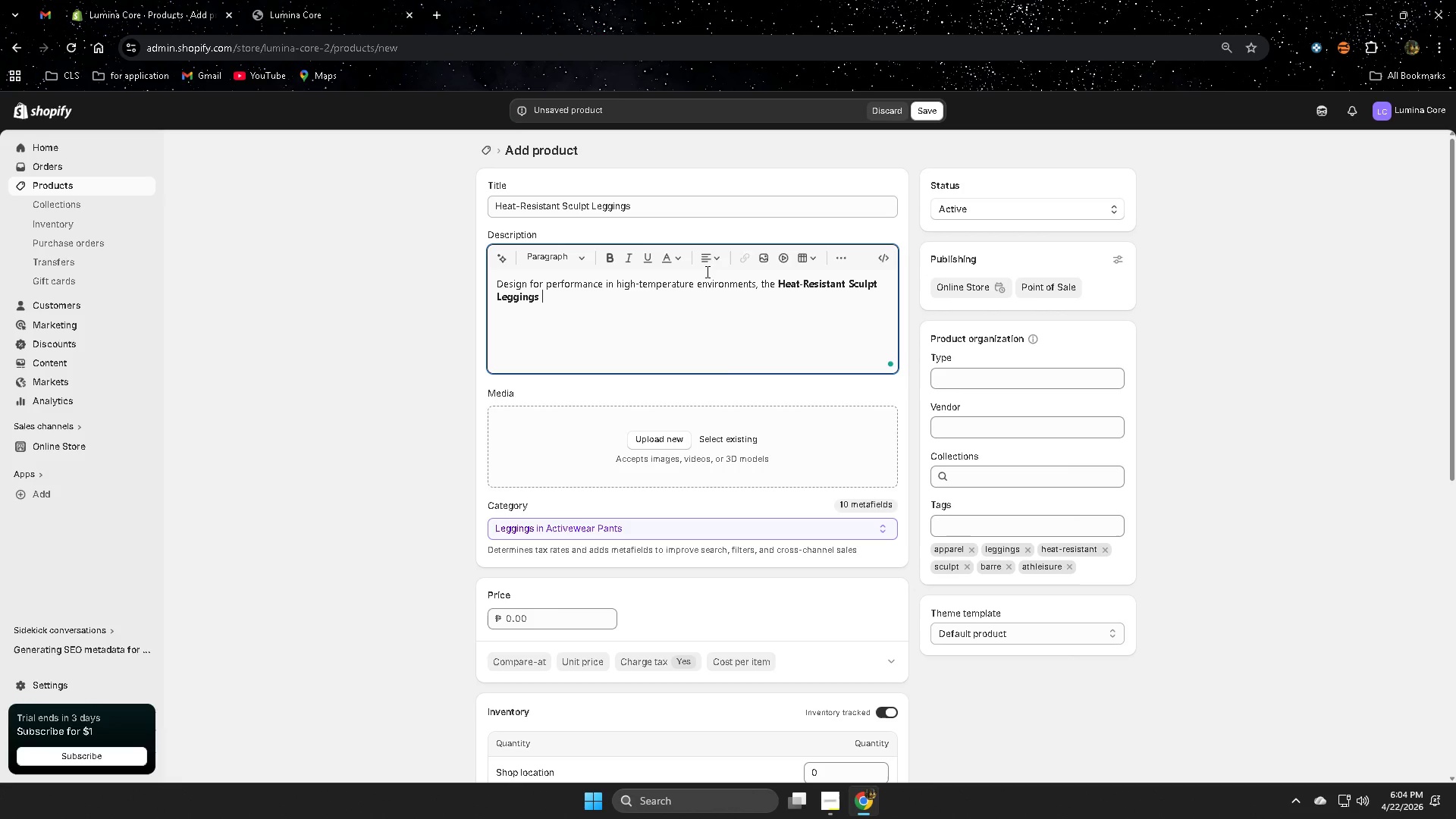 
type(cm)
key(Backspace)
type(omib)
key(Backspace)
key(Backspace)
type(bine breati)
 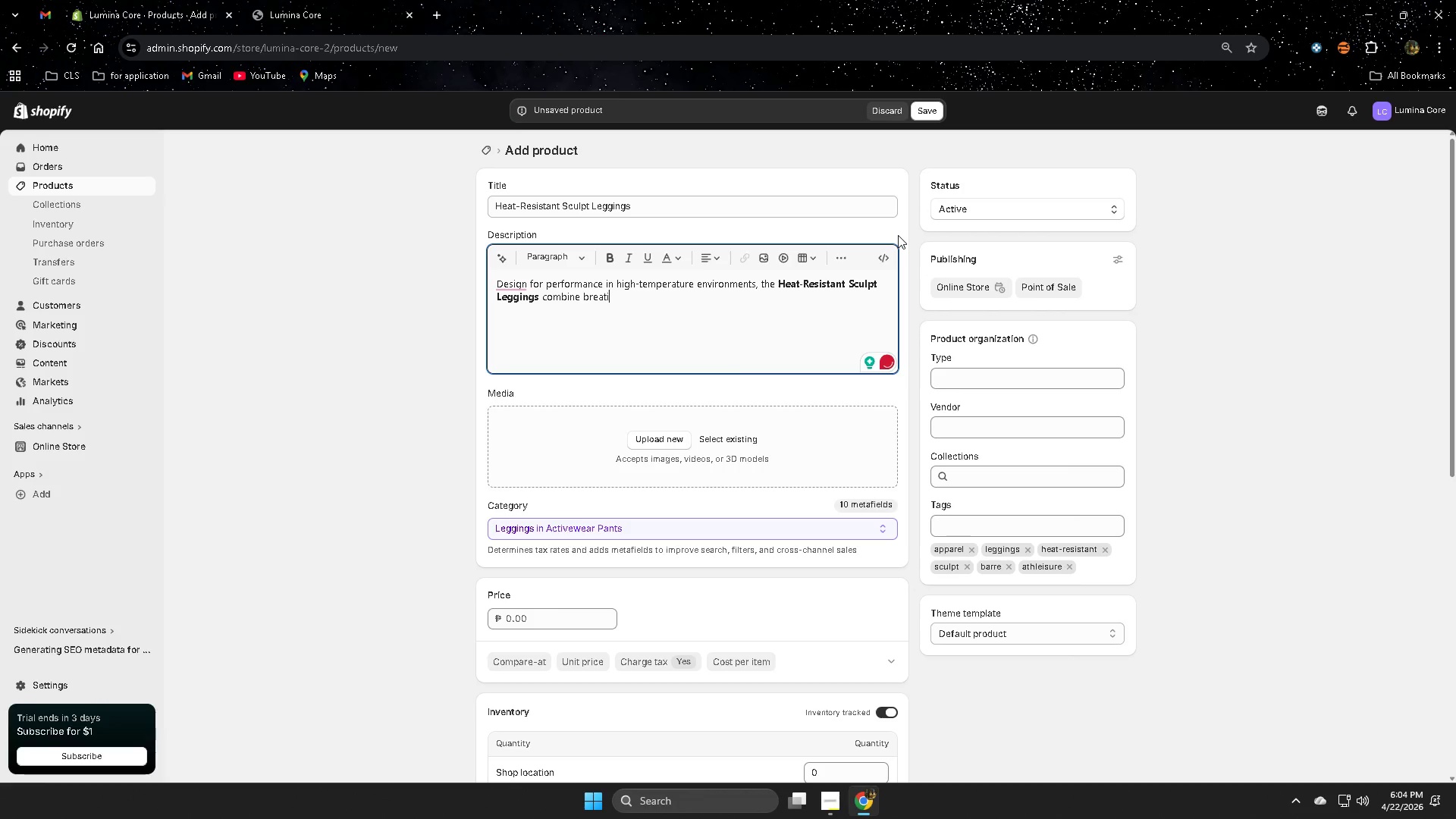 
type(ng)
key(Backspace)
key(Backspace)
key(Backspace)
 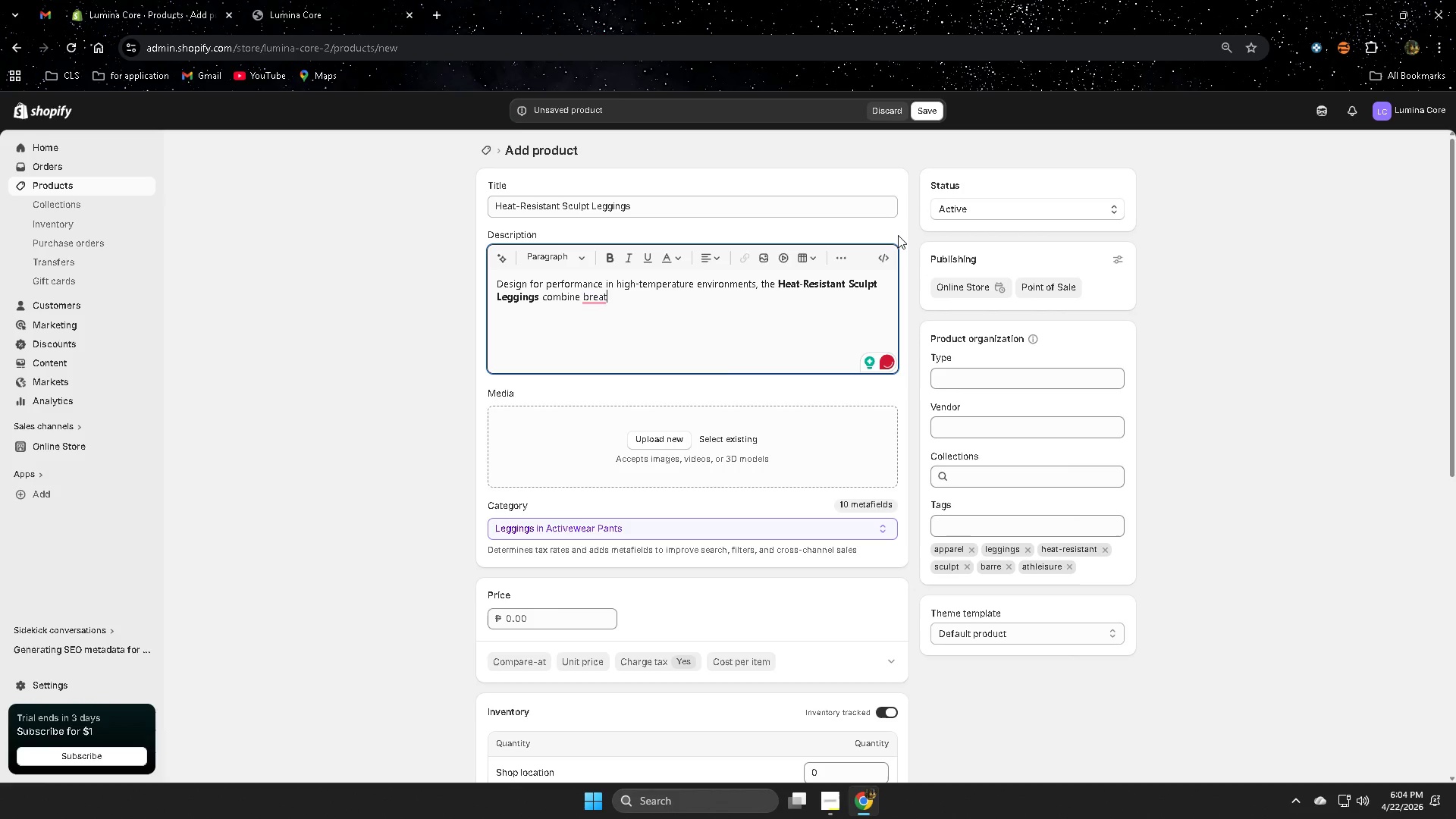 
type(hable)
 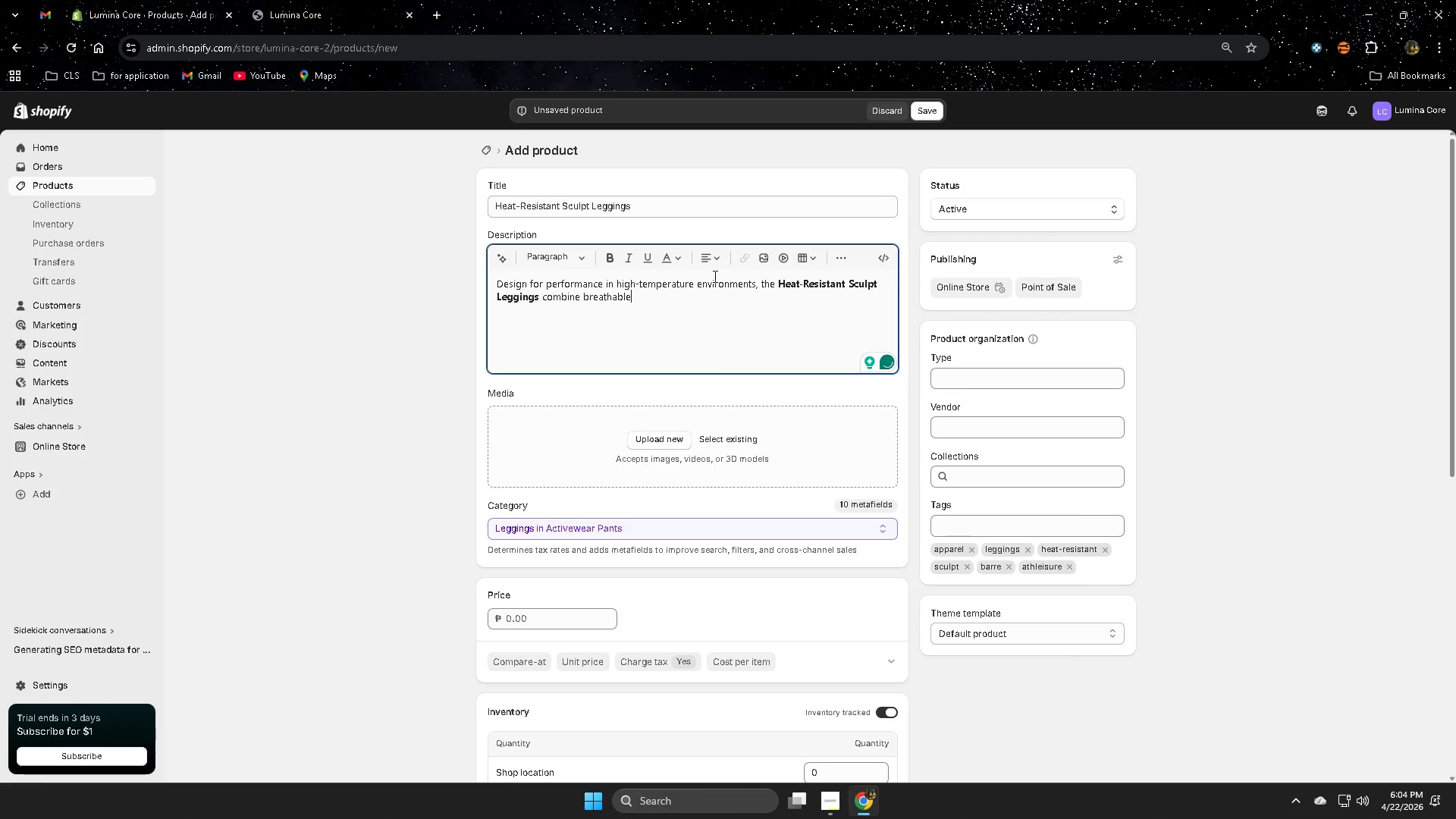 
type( con)
key(Backspace)
type(mpression)
 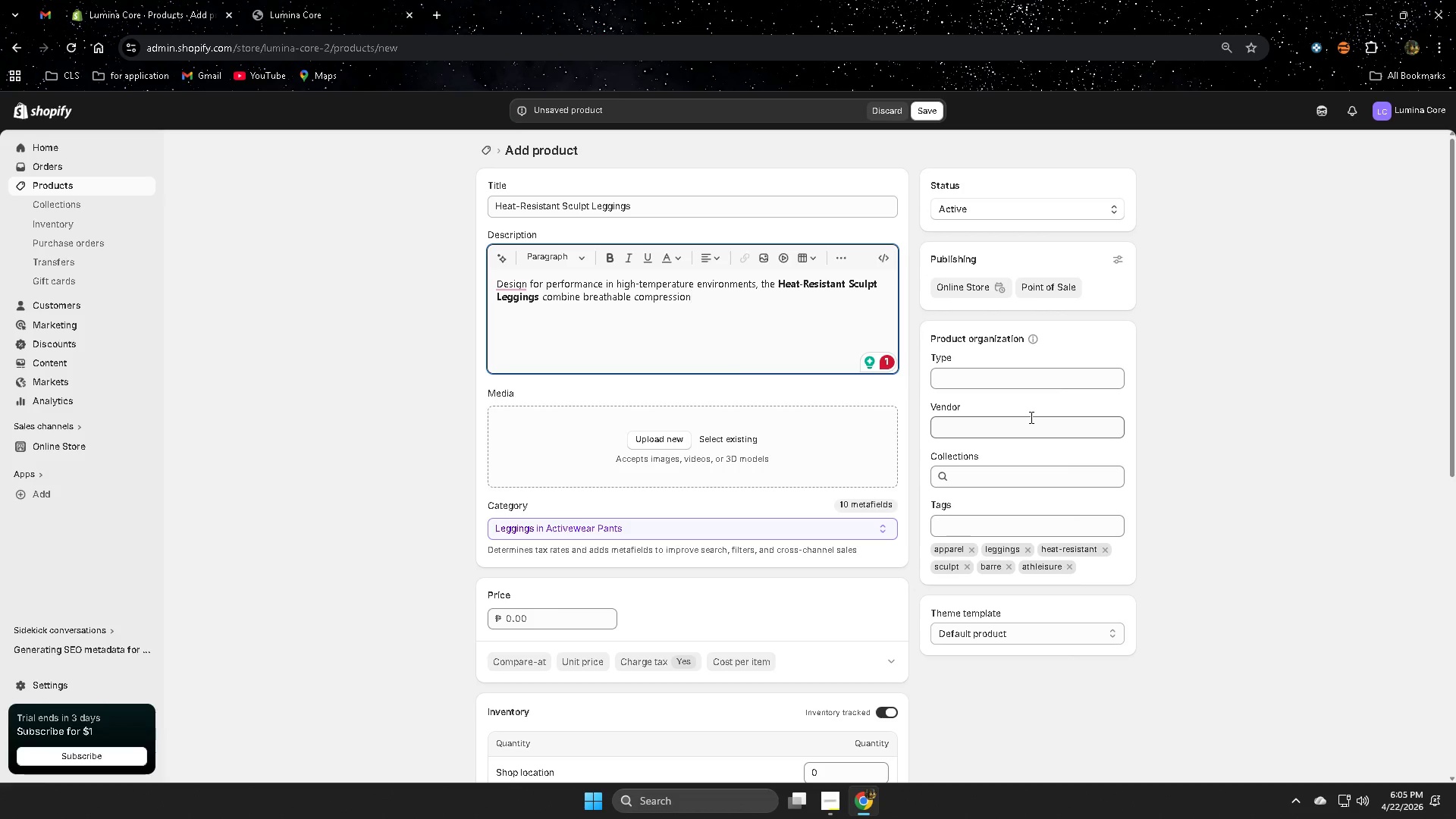 
wait(22.48)
 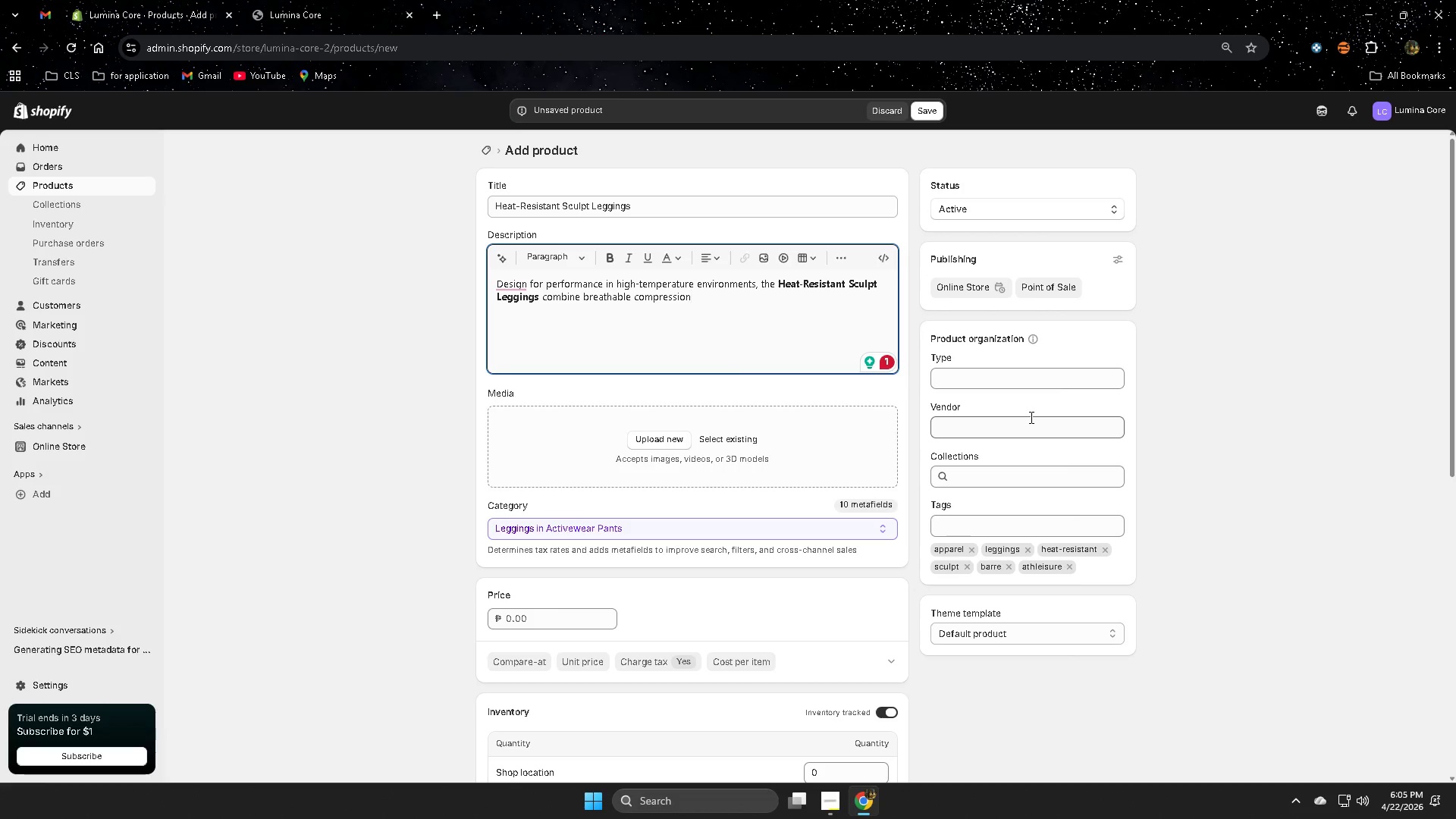 
left_click([546, 327])
 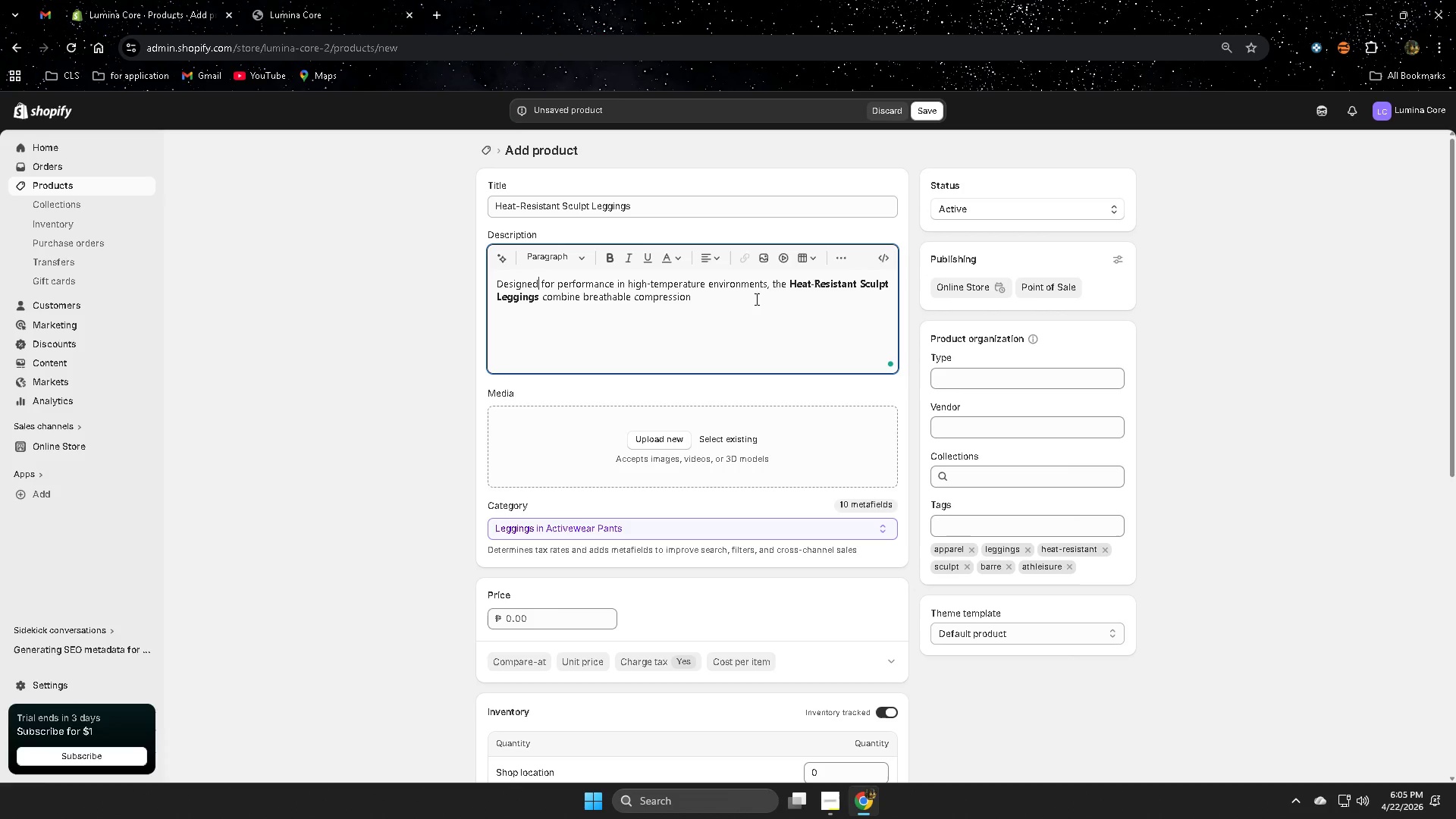 
left_click([755, 297])
 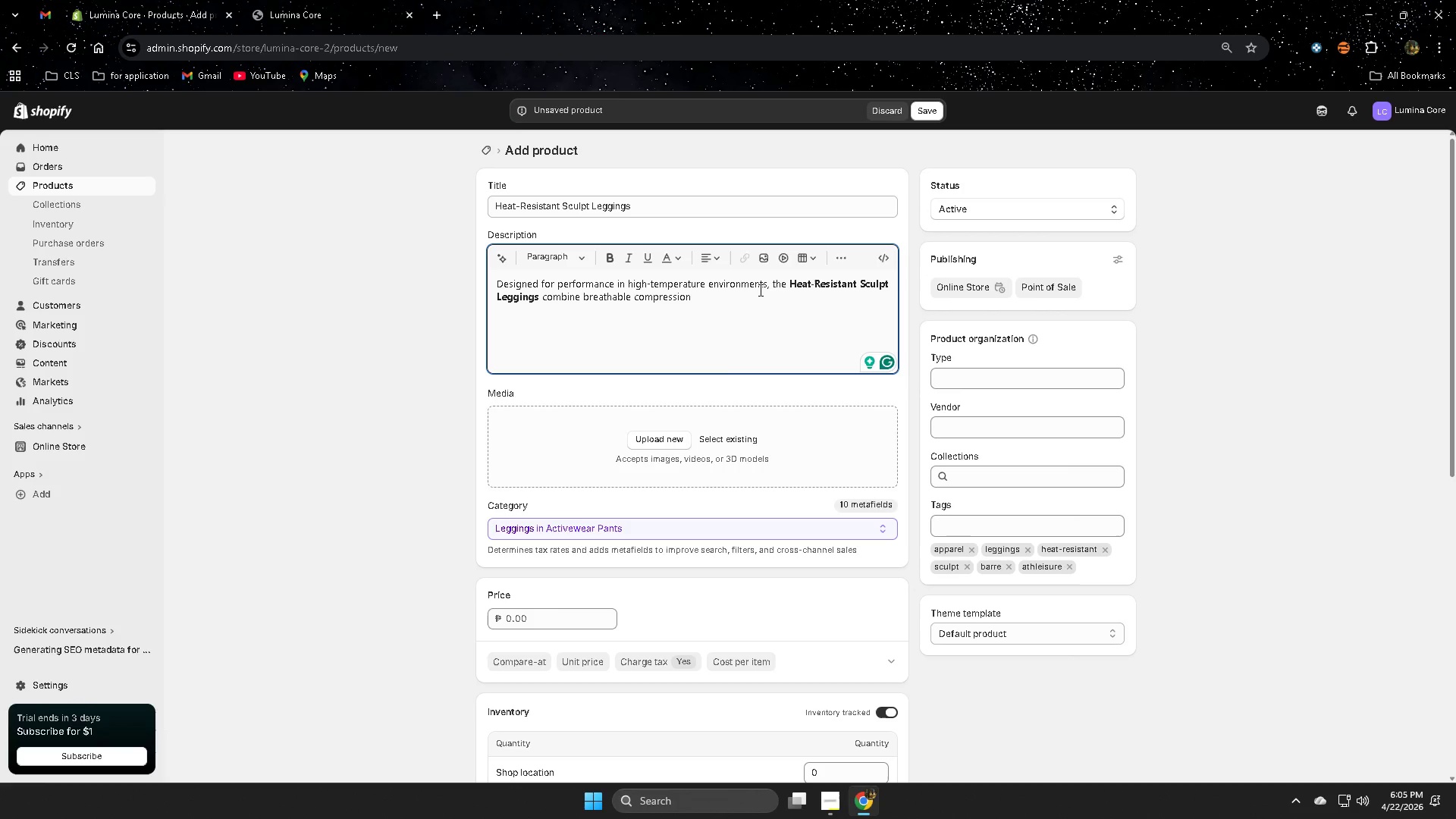 
wait(21.59)
 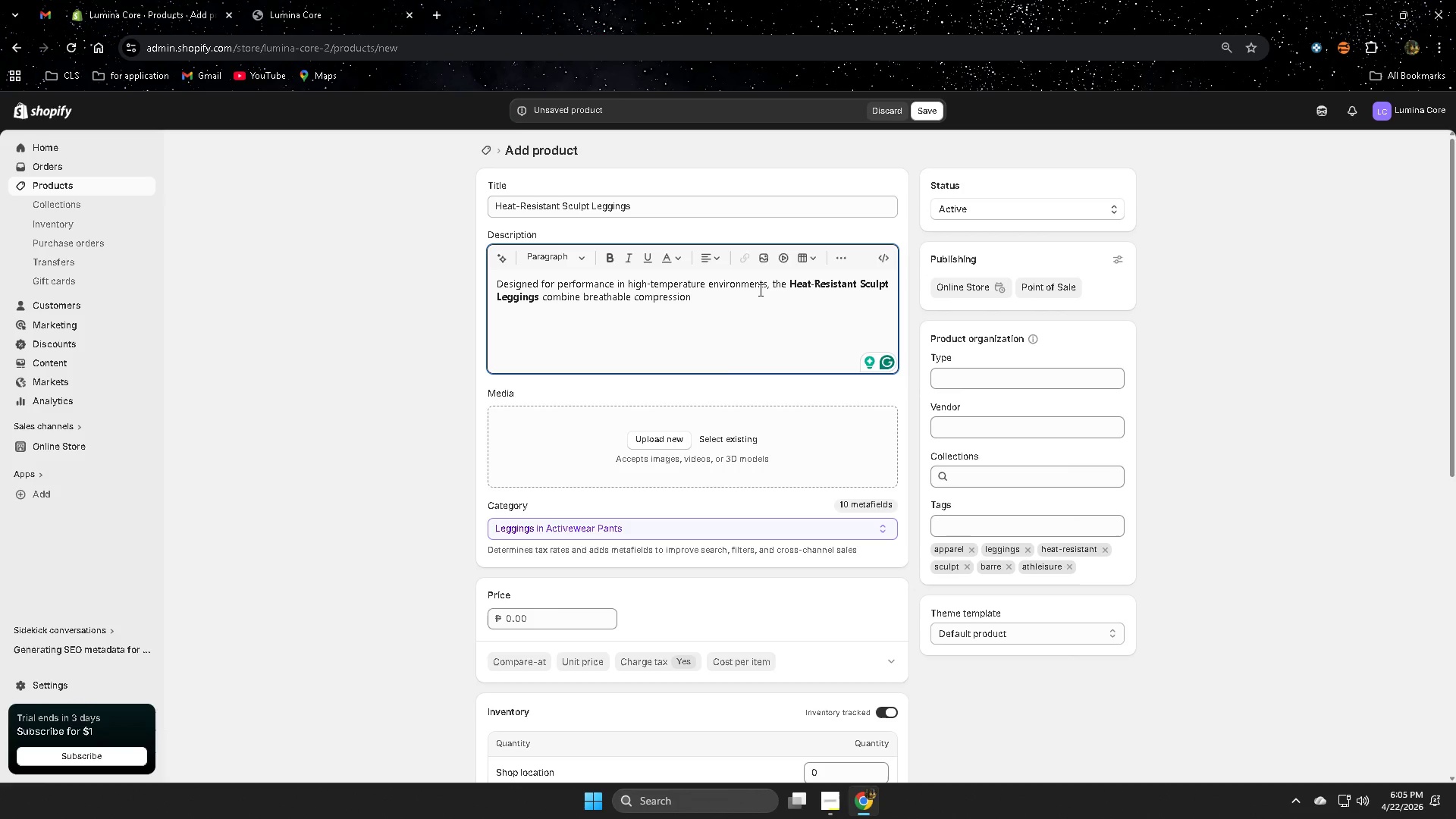 
type( wtih)
key(Backspace)
key(Backspace)
key(Backspace)
type(ith sleel)
key(Backspace)
type(k, sculptiong )
key(Backspace)
key(Backspace)
key(Backspace)
key(Backspace)
type(ng )
 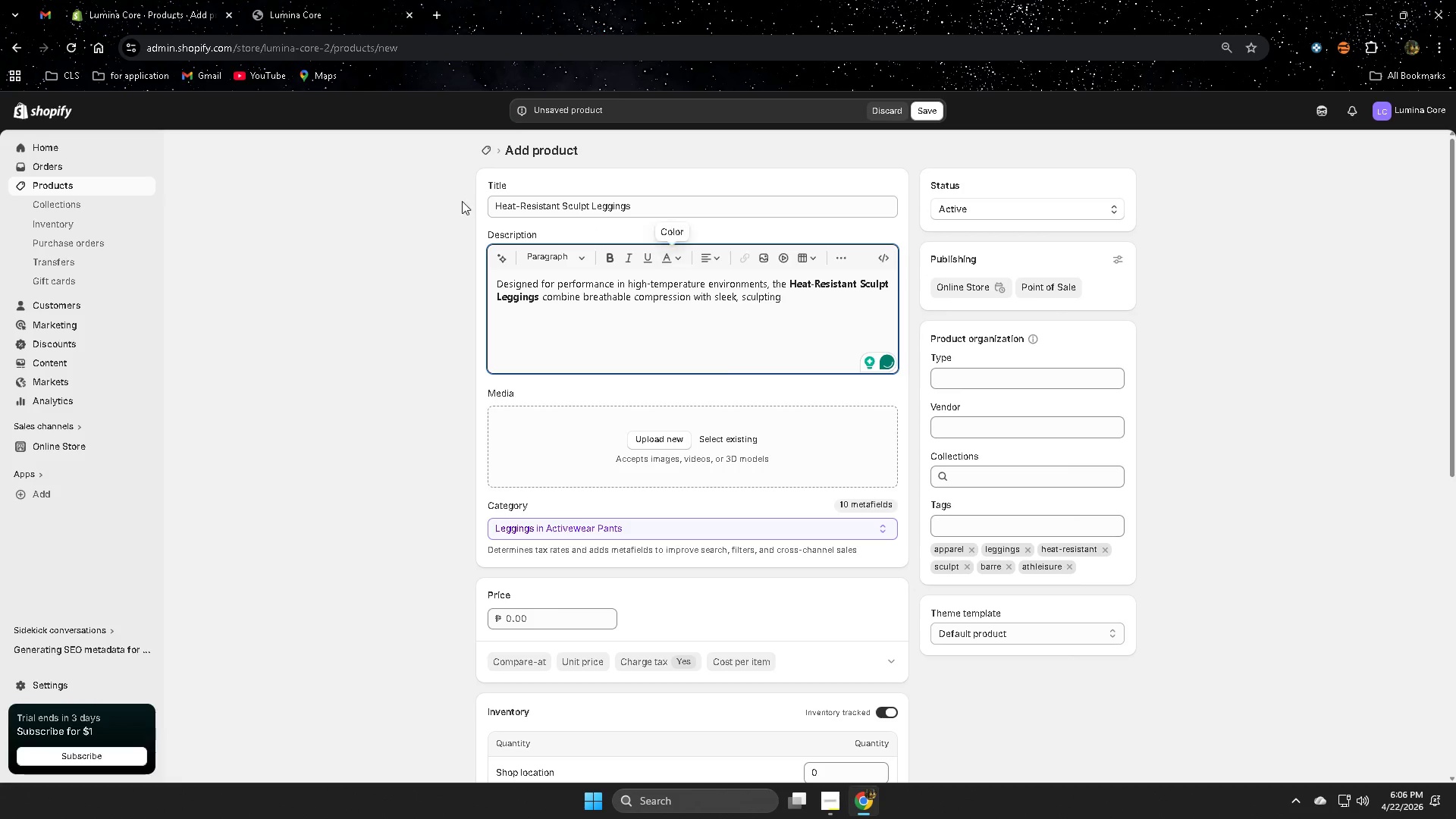 
wait(9.16)
 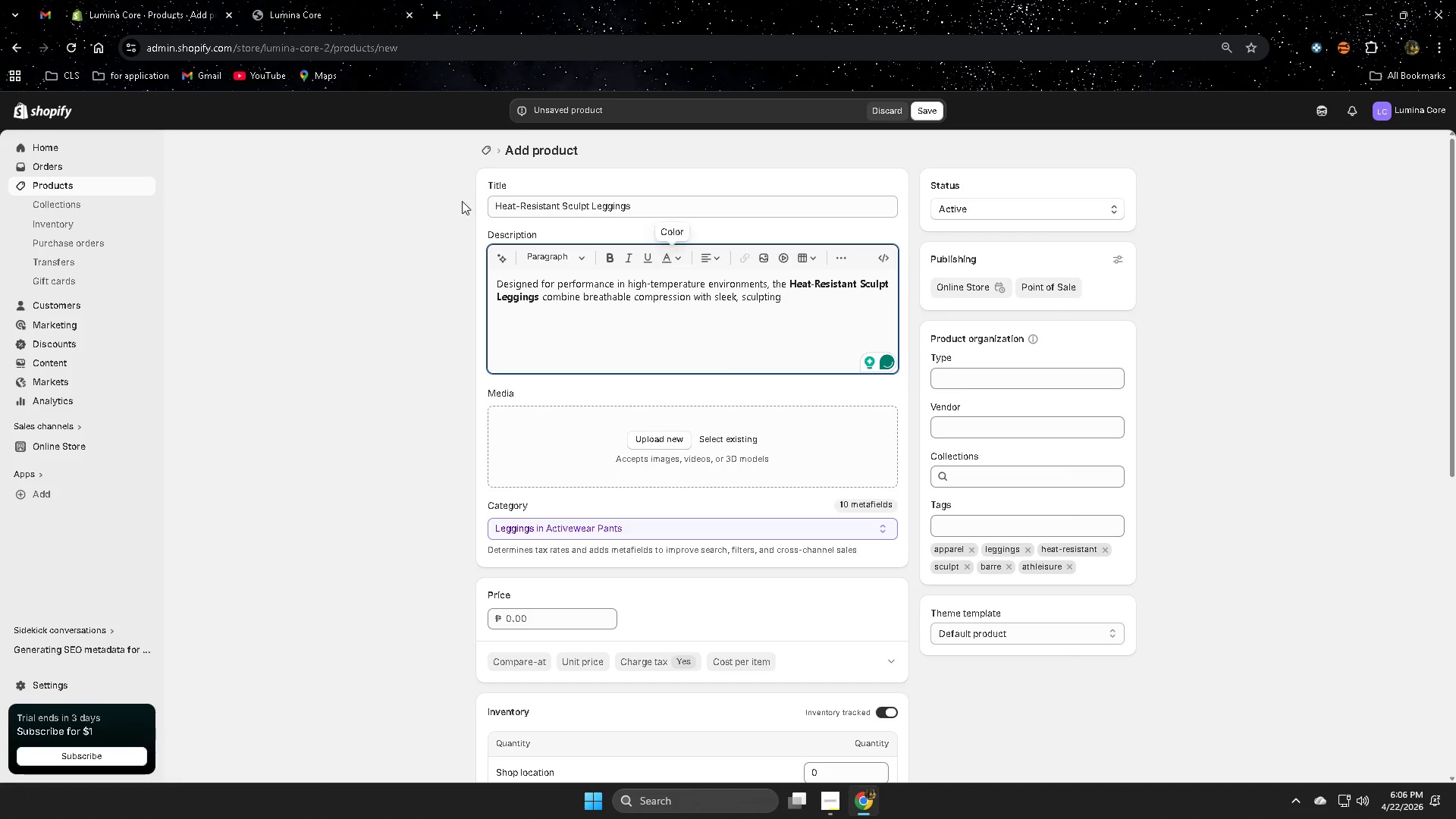 
type(silhoutte.)
 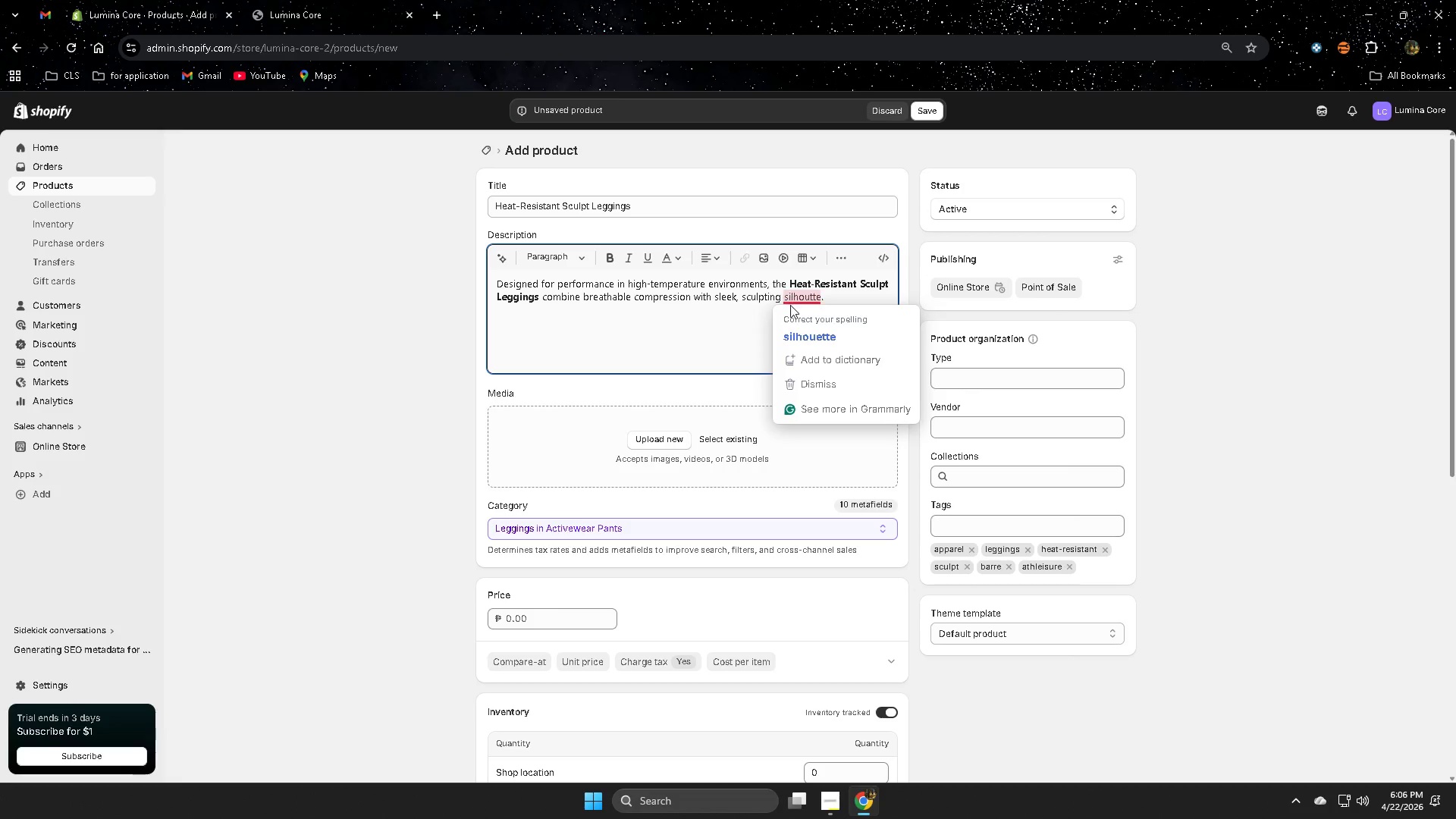 
wait(5.55)
 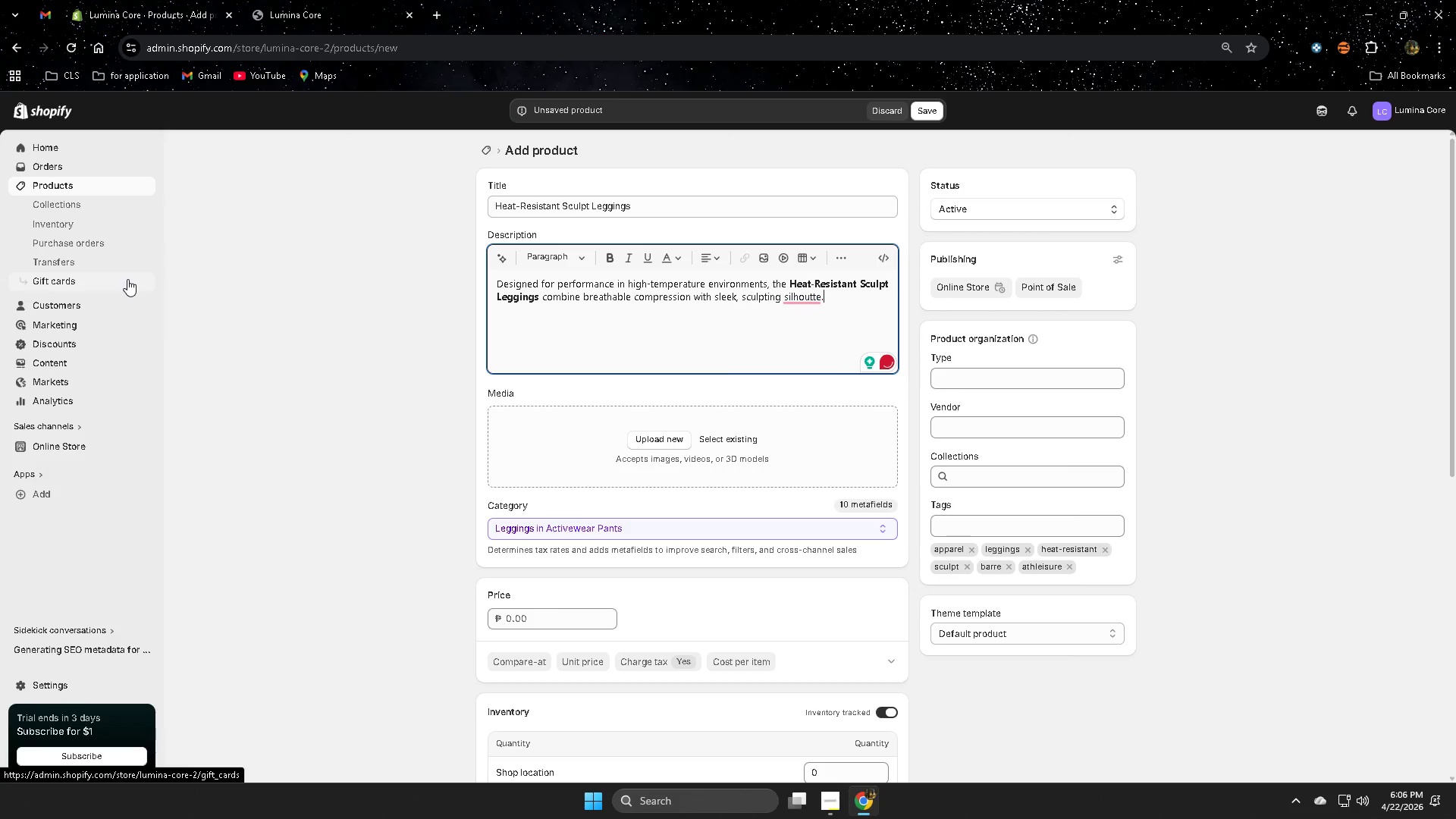 
left_click([814, 342])
 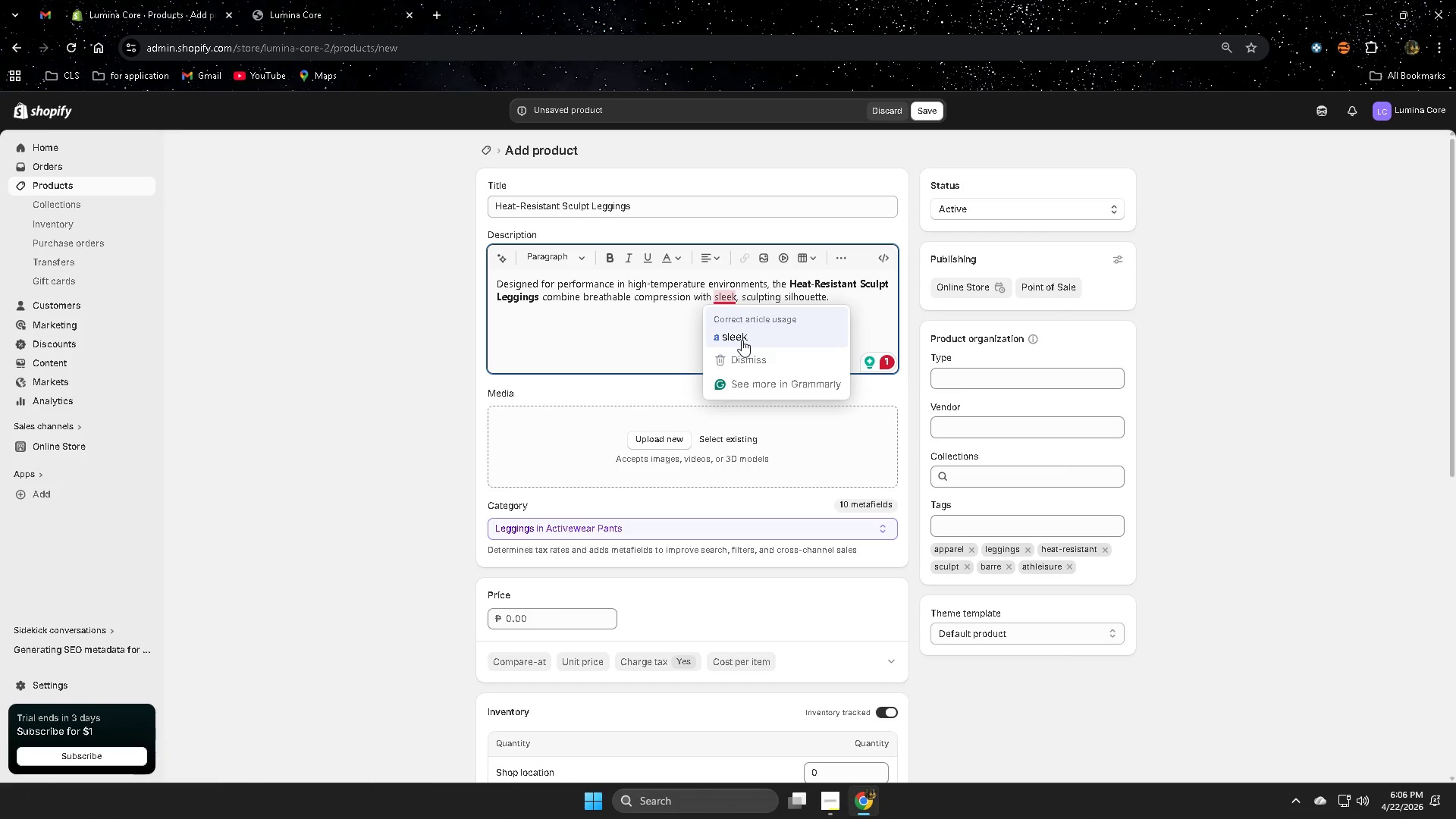 
wait(7.28)
 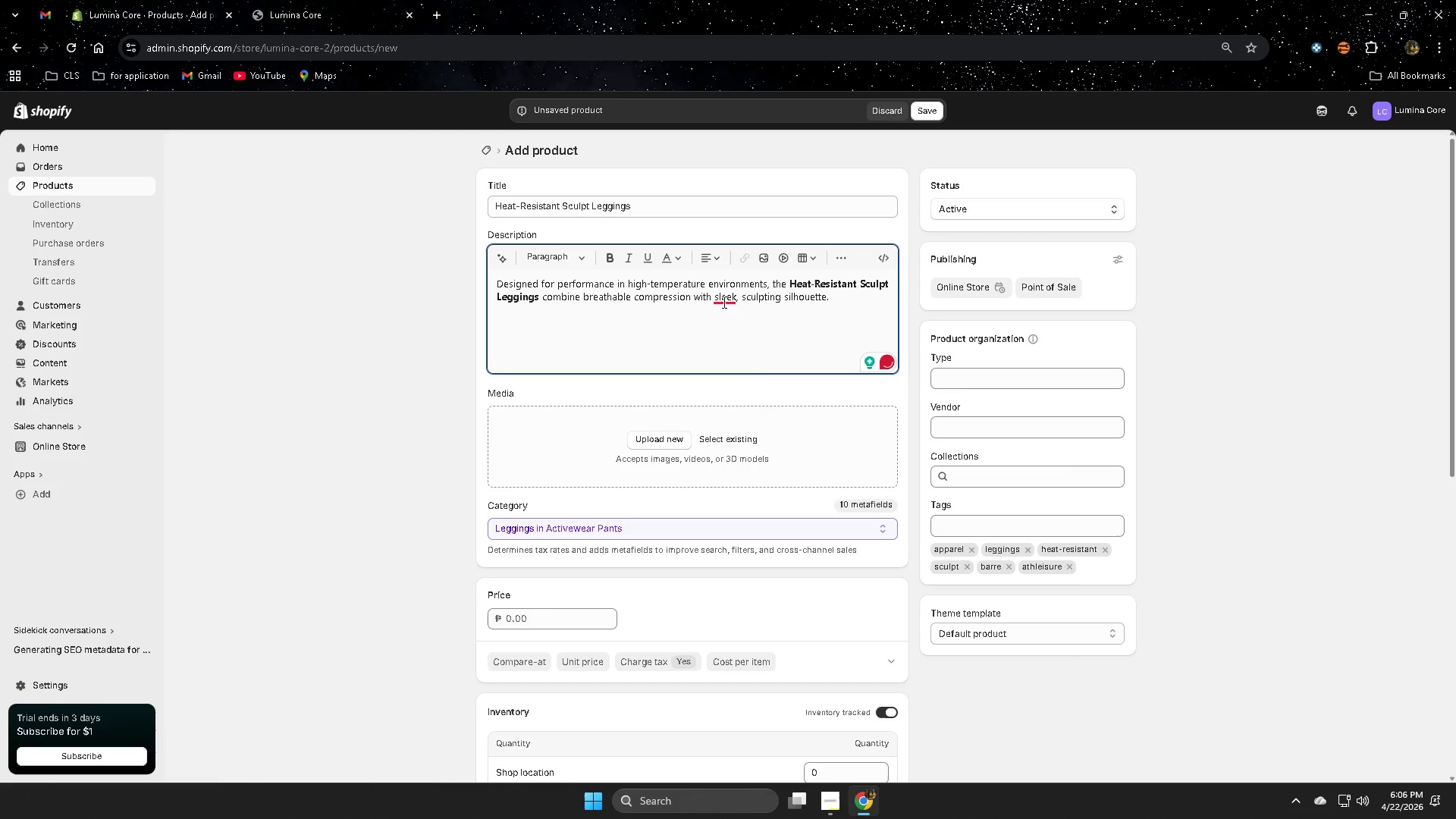 
left_click([742, 340])
 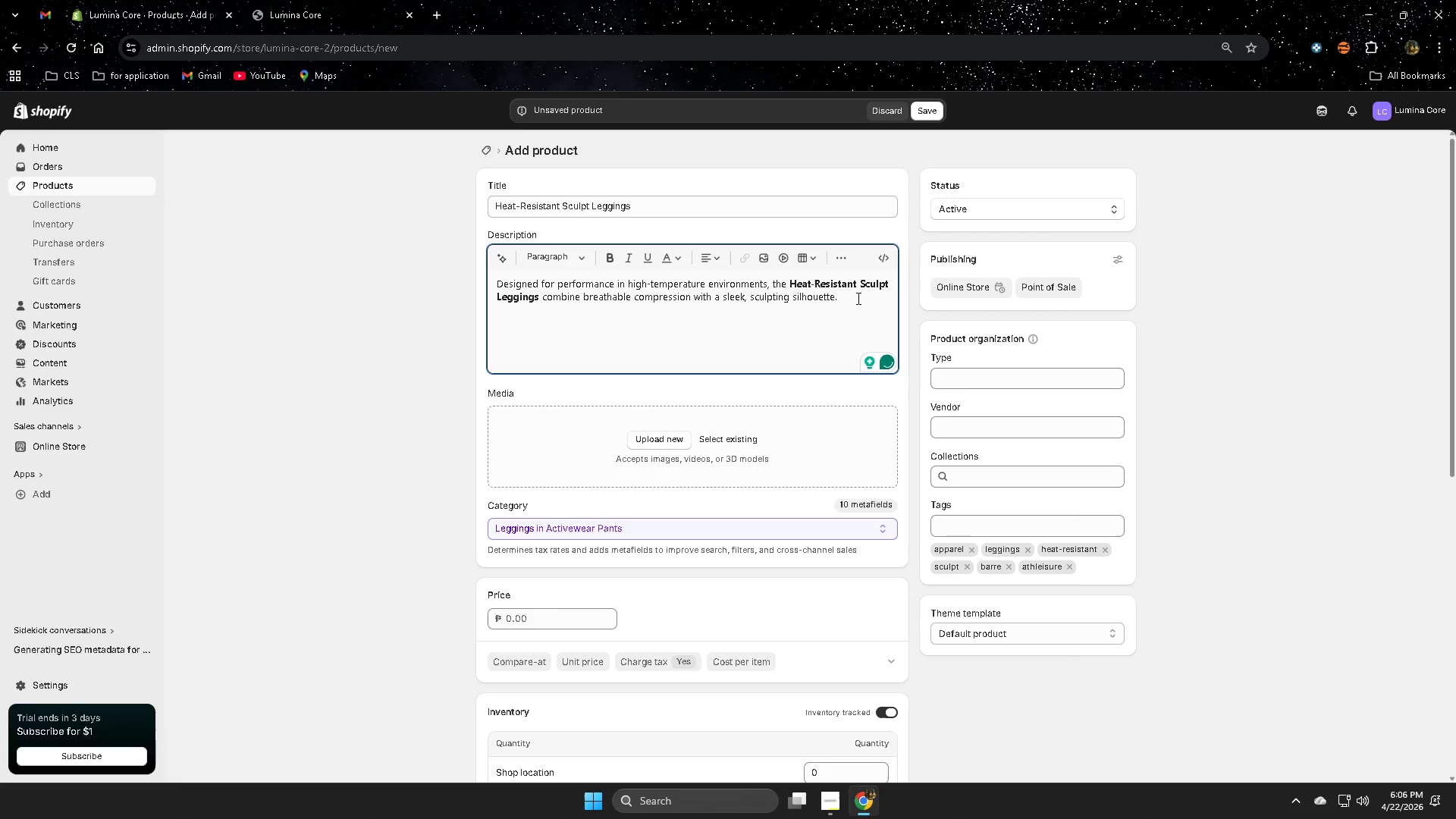 
left_click([857, 298])
 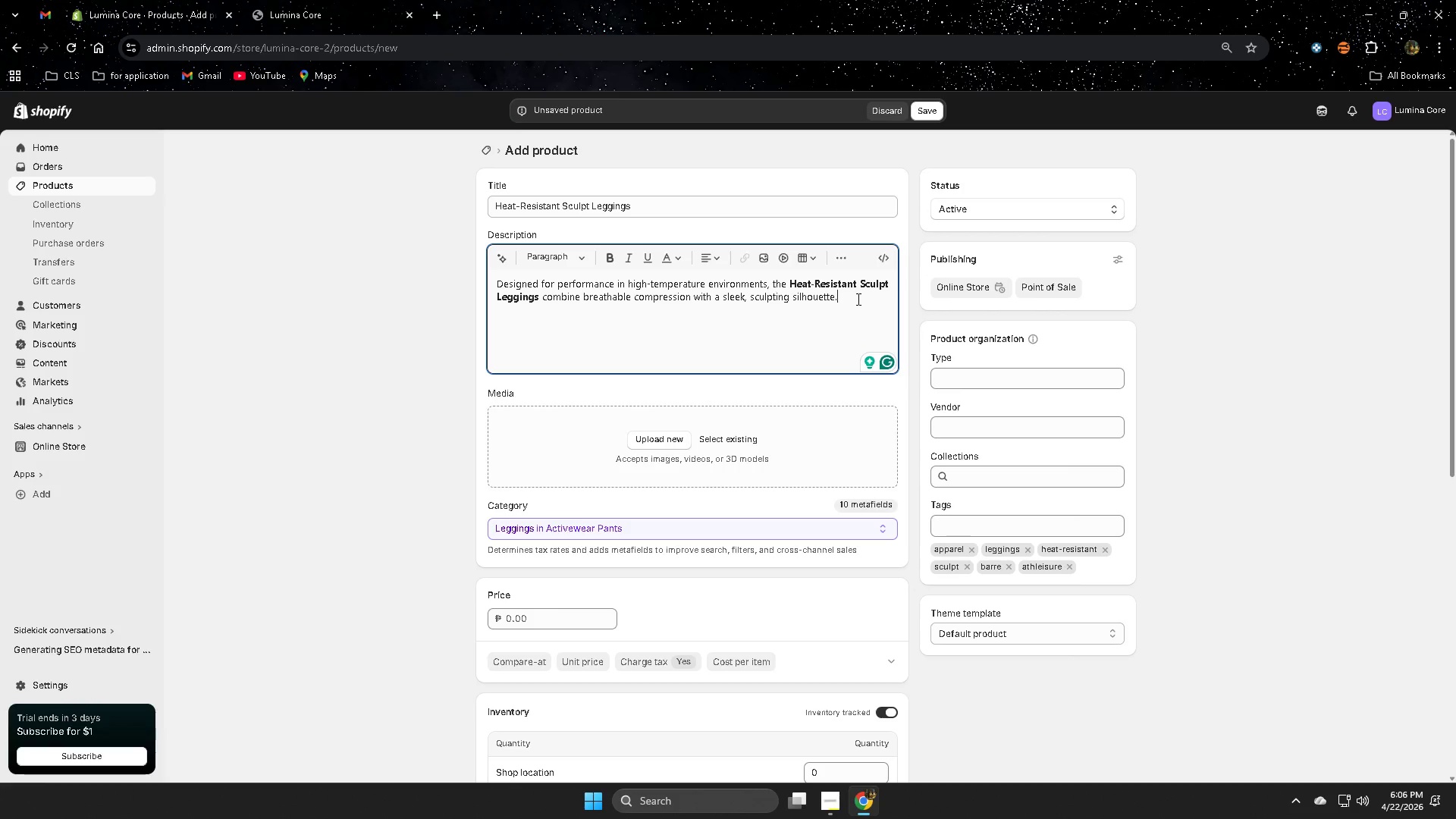 
wait(7.44)
 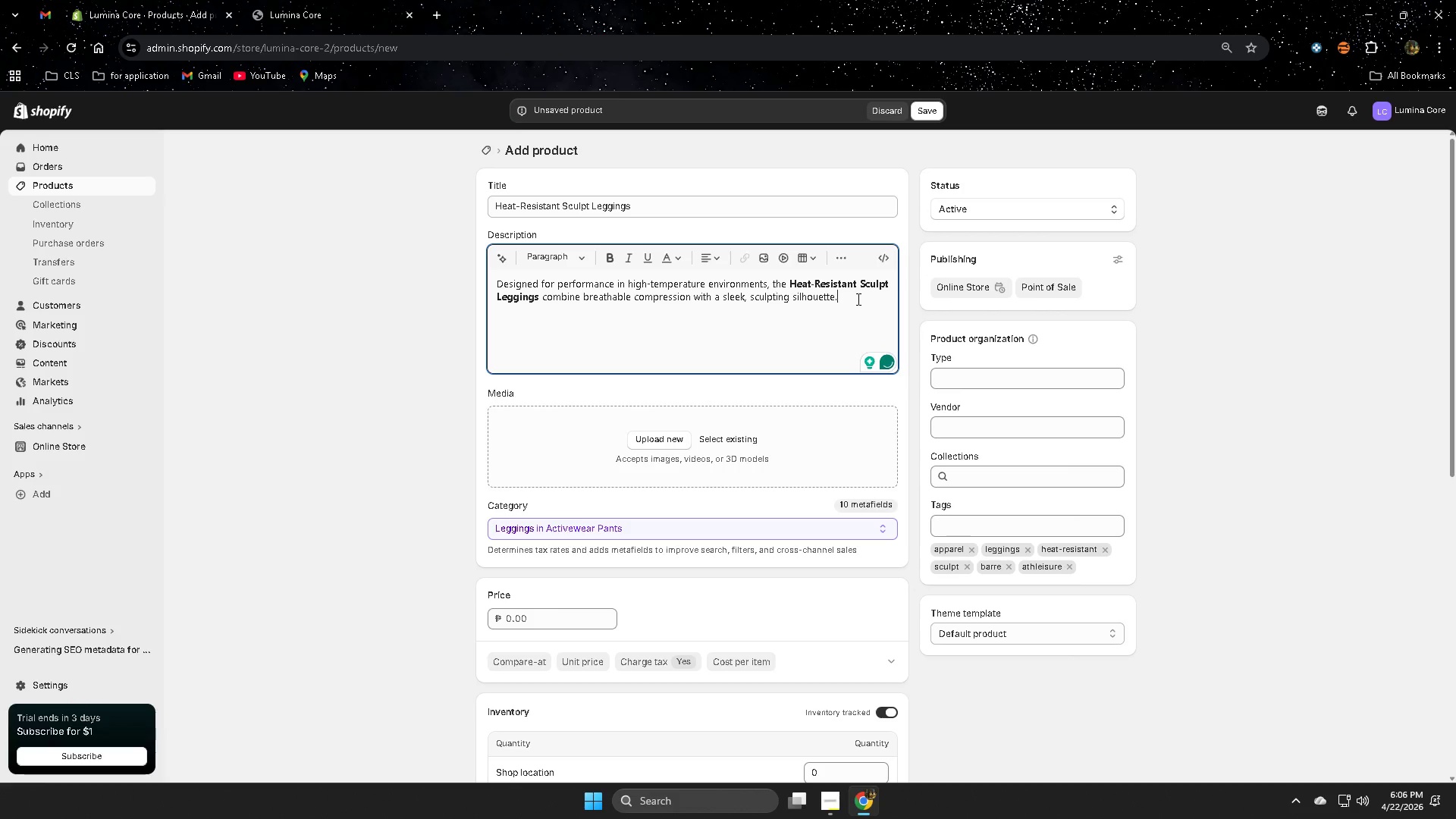 
type( The)
 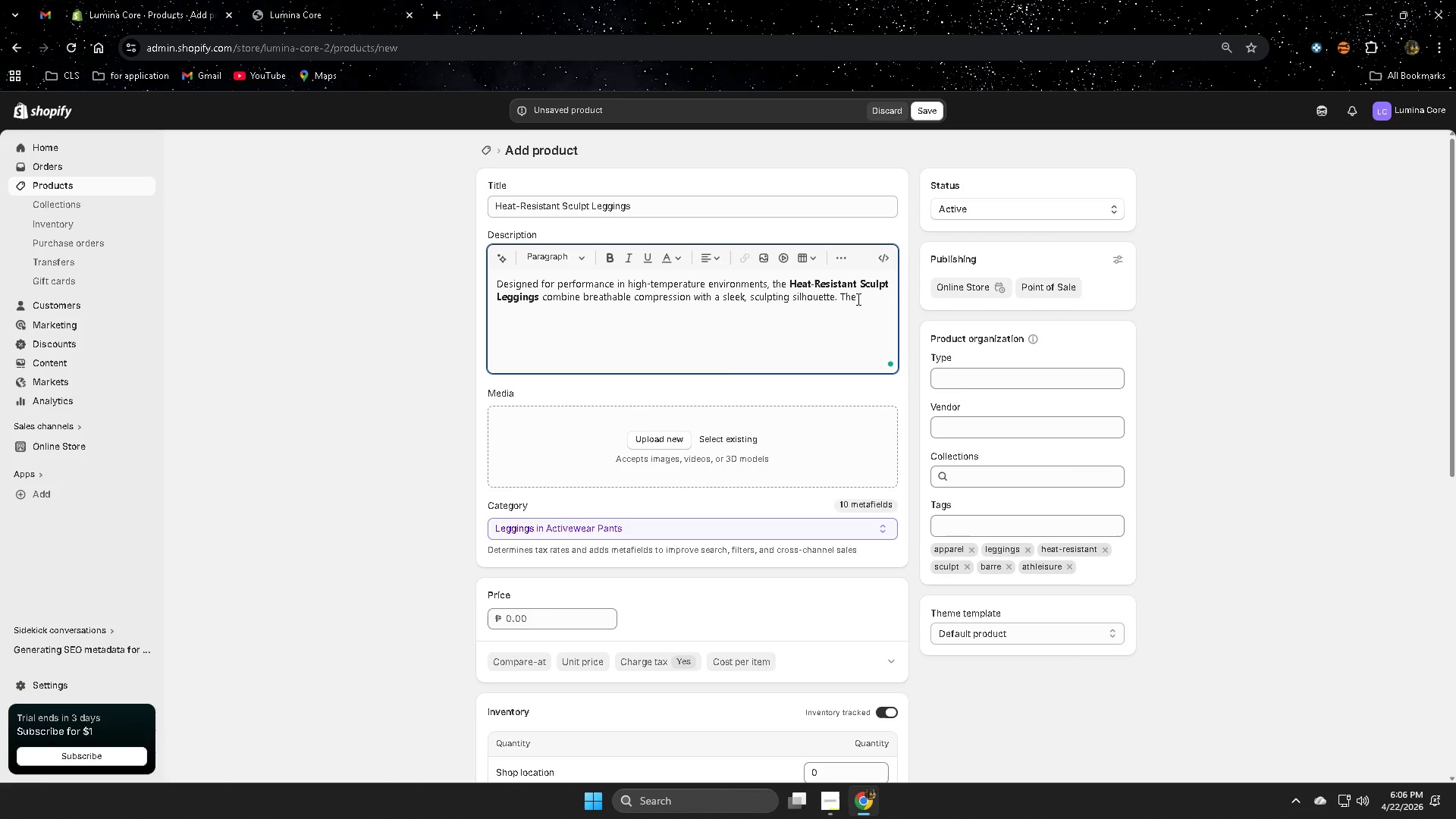 
wait(5.64)
 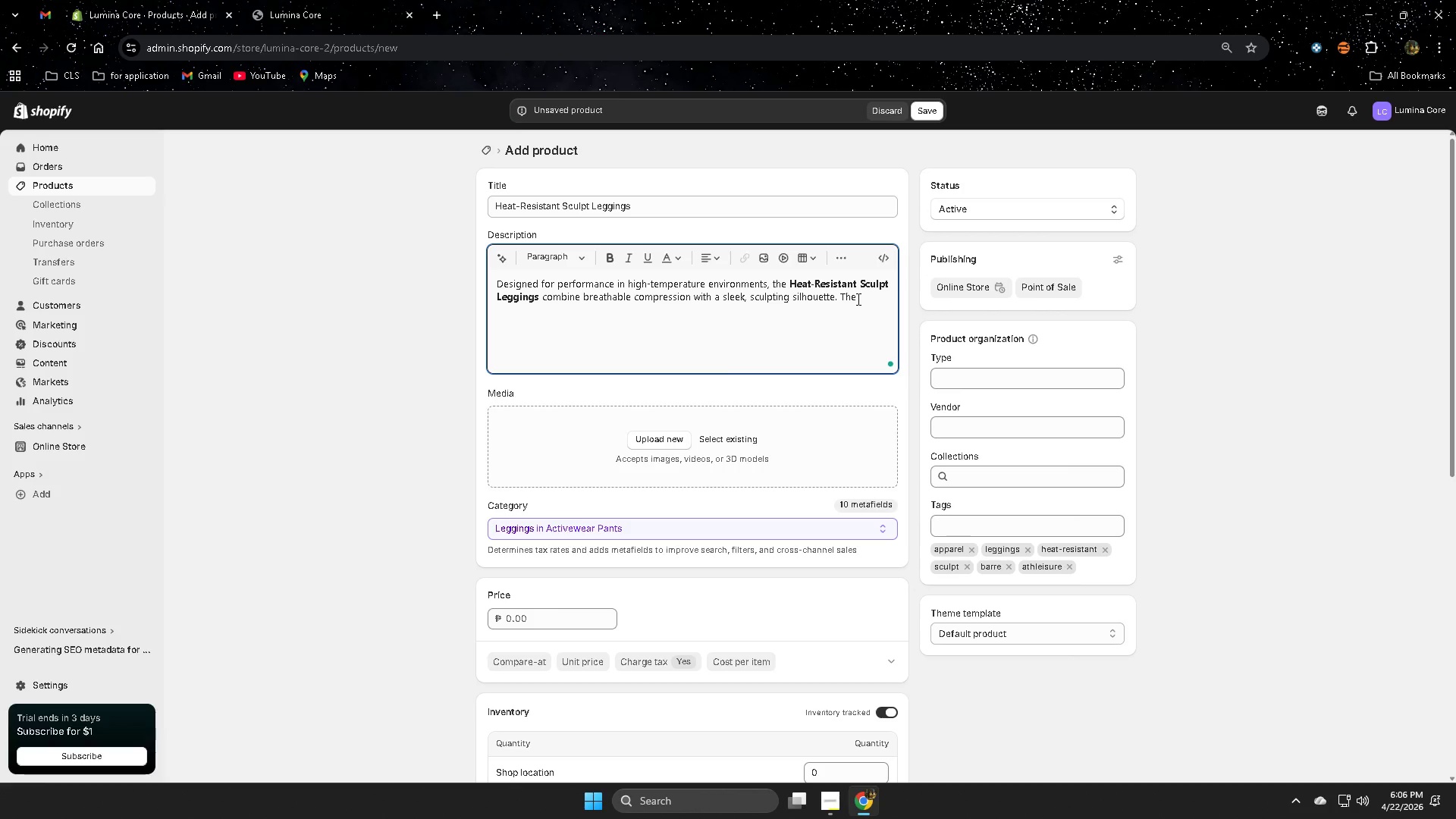 
type( s)
key(Backspace)
type(adav)
key(Backspace)
key(Backspace)
type(vv)
key(Backspace)
type(ance)
 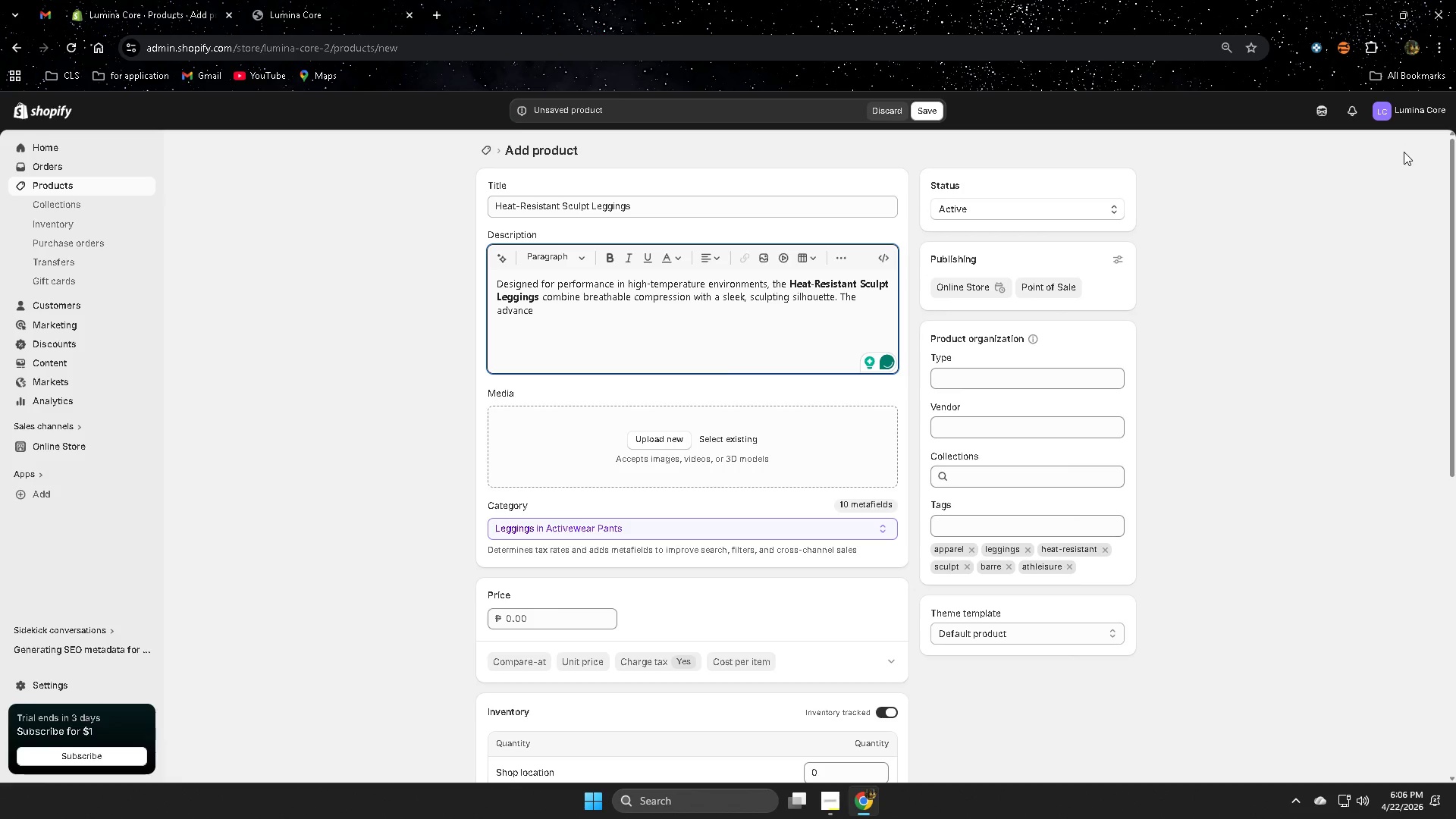 
wait(5.33)
 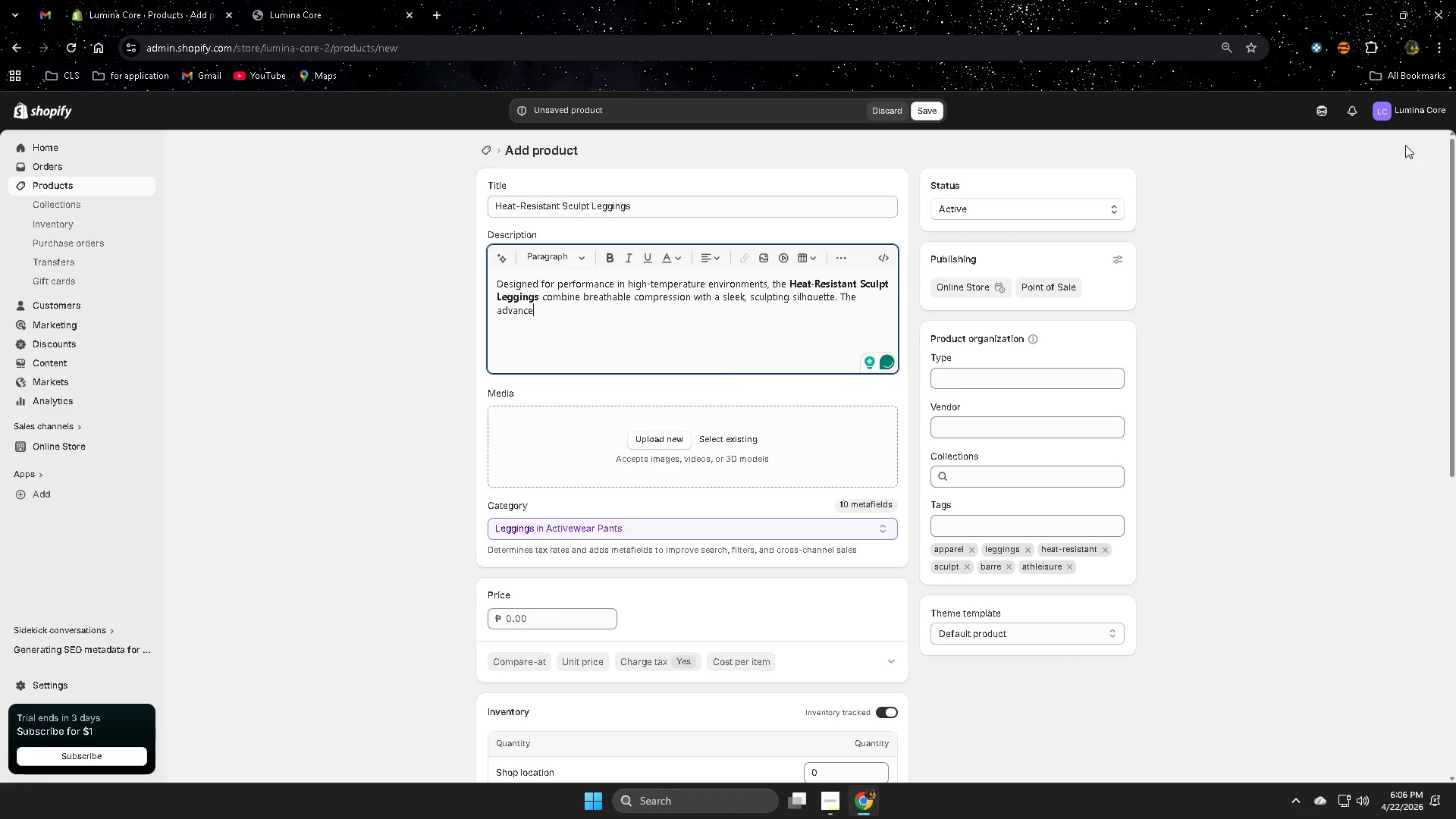 
type(d fabrin)
key(Backspace)
type(c tech)
 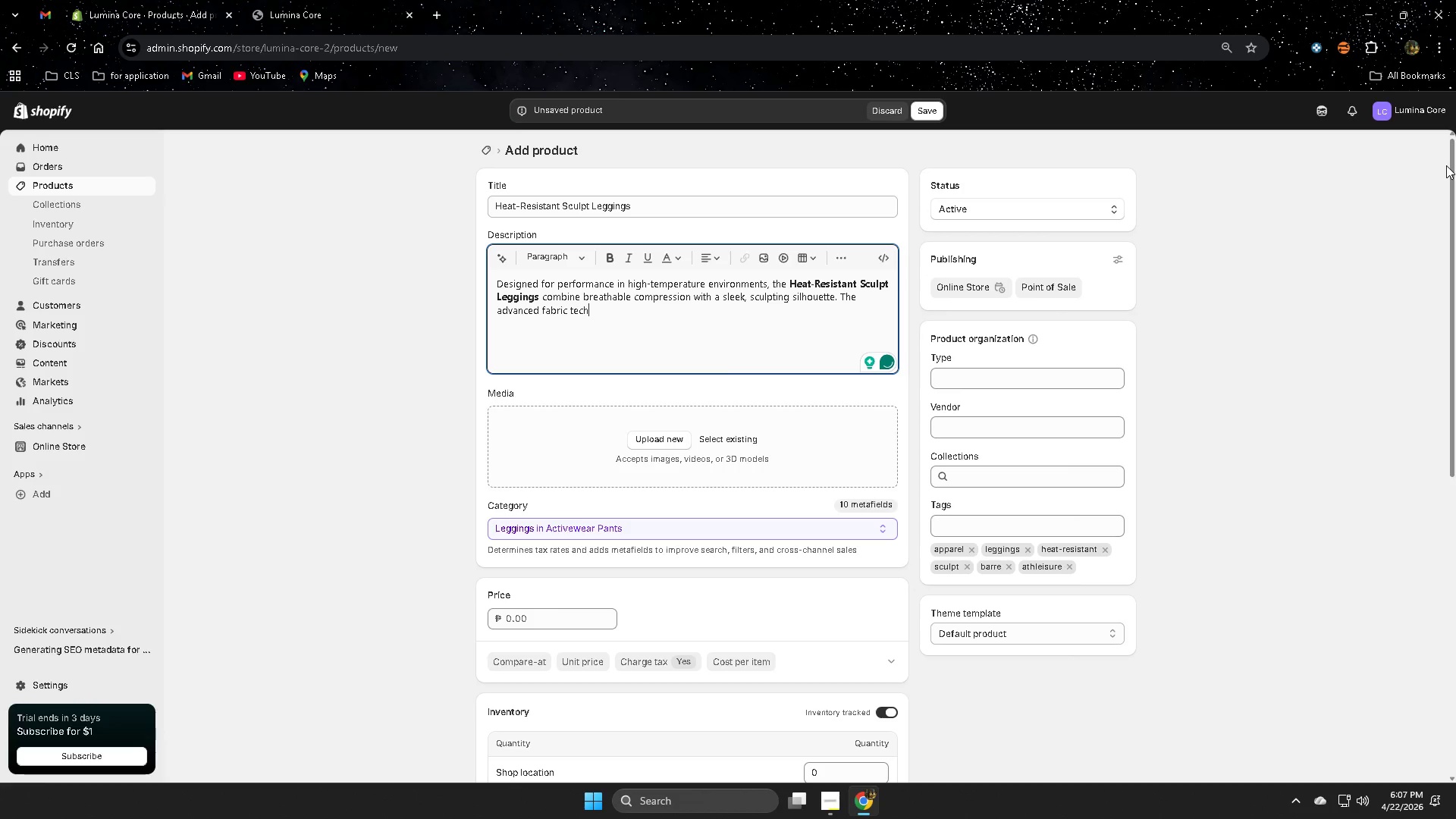 
wait(6.05)
 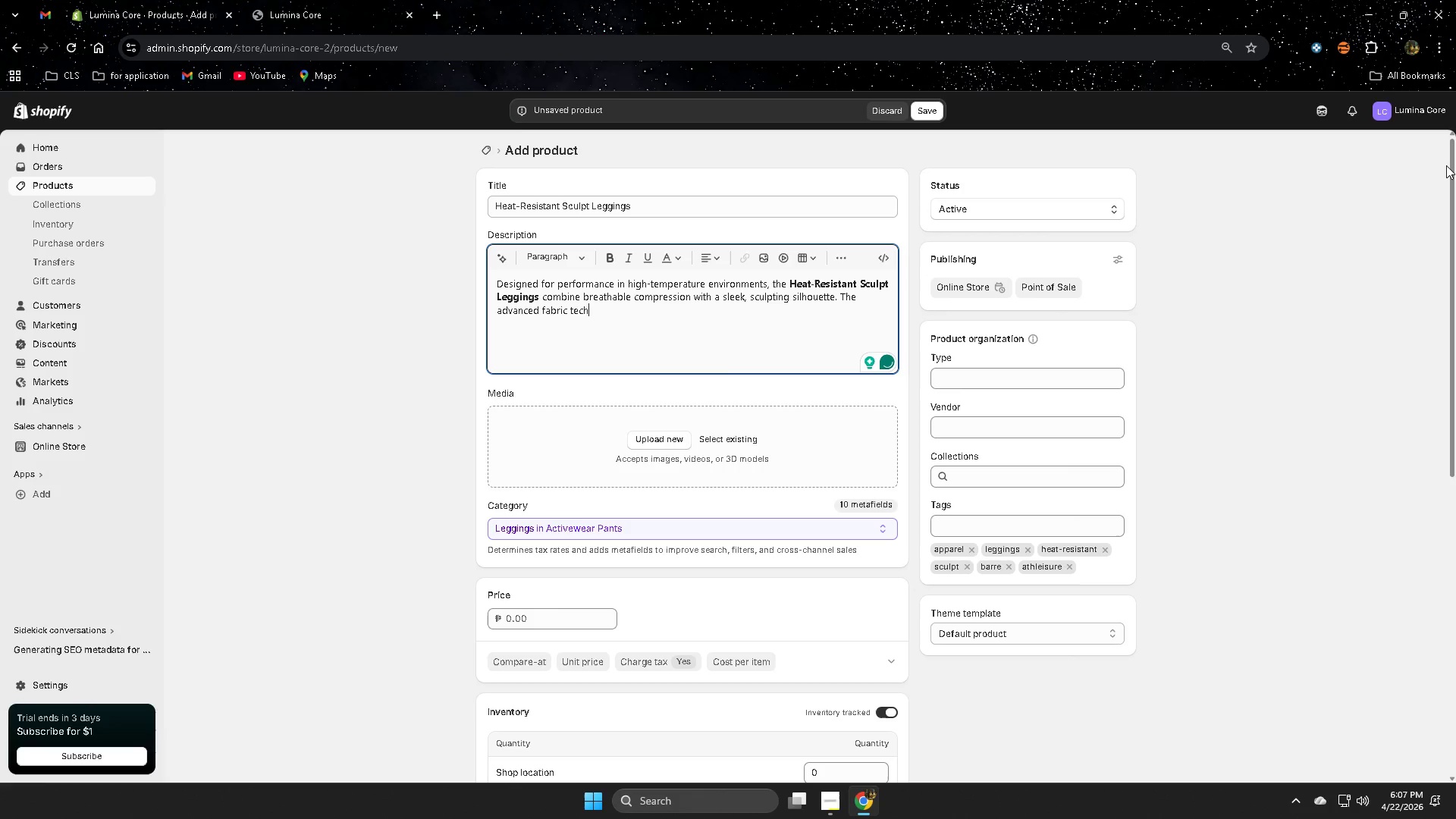 
type(nology)
 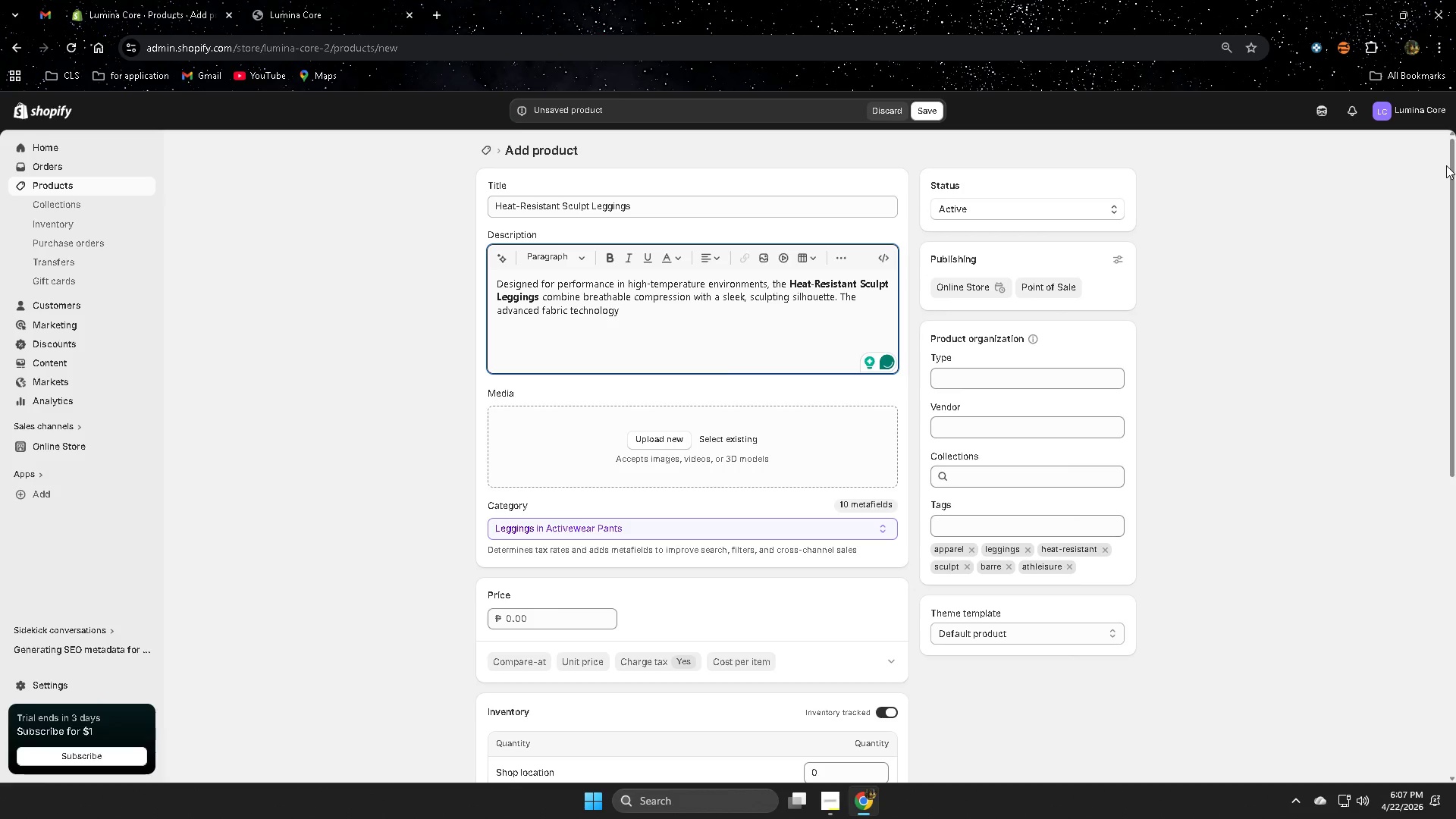 
type( wich no)
key(Backspace)
key(Backspace)
key(Backspace)
key(Backspace)
type(ks)
 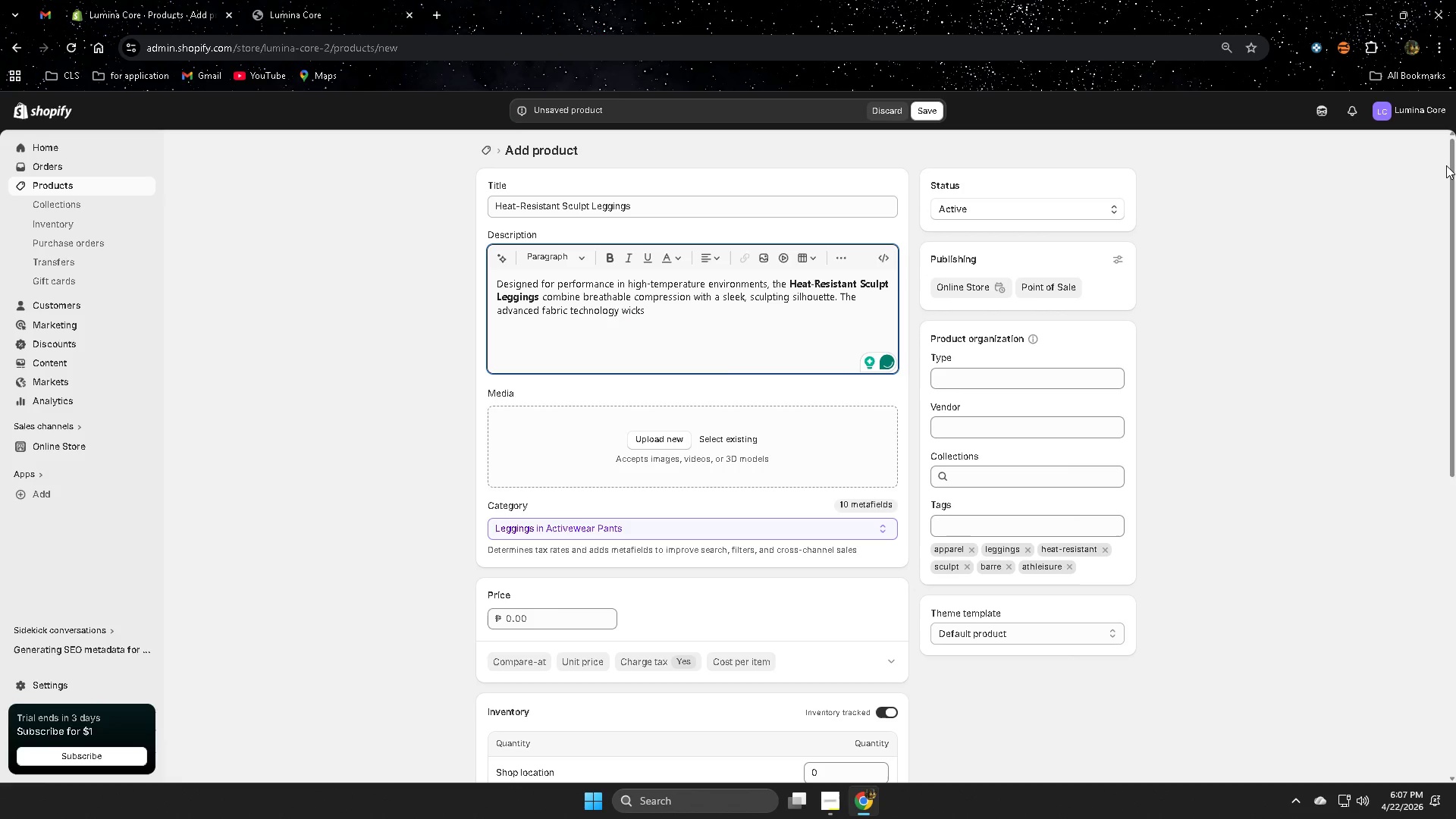 
wait(5.48)
 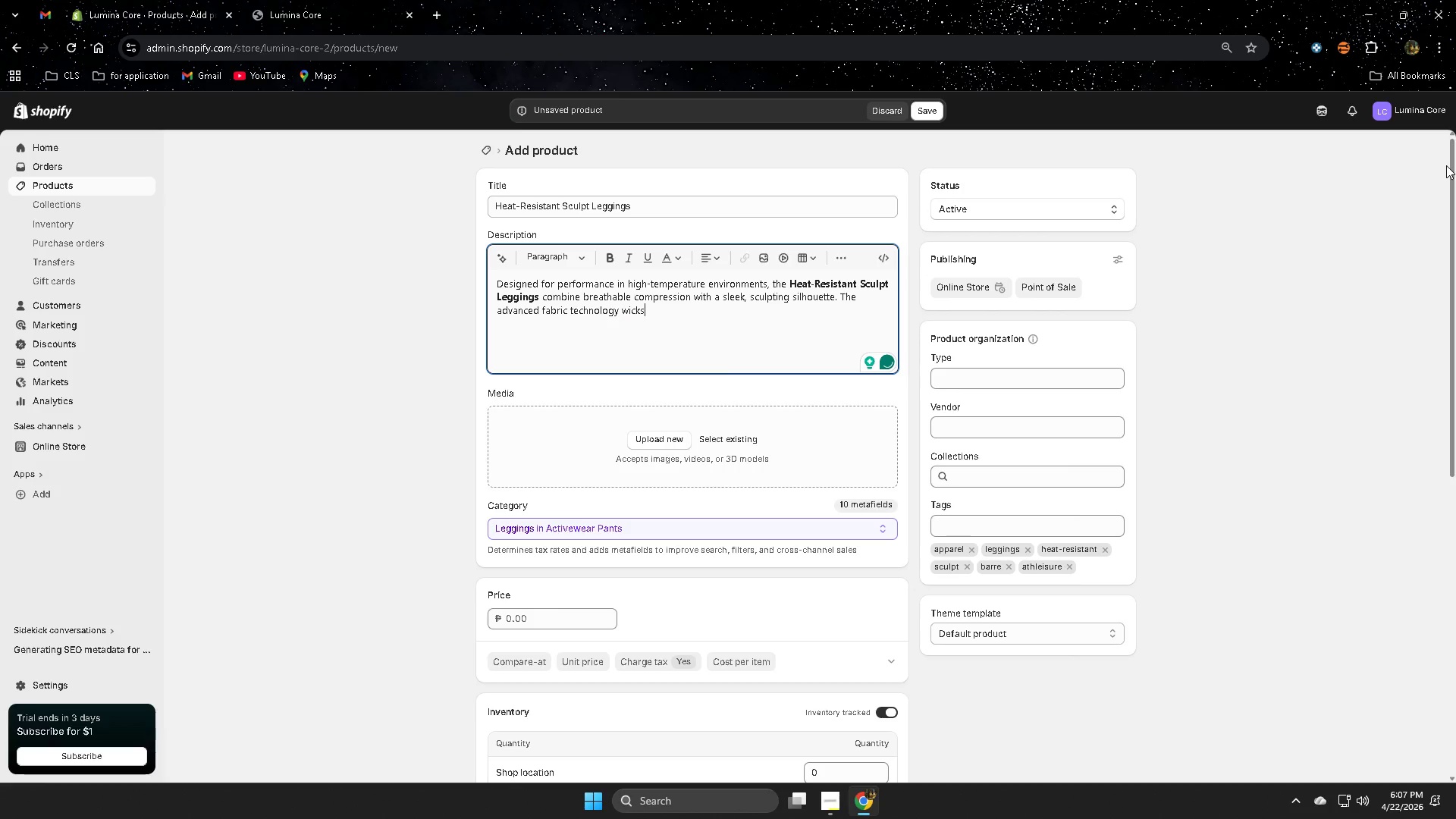 
type( mou)
key(Backspace)
type(isture while allowing aflo)
key(Backspace)
key(Backspace)
key(Backspace)
type(irflow)
 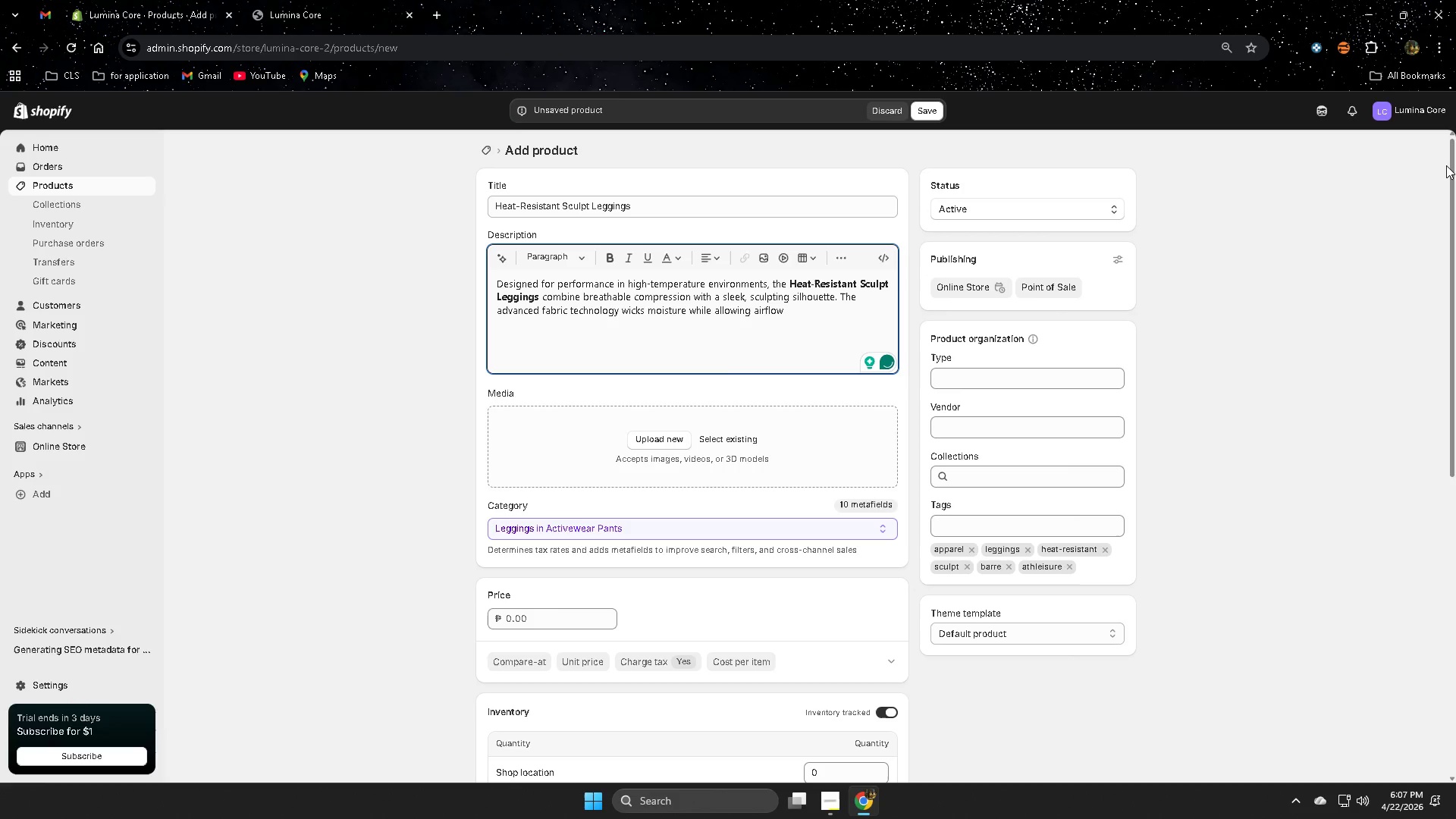 
type(, f)
key(Backspace)
type(keeping you cool ad)
key(Backspace)
key(Backspace)
type(and supported durring )
 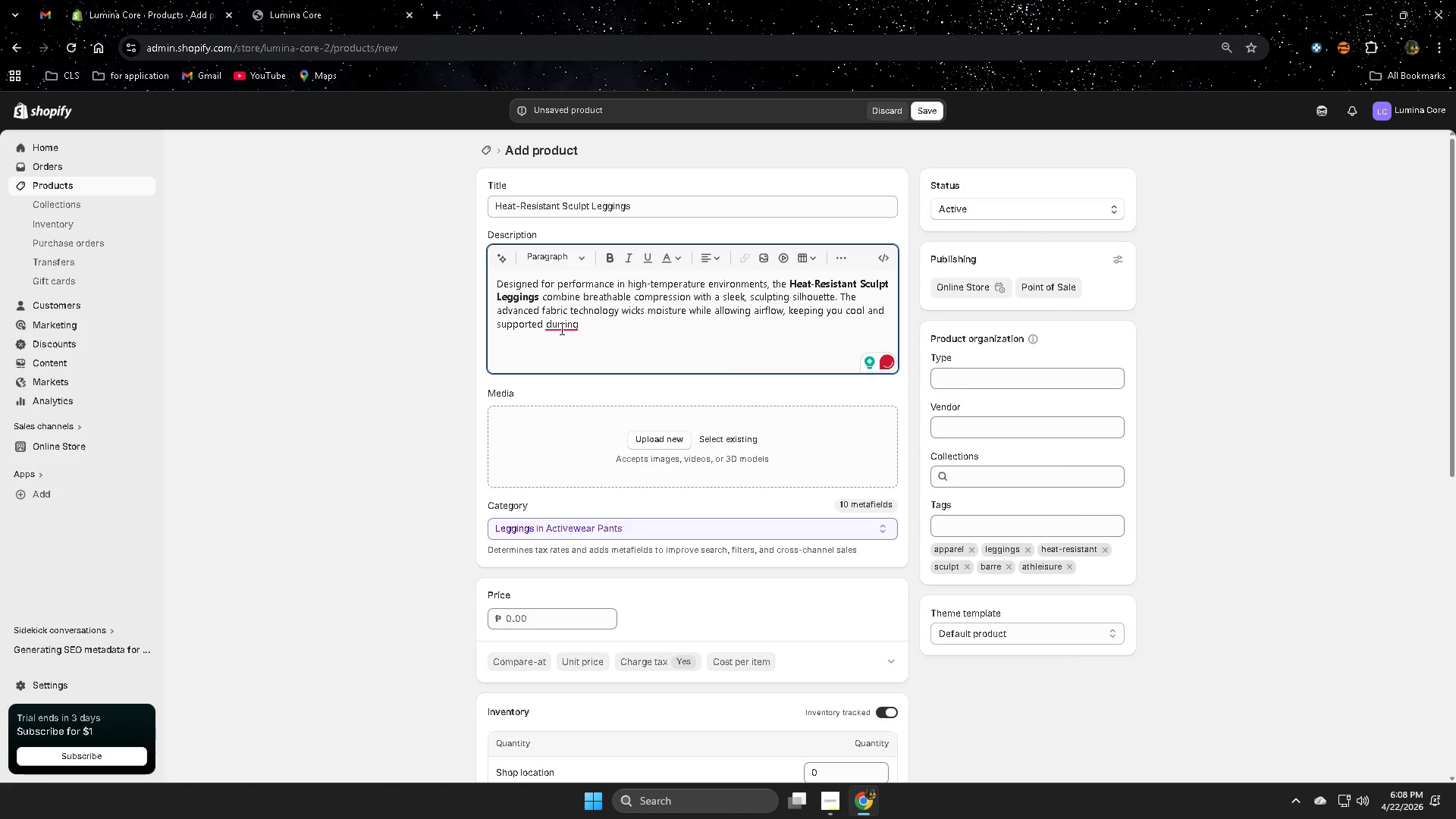 
wait(5.08)
 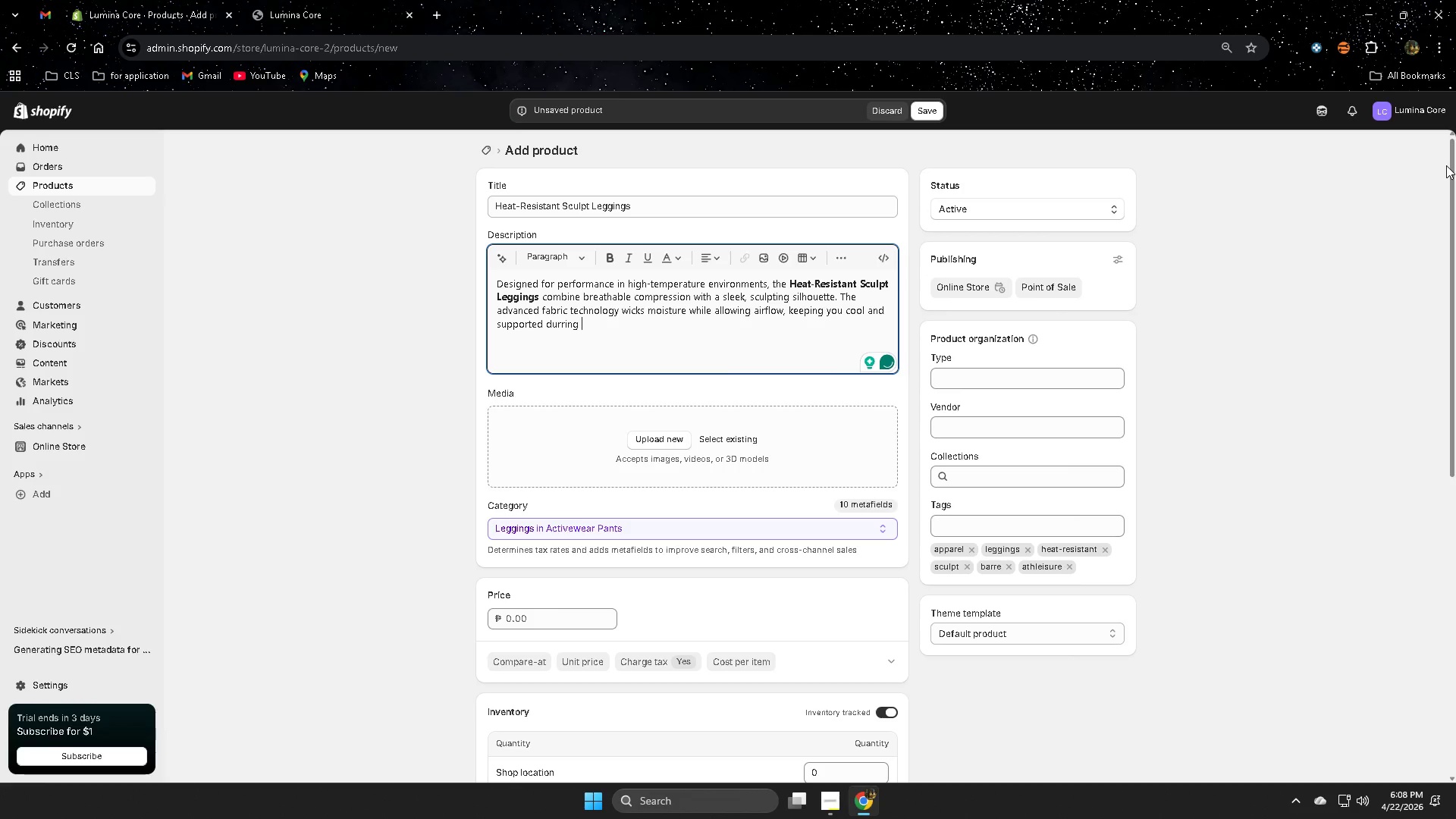 
double_click([607, 325])
 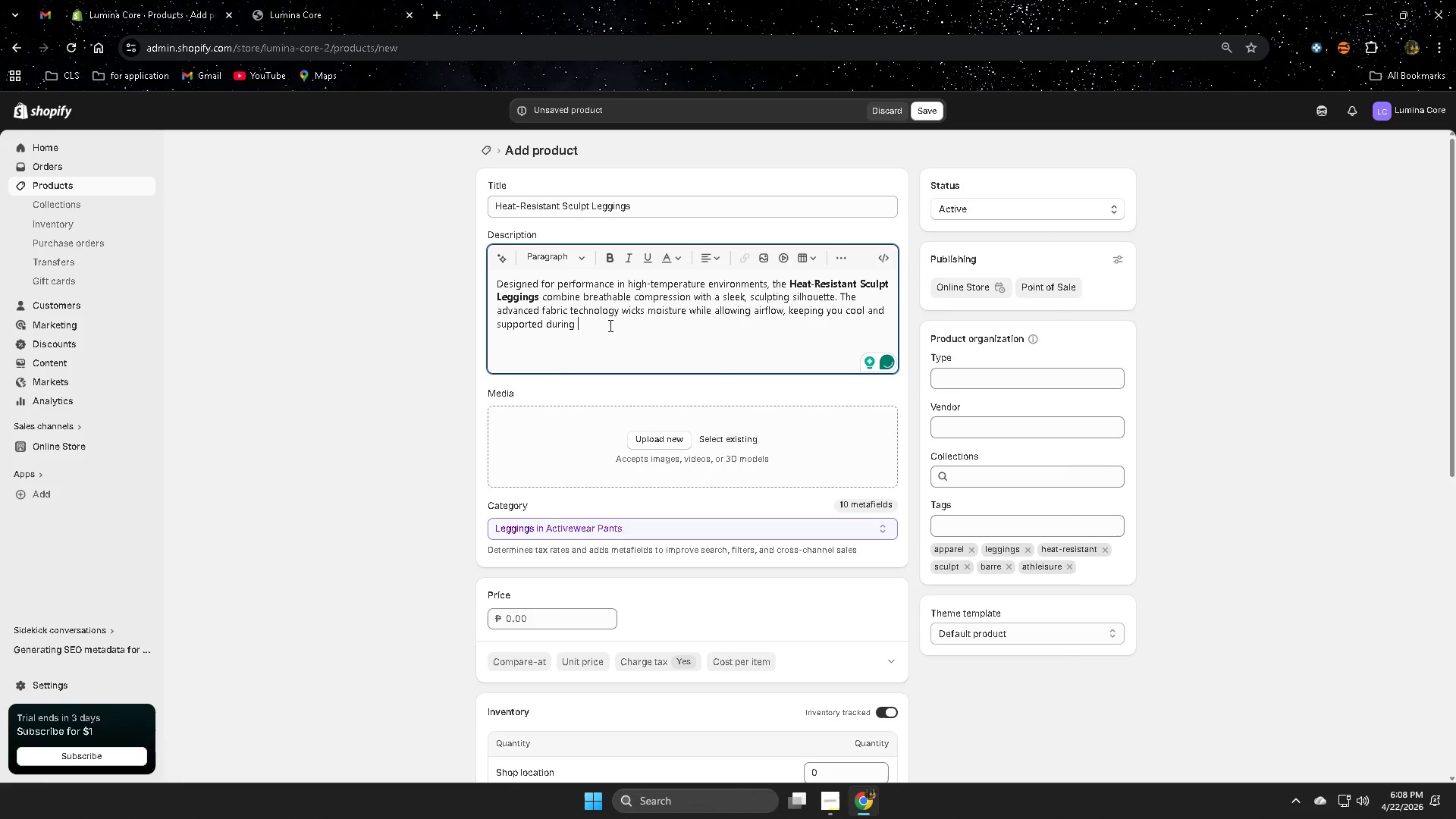 
type(hot uo)
key(Backspace)
key(Backspace)
type(yogga)
key(Backspace)
key(Backspace)
key(Backspace)
type(ga)
 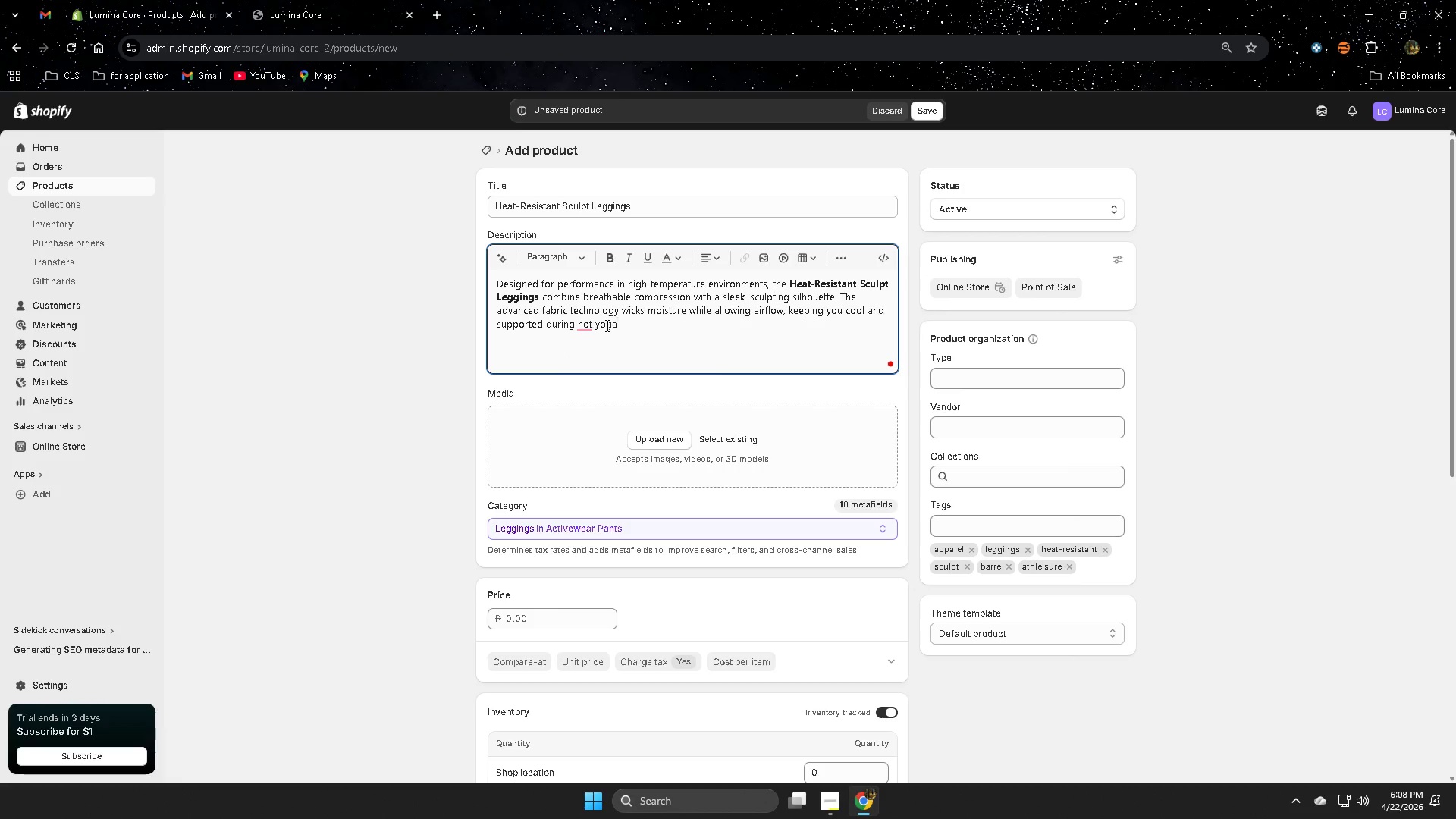 
mouse_move([607, 324])
 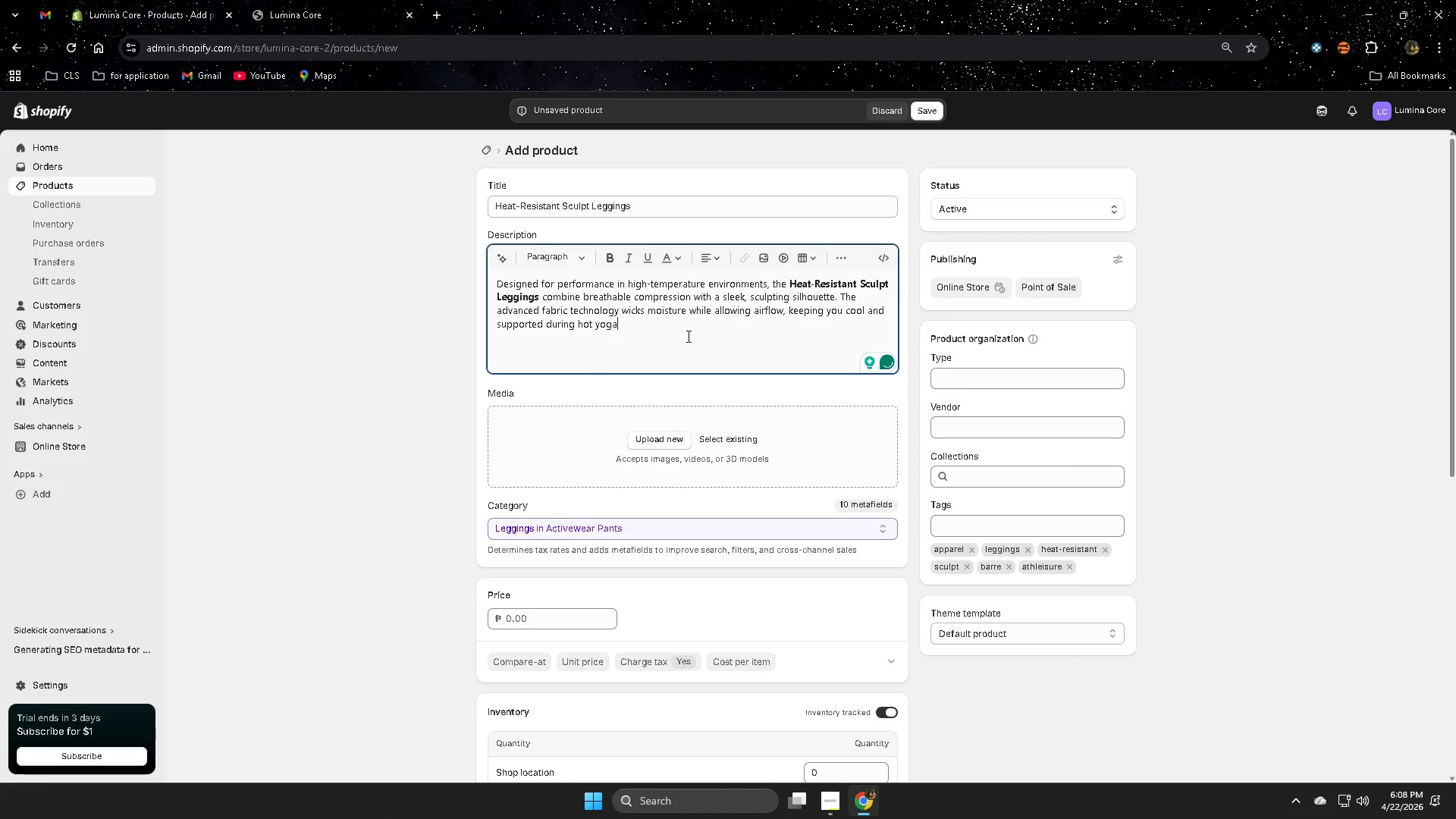 
type( and barre sessions.)
 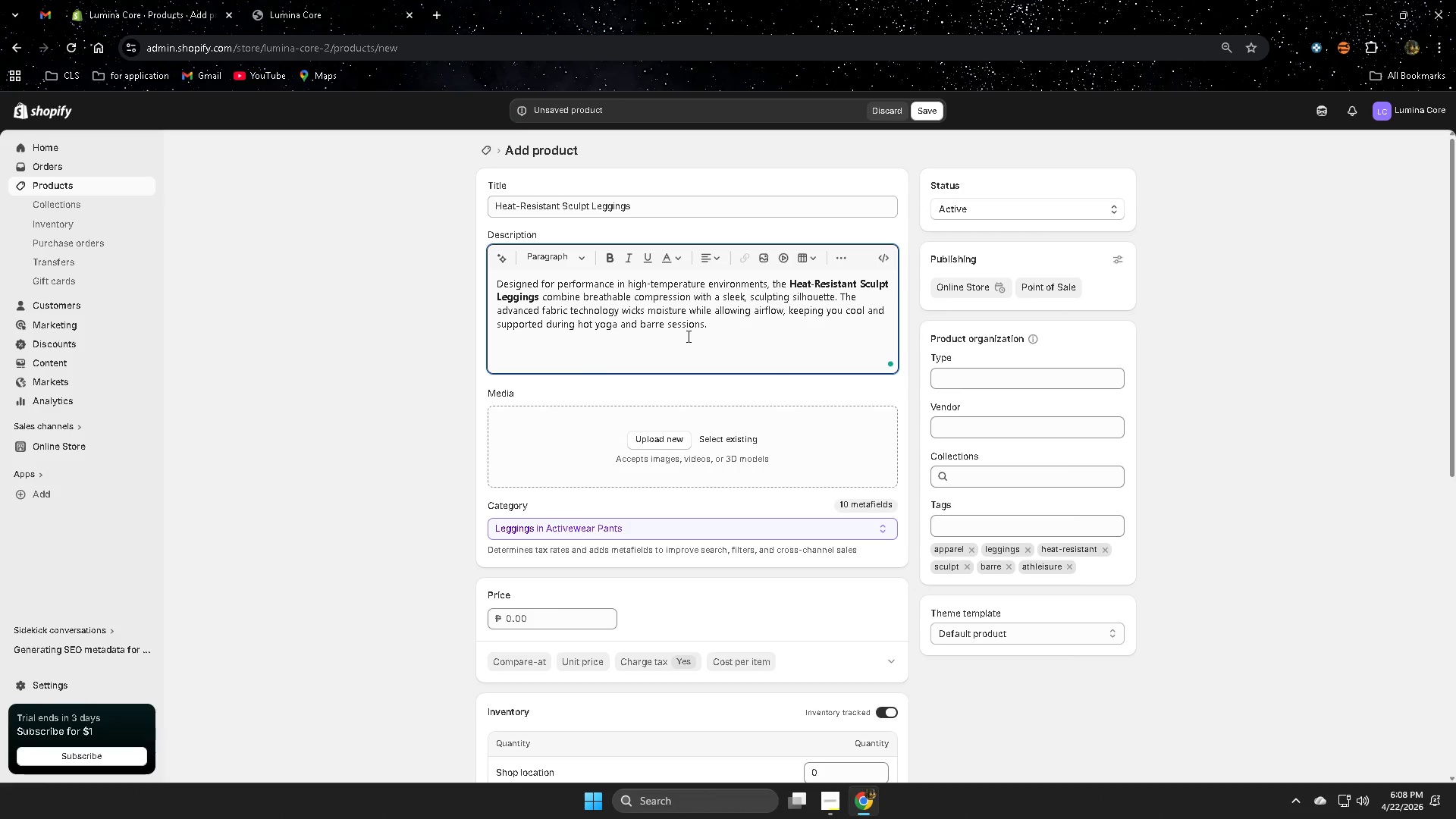 
key(Enter)
 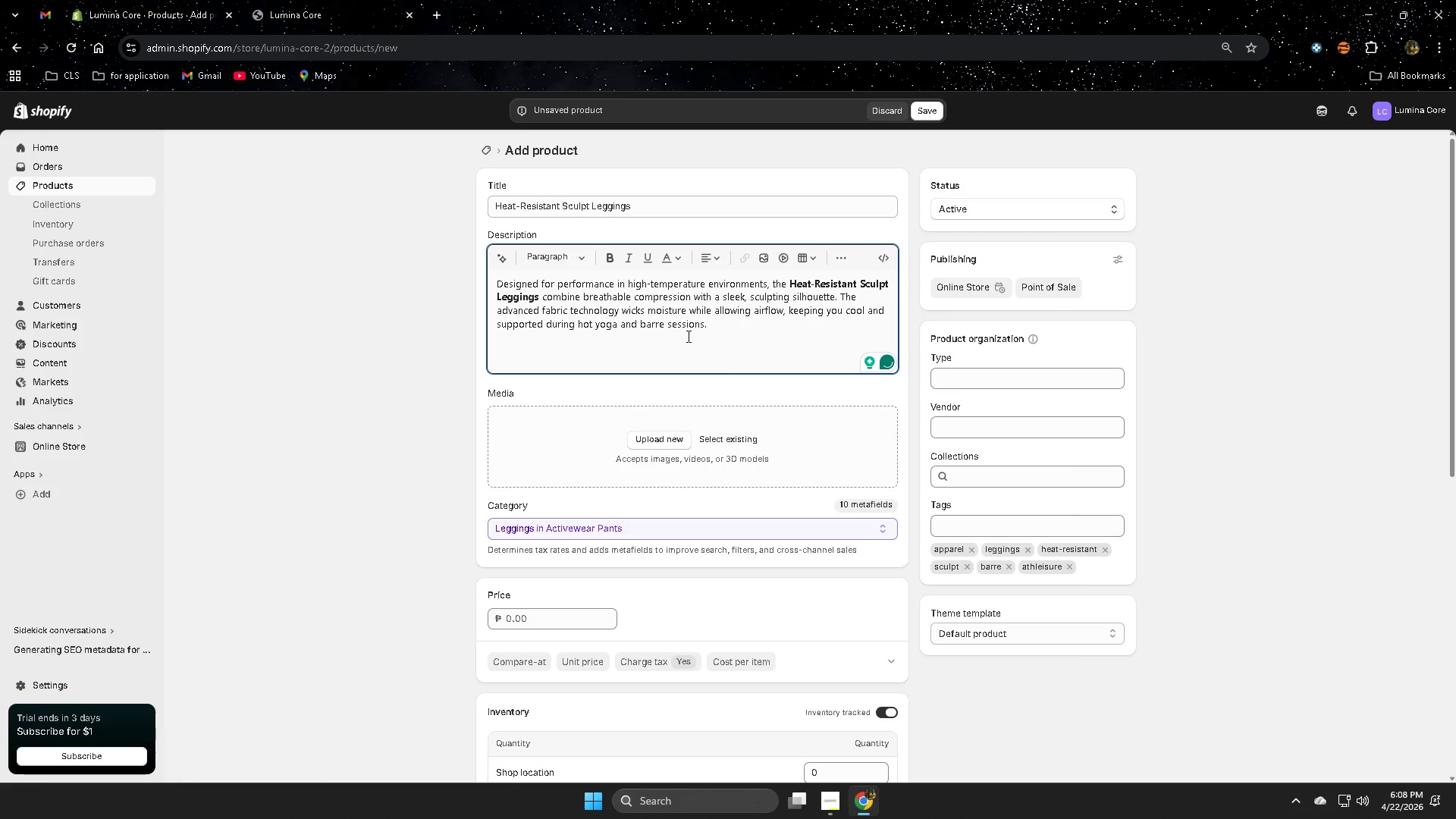 
type(The higj)
key(Backspace)
type(h-)
 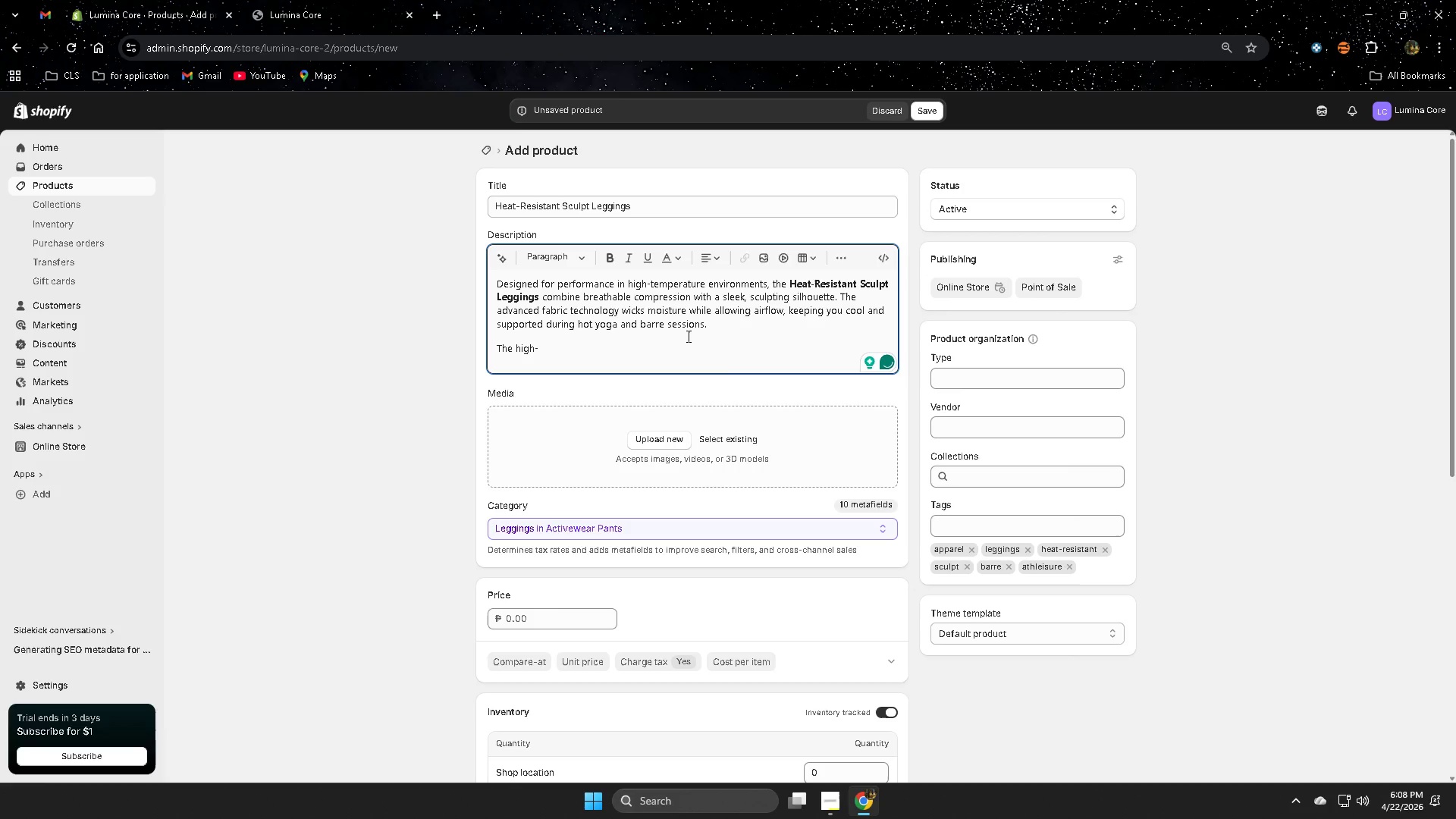 
type(rise)
 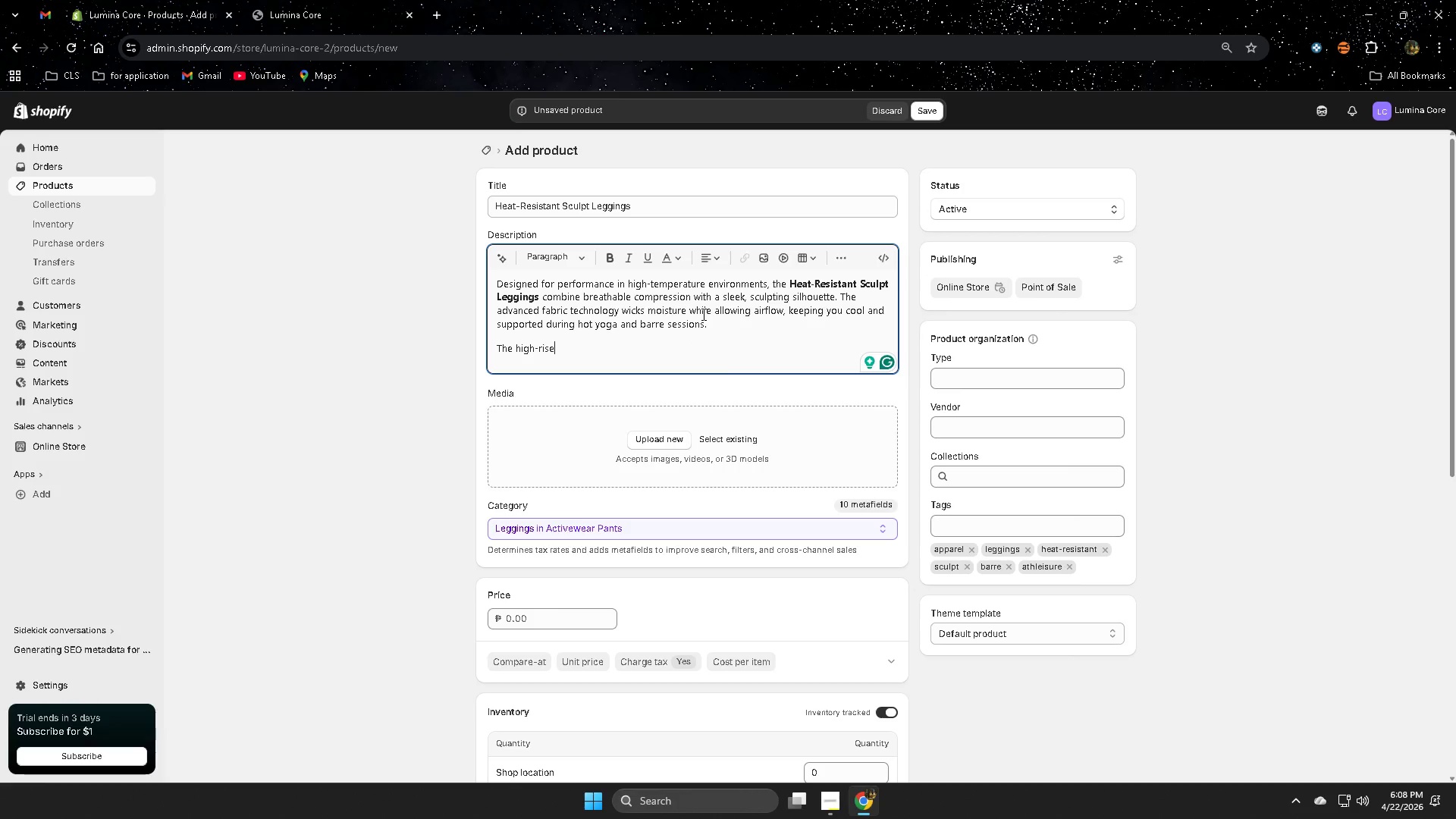 
wait(19.19)
 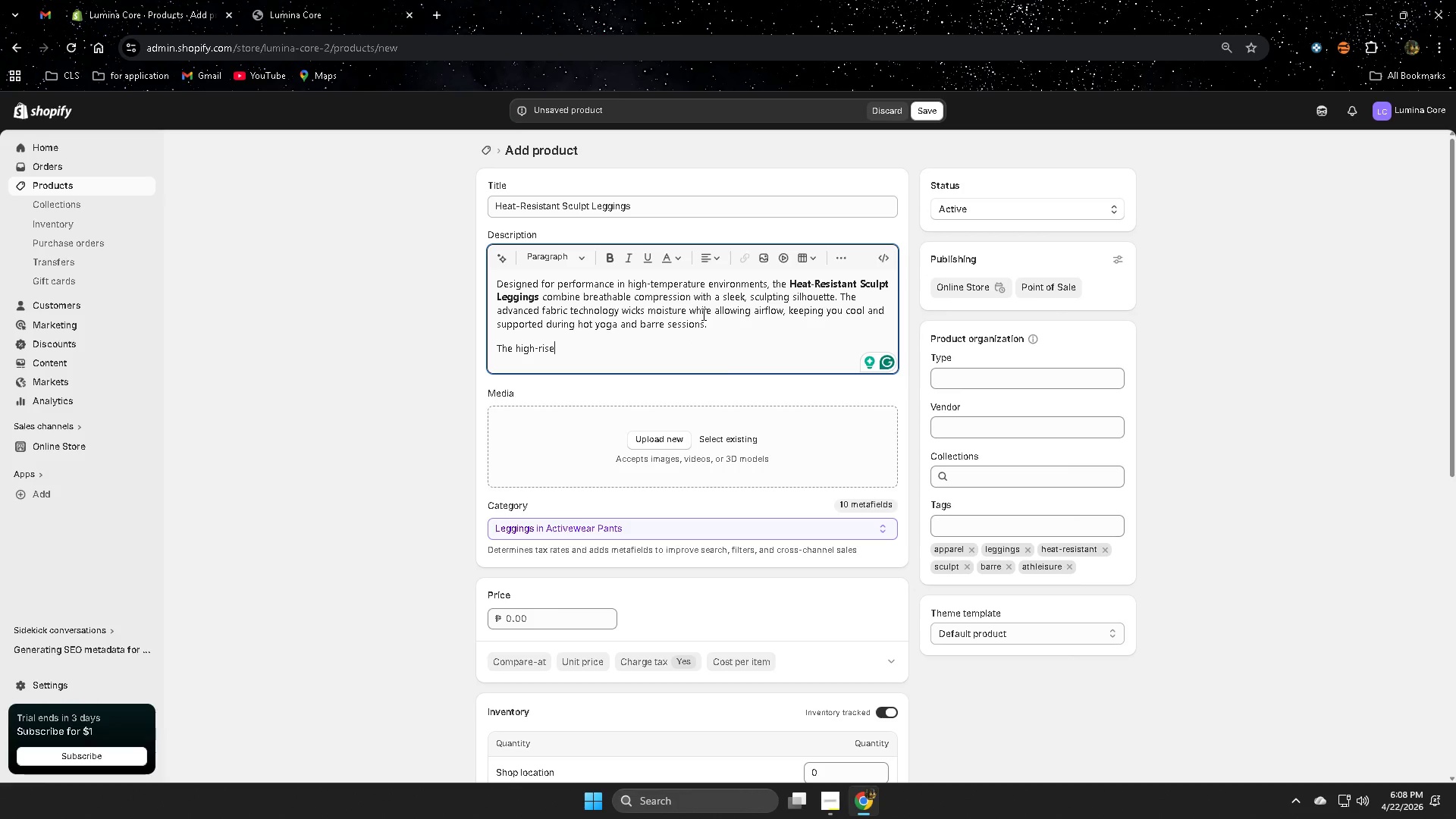 
type(w)
key(Backspace)
type( waisb)
key(Backspace)
key(Backspace)
type(tbab)
key(Backspace)
type(nd ench)
 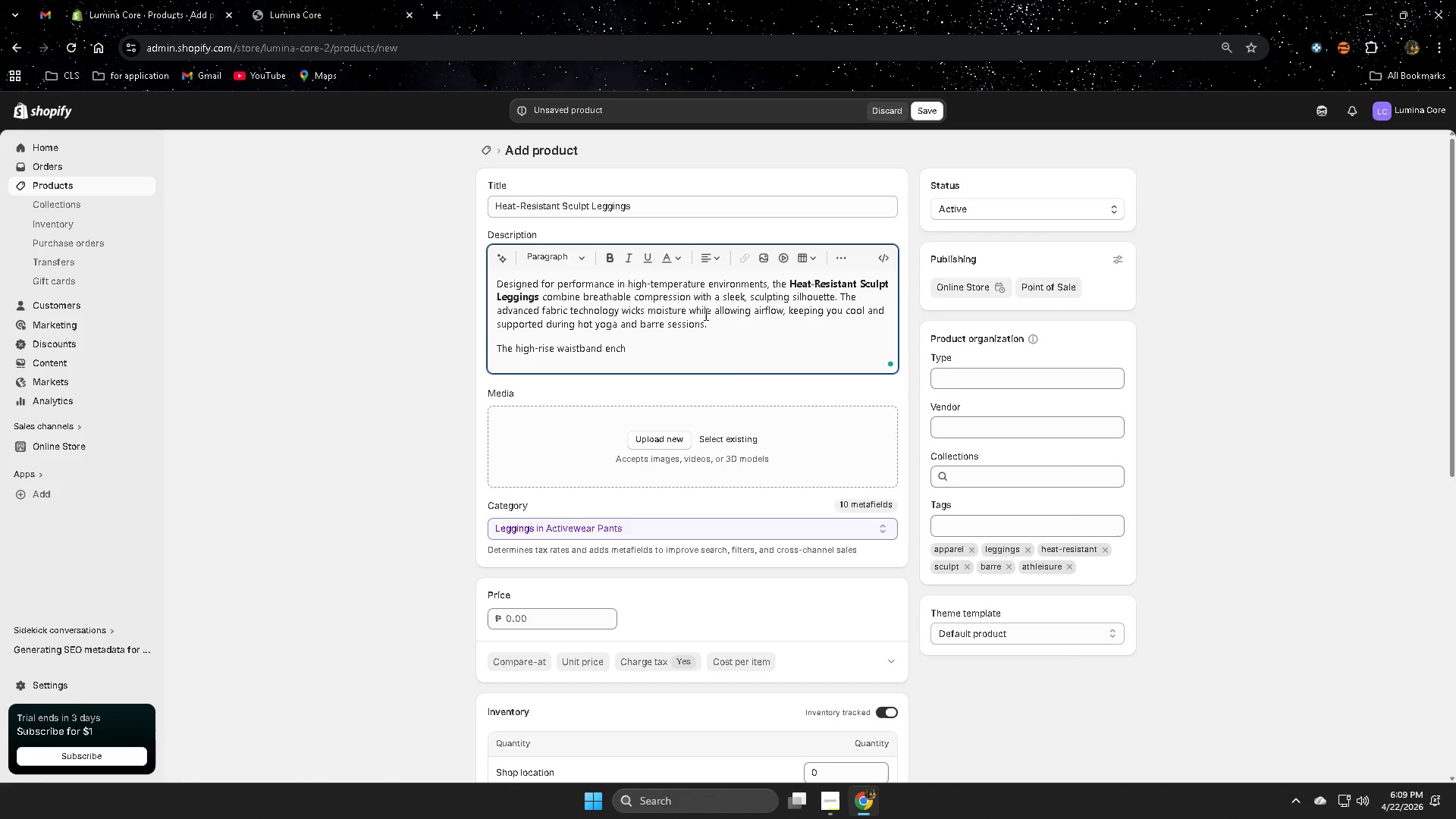 
type(ances core )
 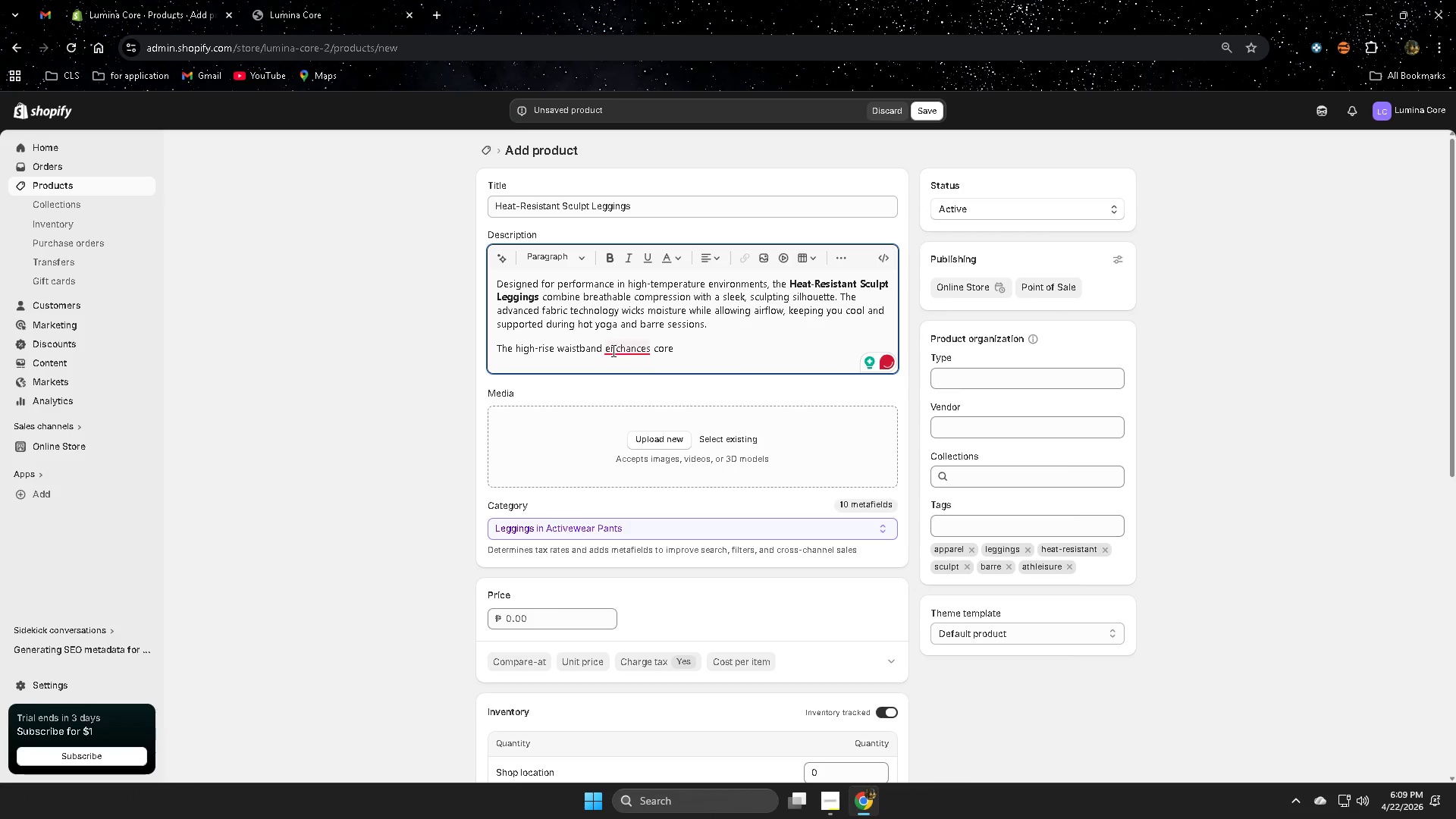 
left_click([629, 385])
 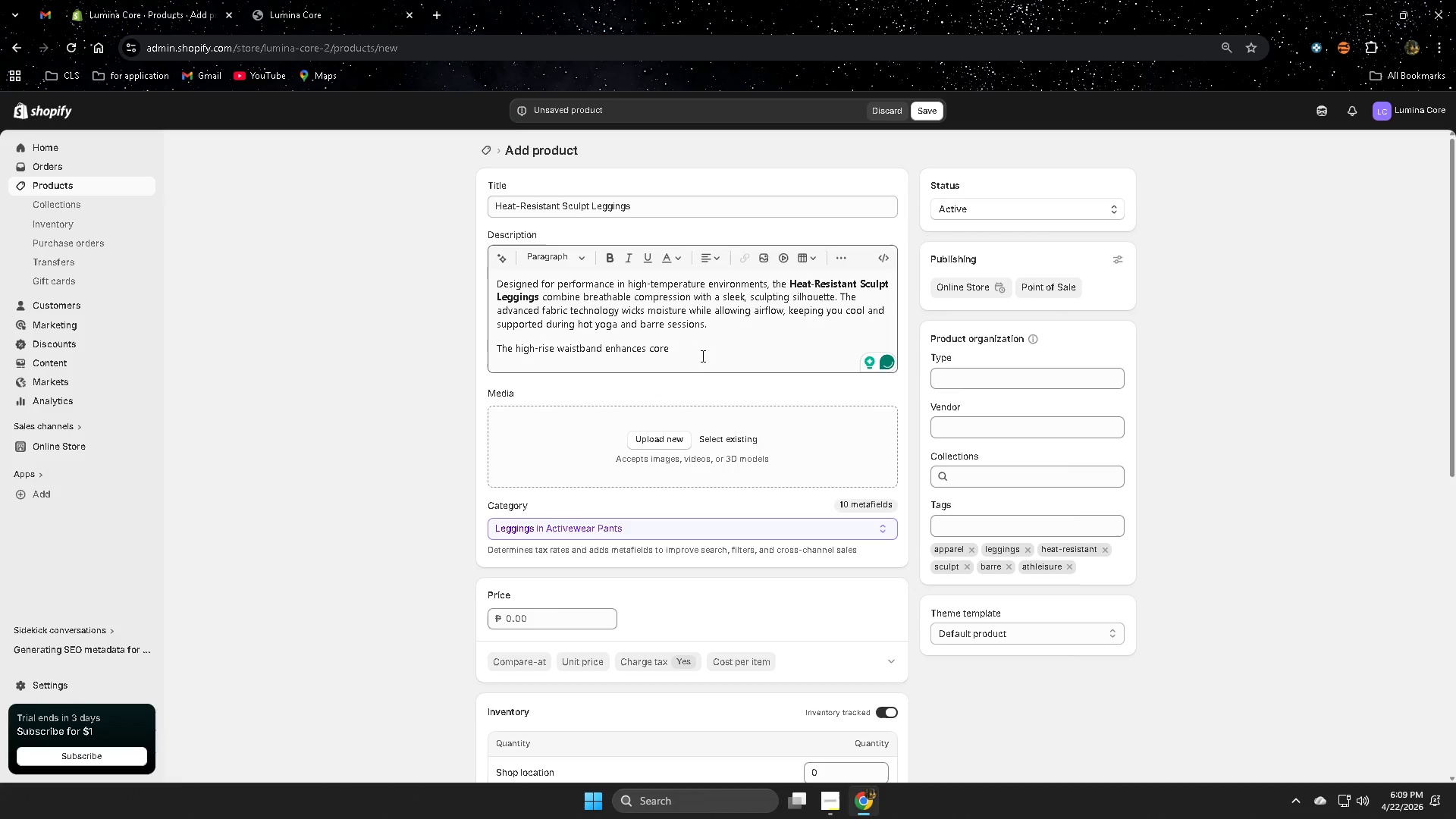 
left_click([702, 353])
 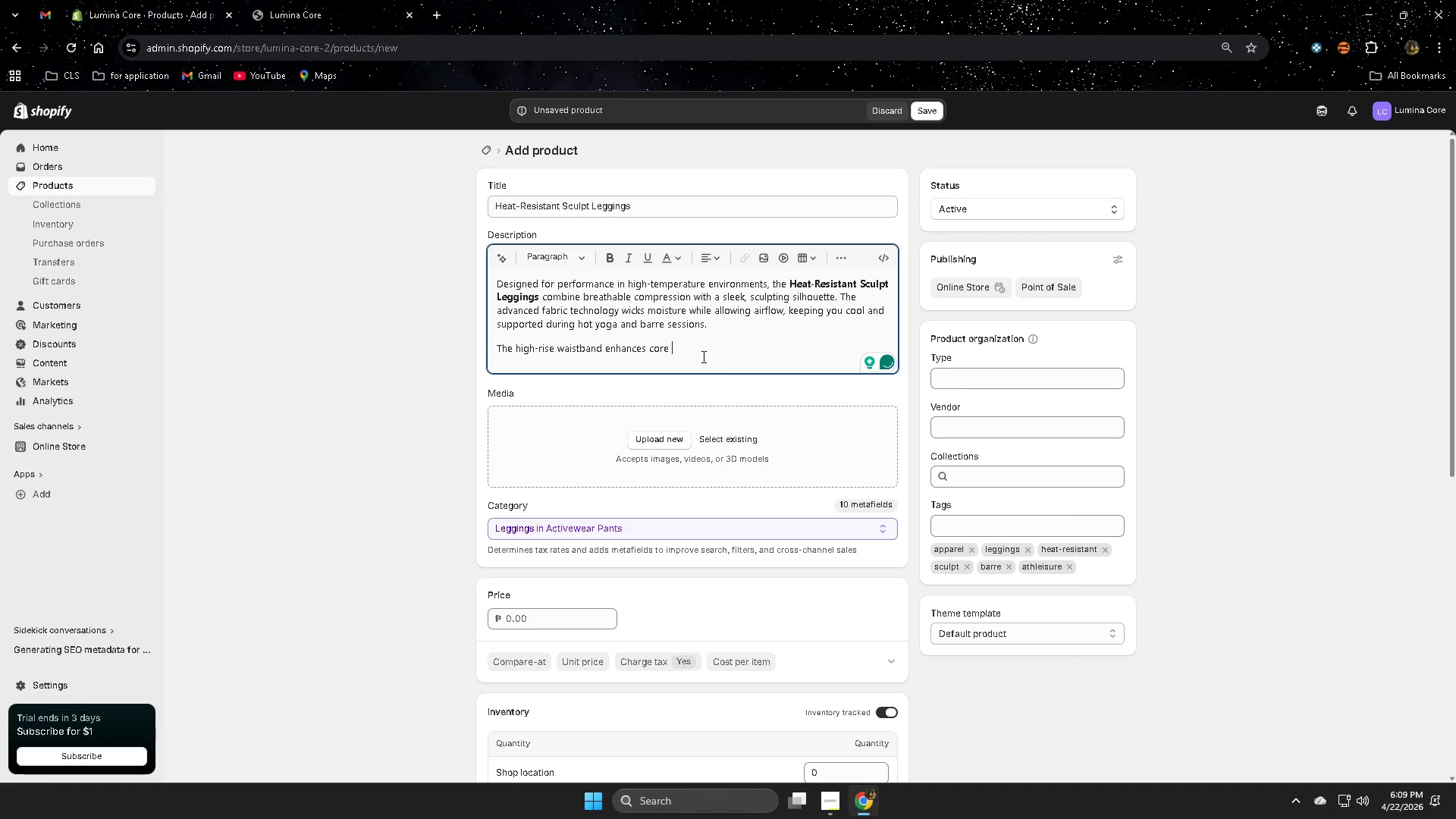 
type(st)
 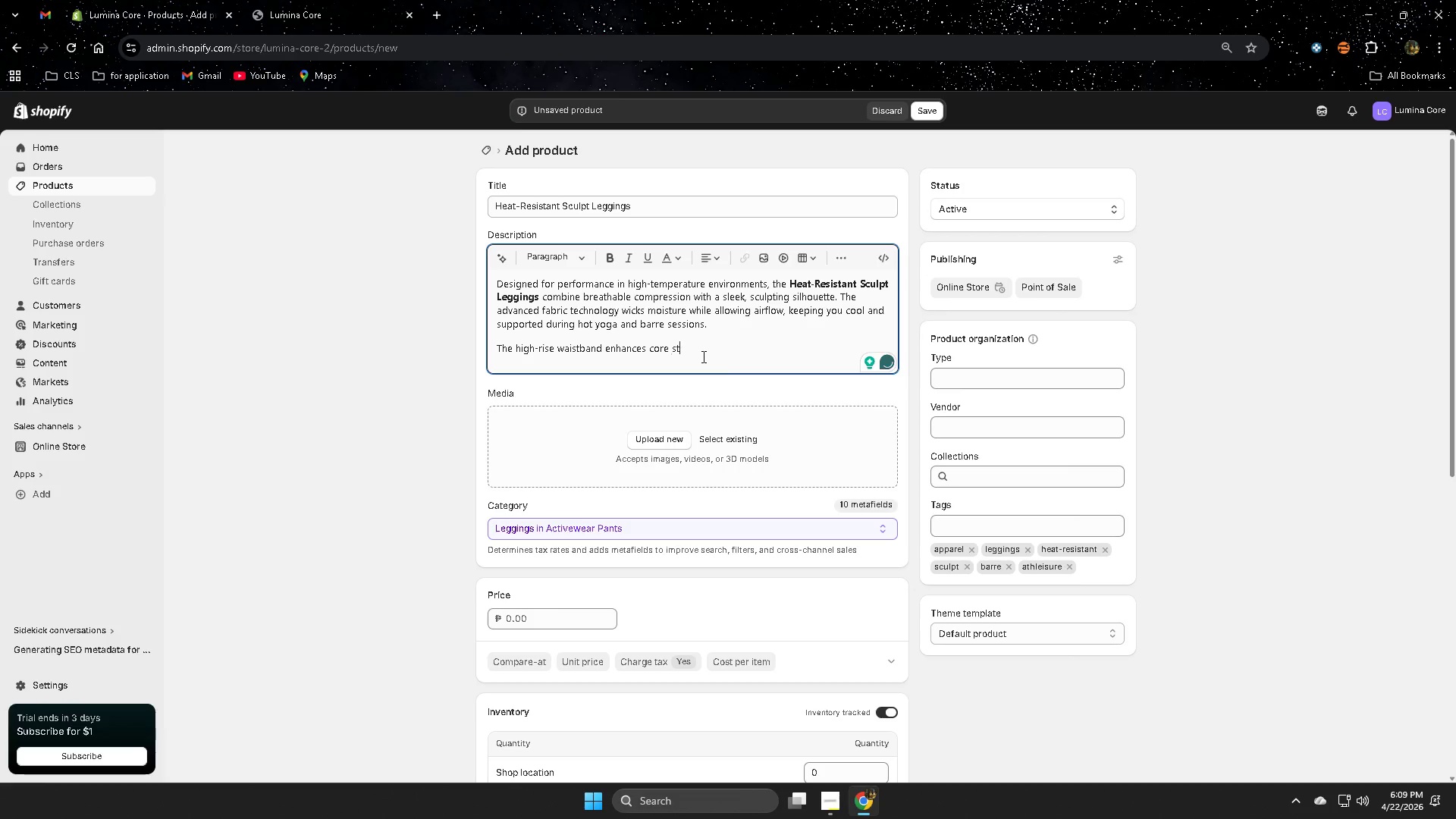 
type(abu)
key(Backspace)
type(ikui)
key(Backspace)
key(Backspace)
key(Backspace)
type(lity whik)
key(Backspace)
type(le controuring the body )
 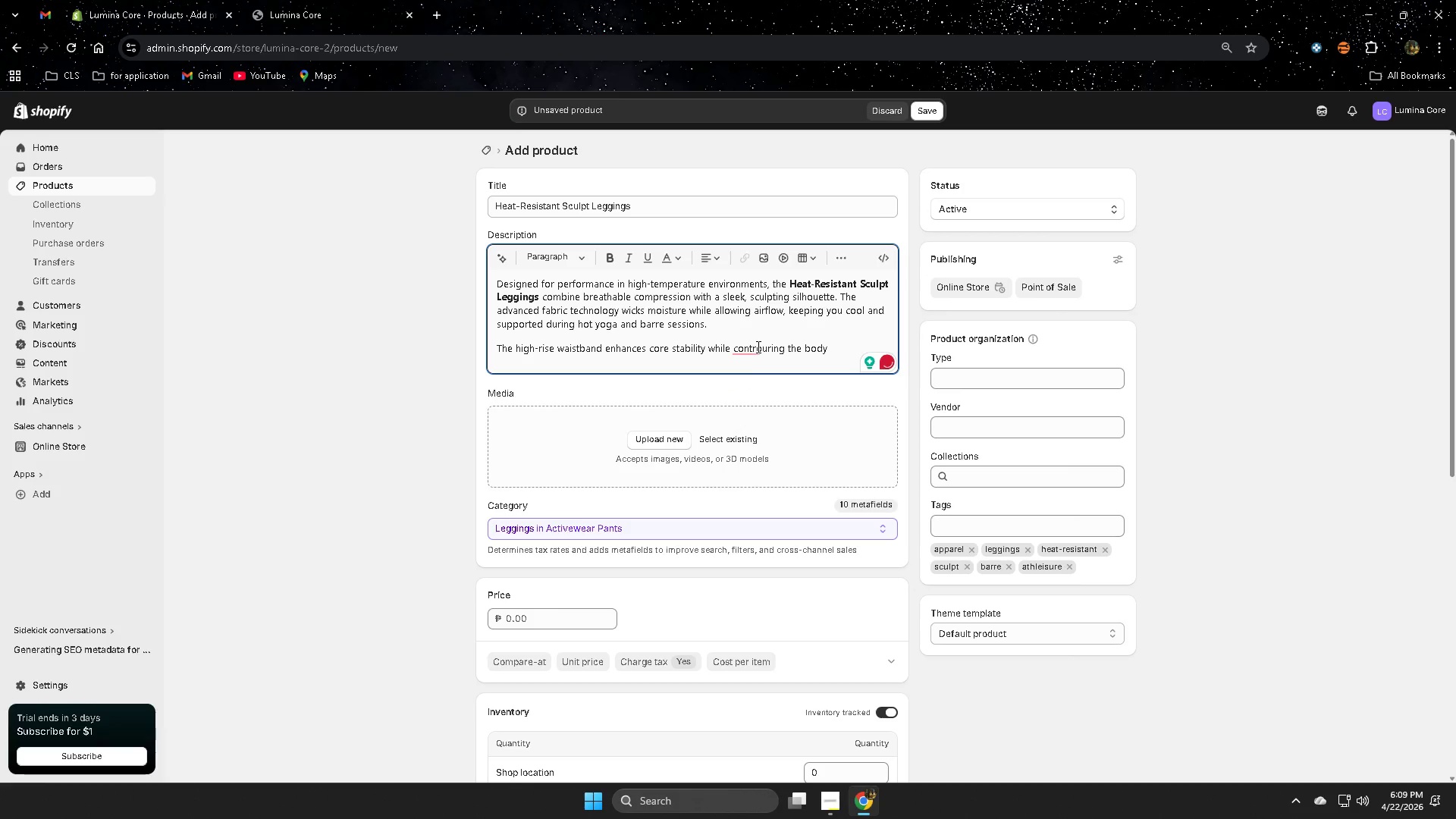 
mouse_move([758, 369])
 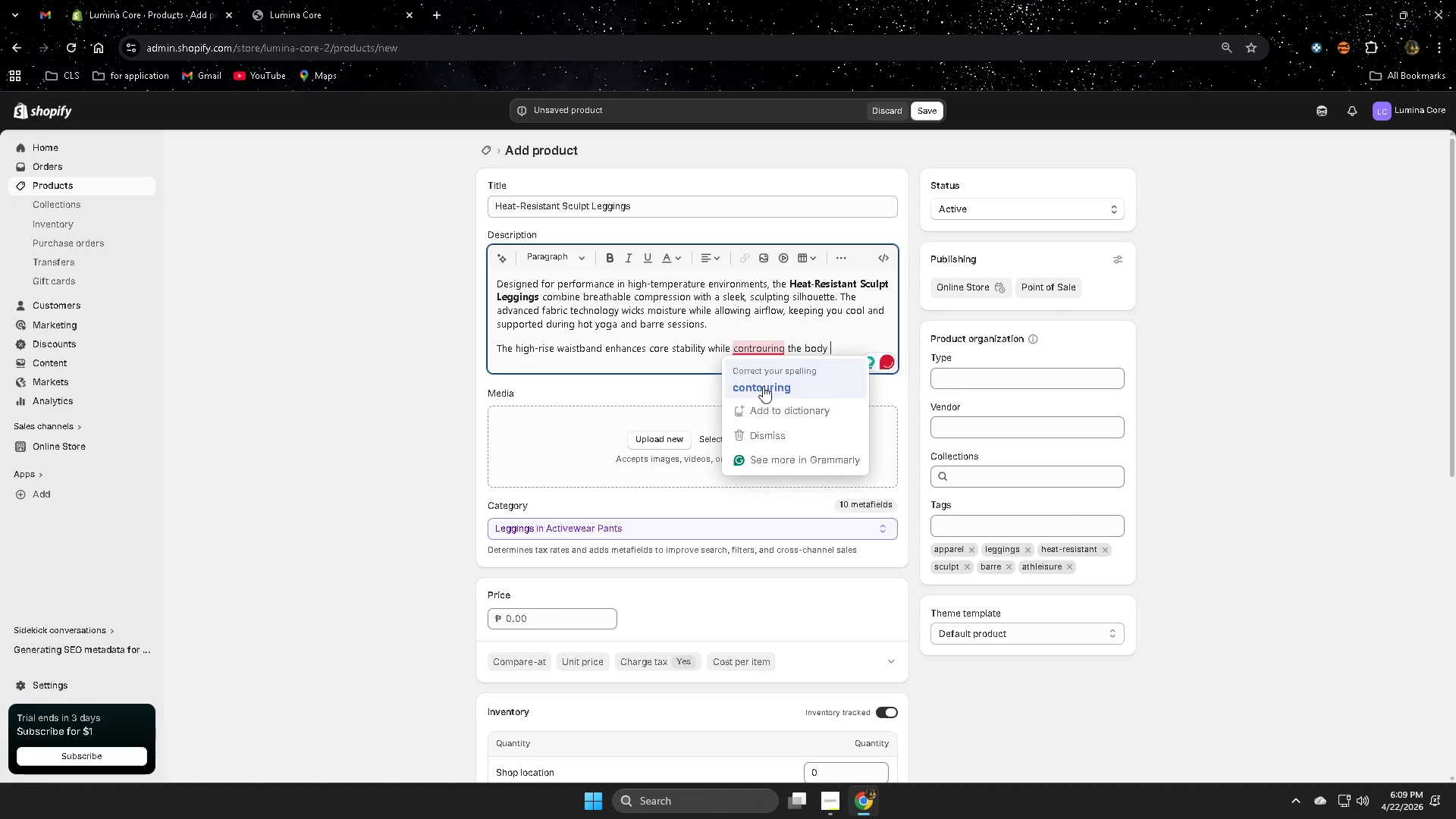 
left_click([763, 386])
 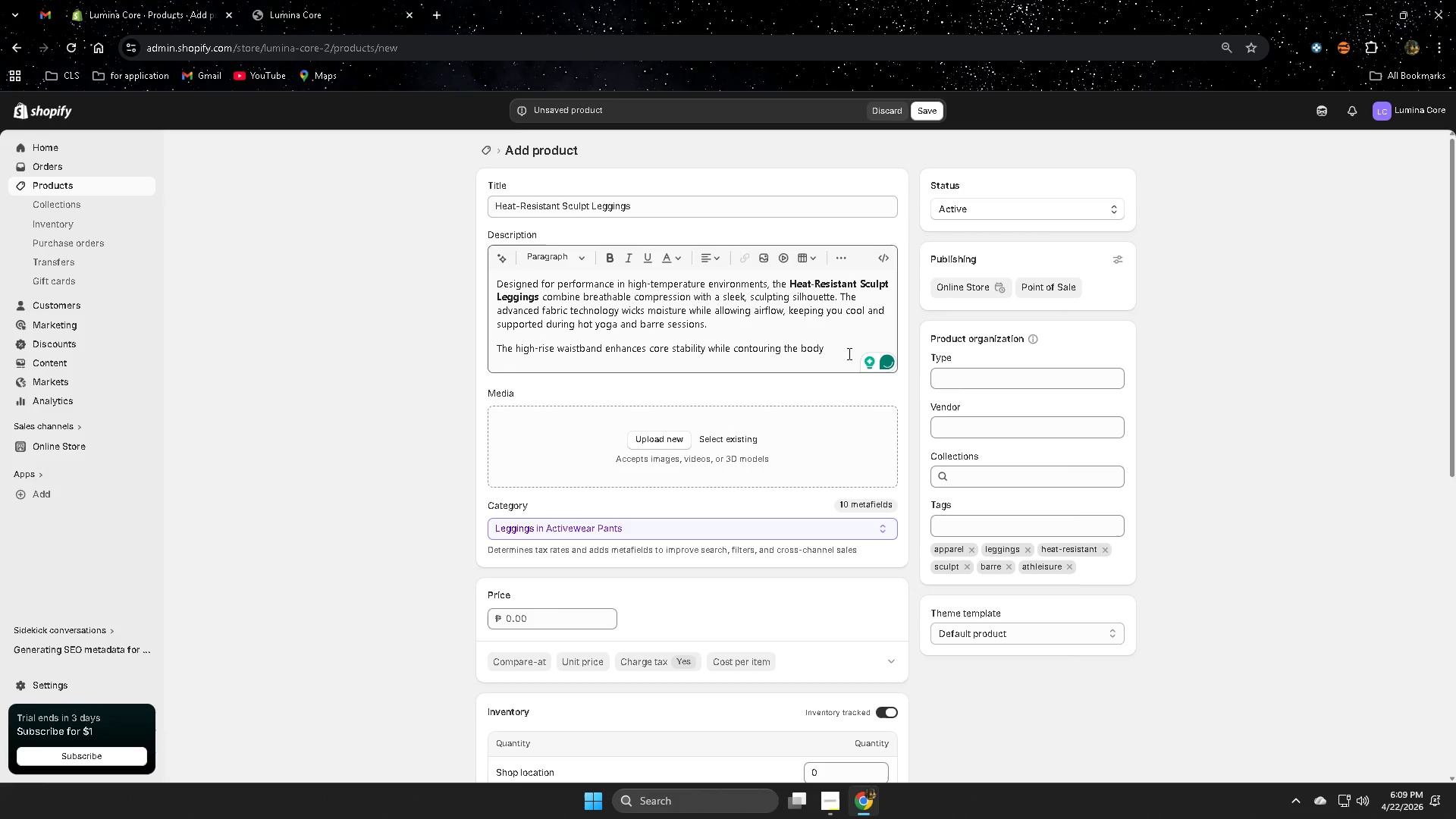 
left_click([848, 353])
 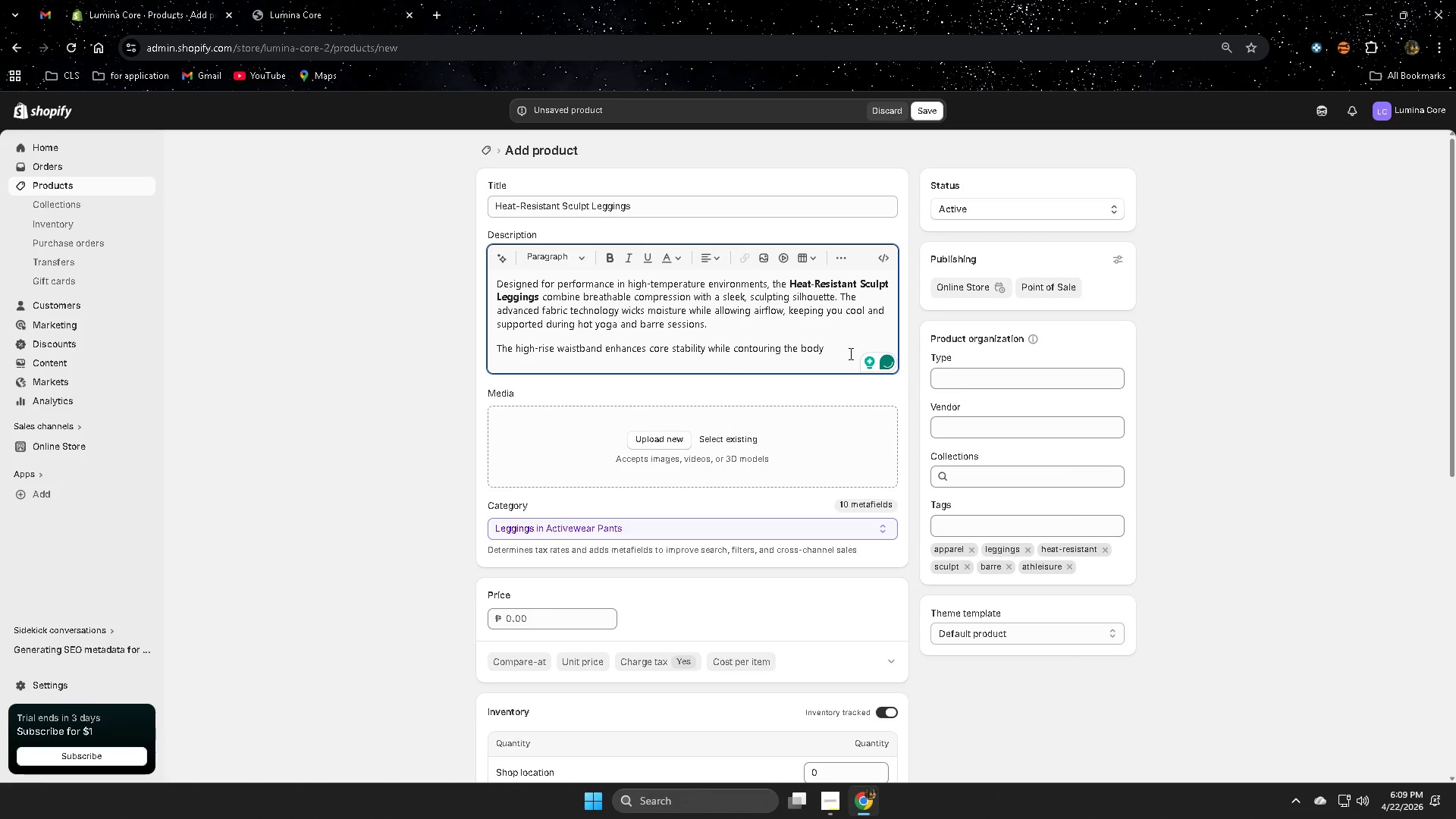 
type(for )
 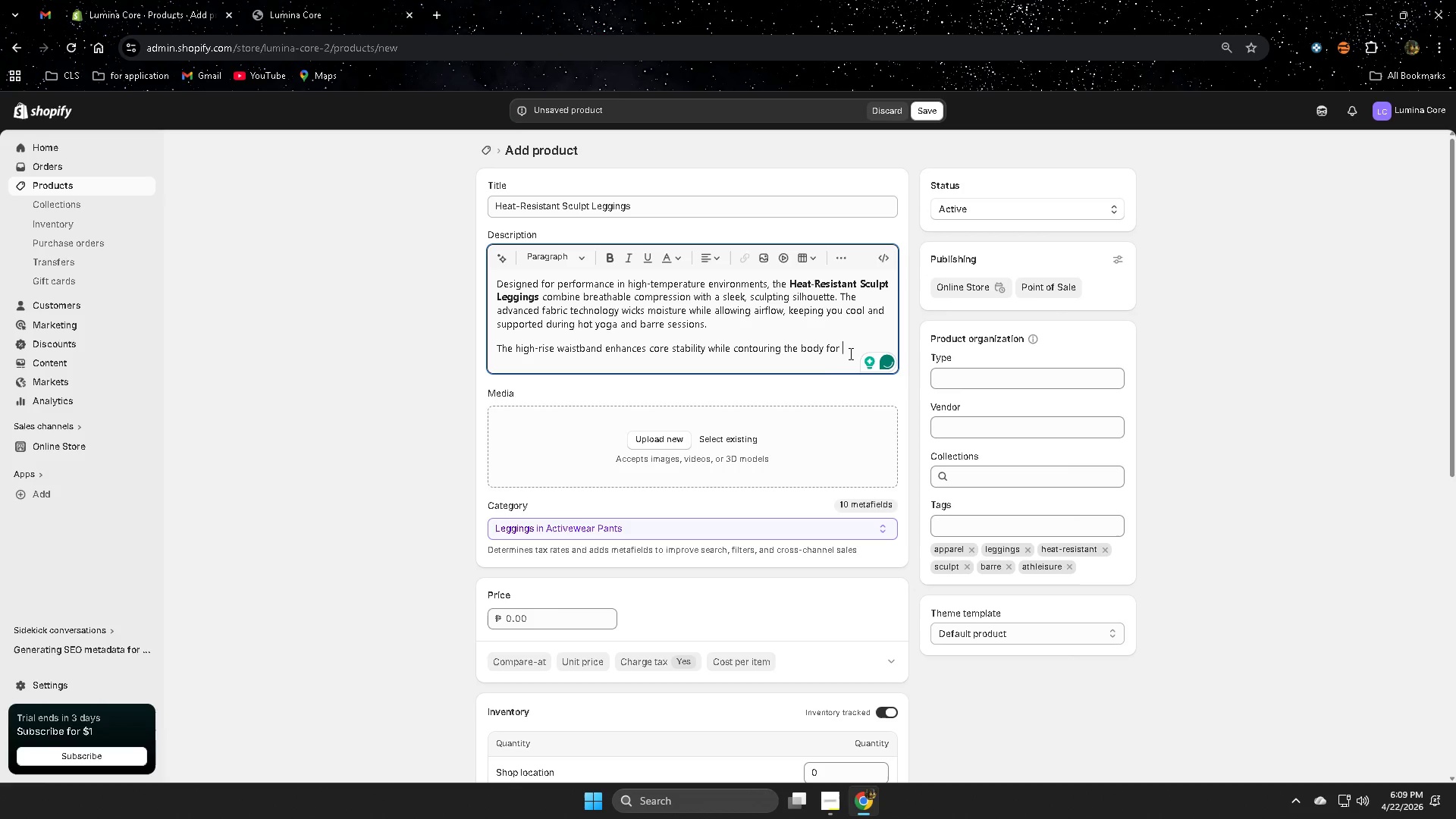 
type(refinded)
key(Backspace)
key(Backspace)
key(Backspace)
type(ed )
key(Backspace)
type(, )
 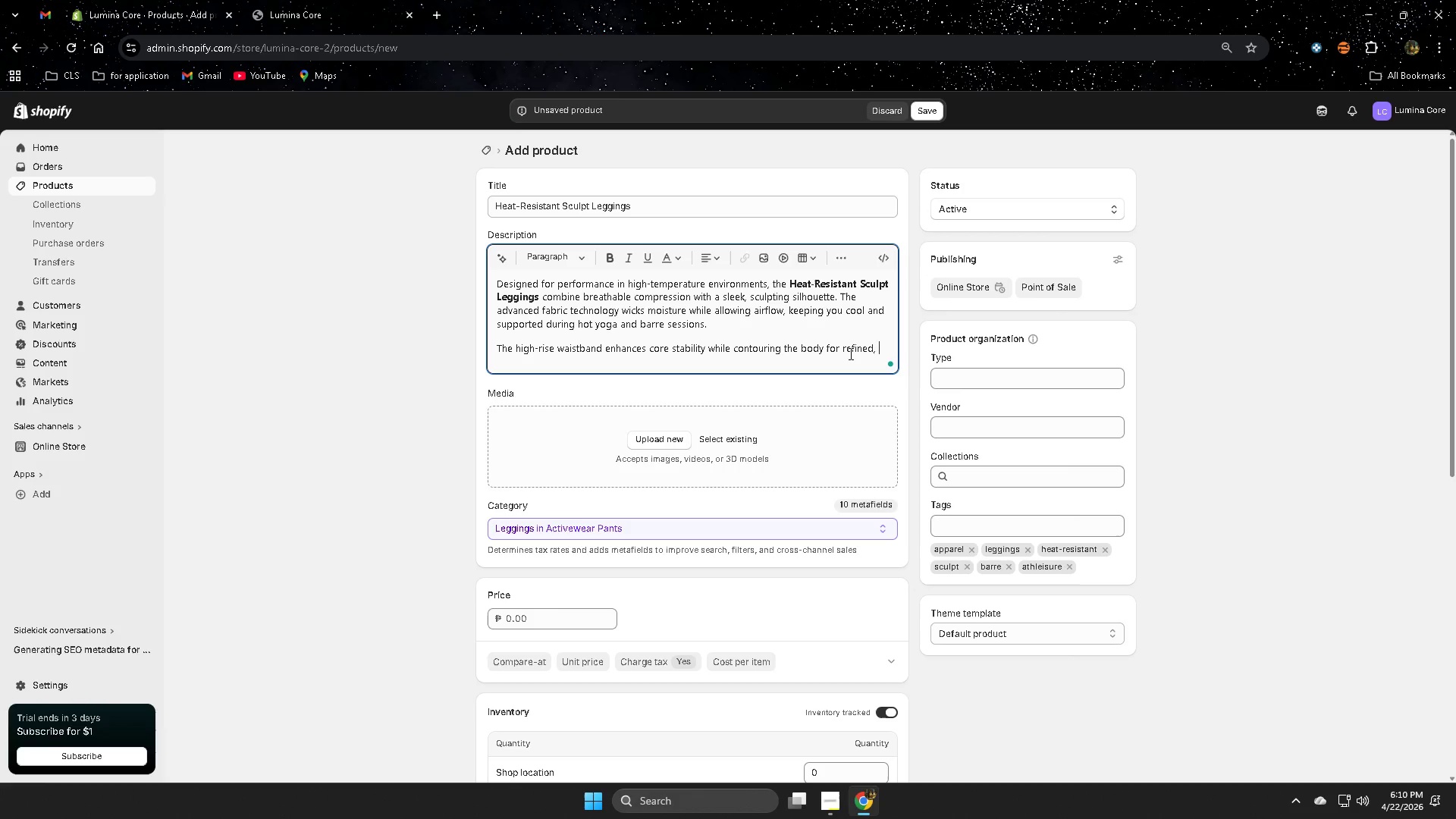 
type(second-skin fit. Built)
 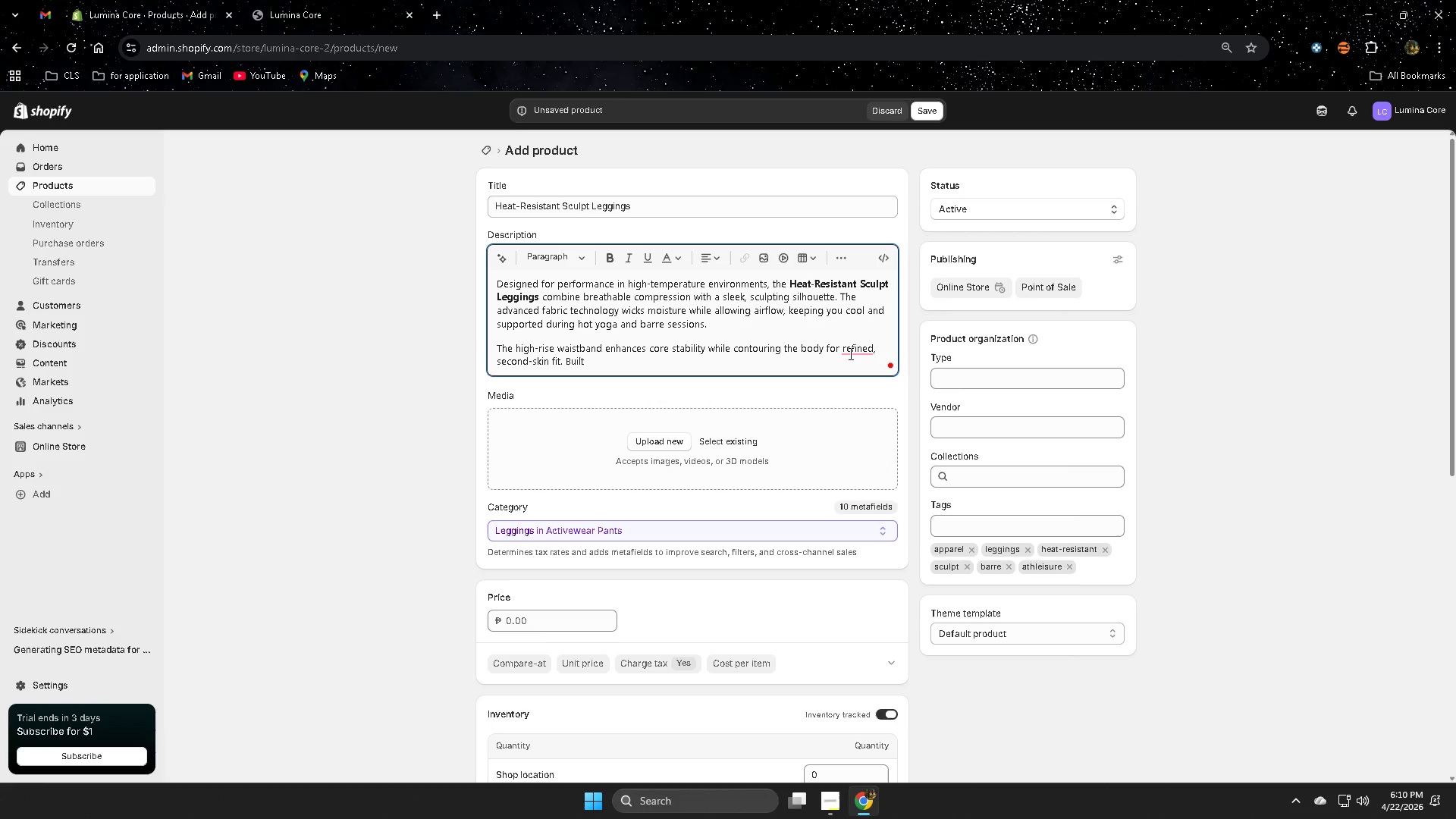 
wait(6.01)
 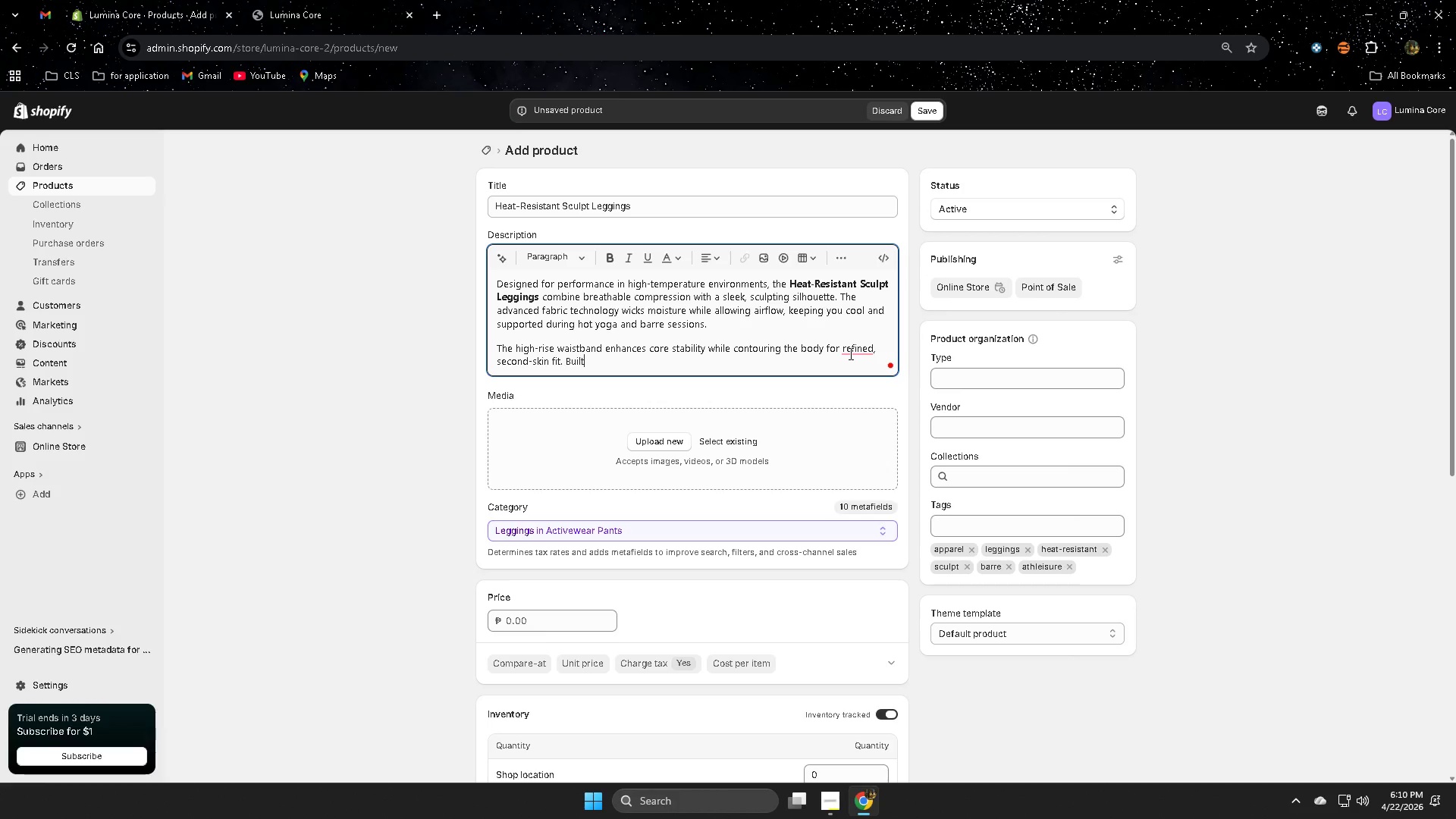 
left_click([601, 357])
 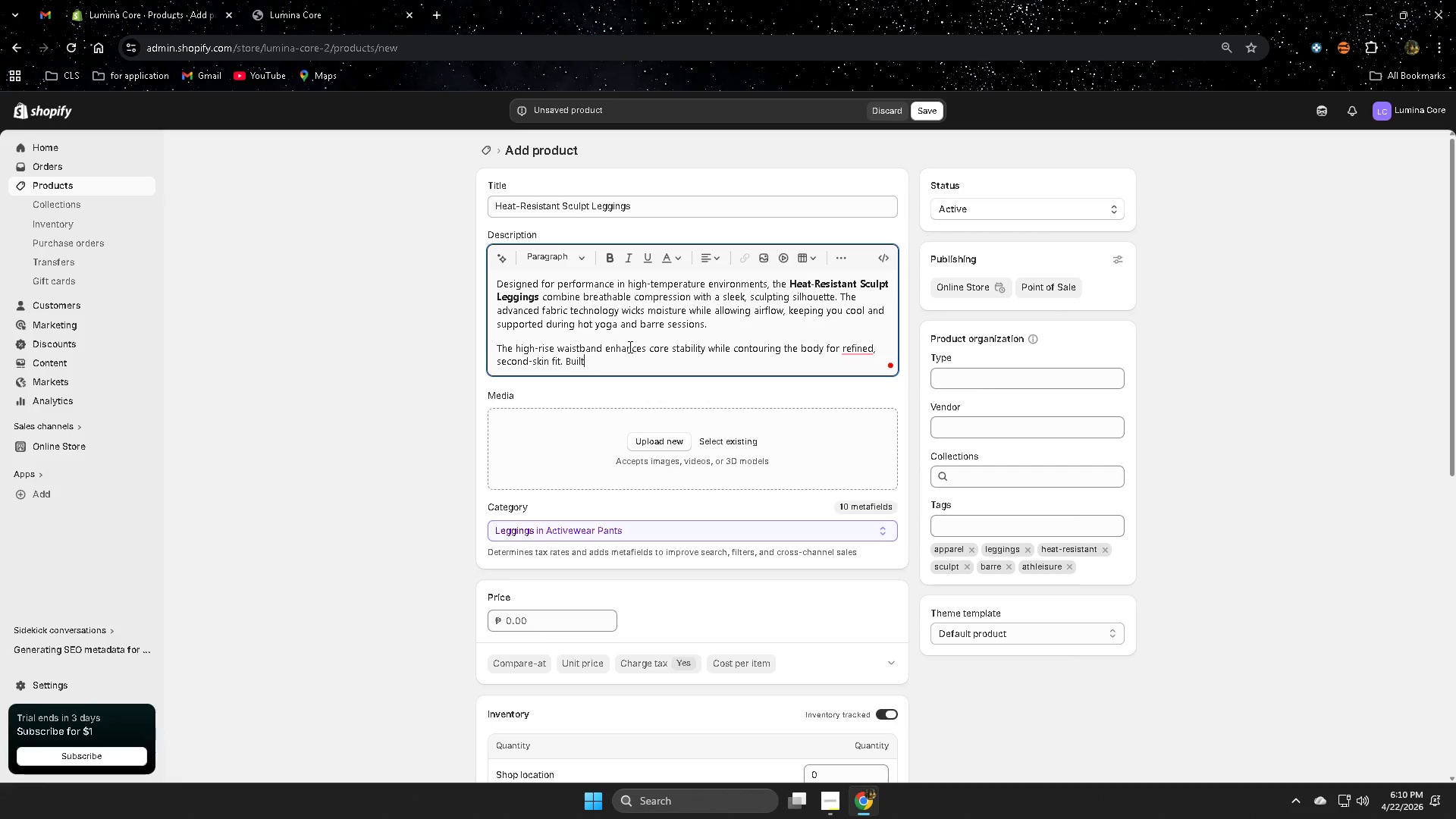 
type( for moven)
key(Backspace)
type(ment )
 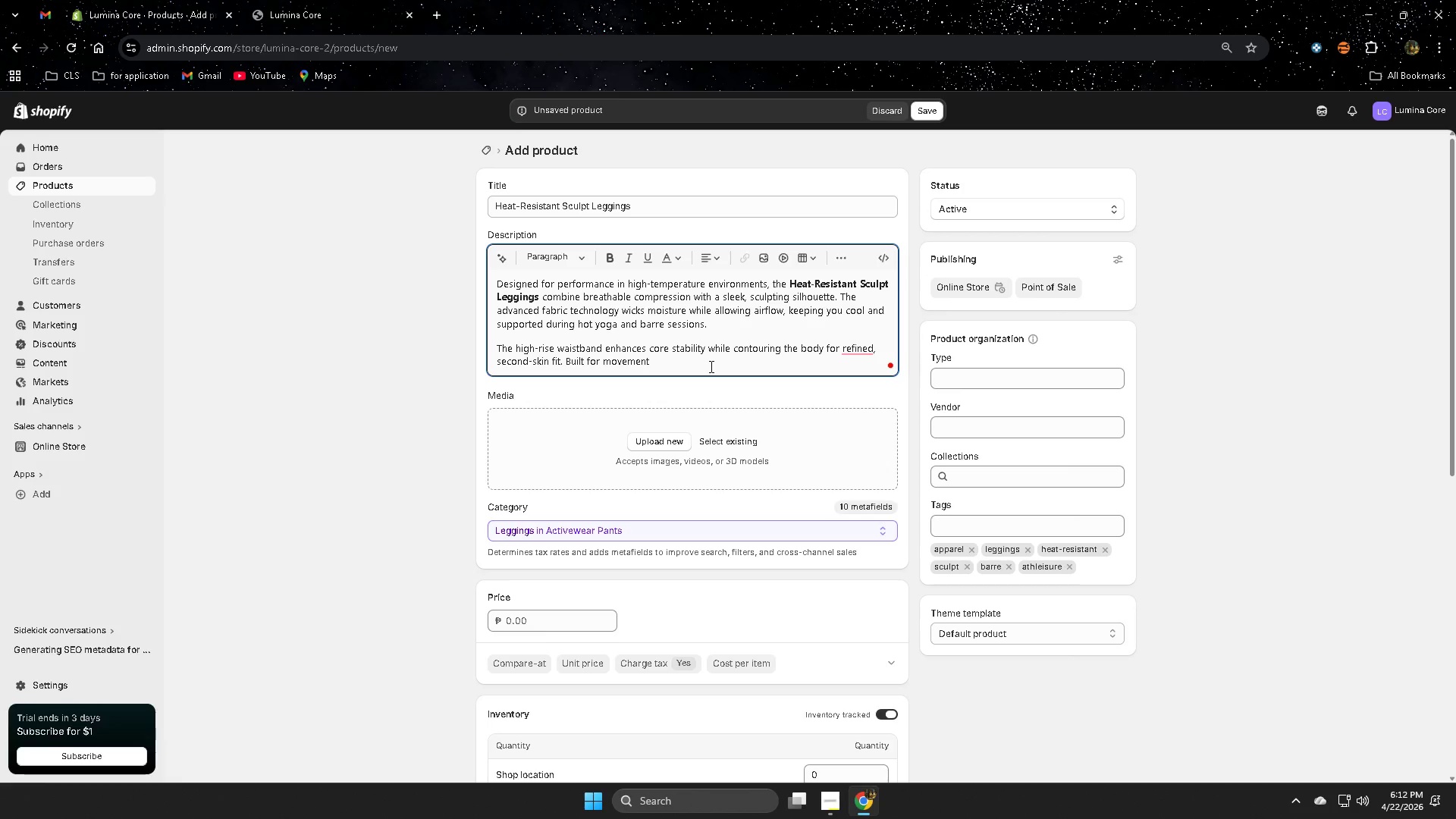 
wait(119.3)
 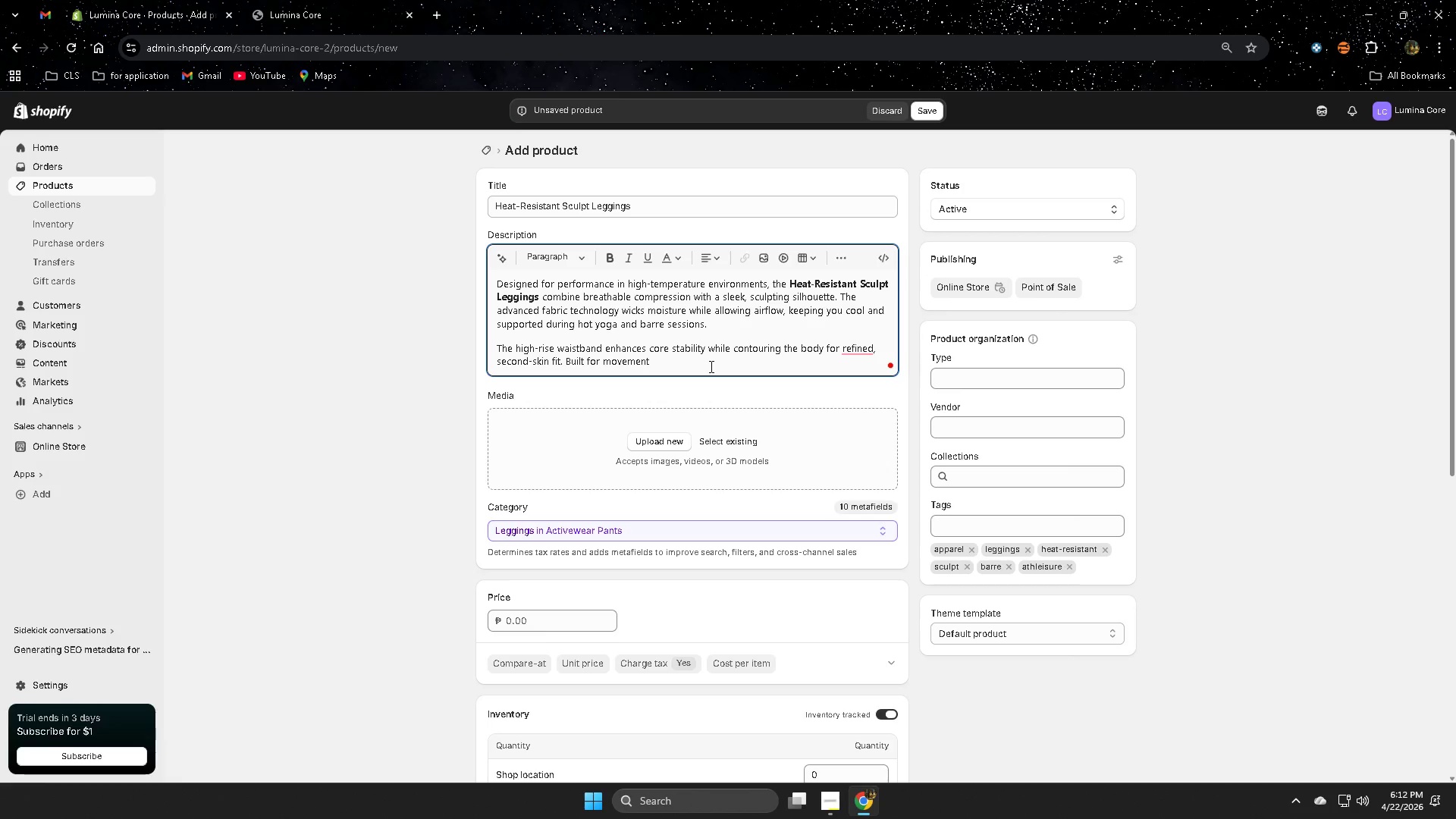 
mouse_move([850, 359])
 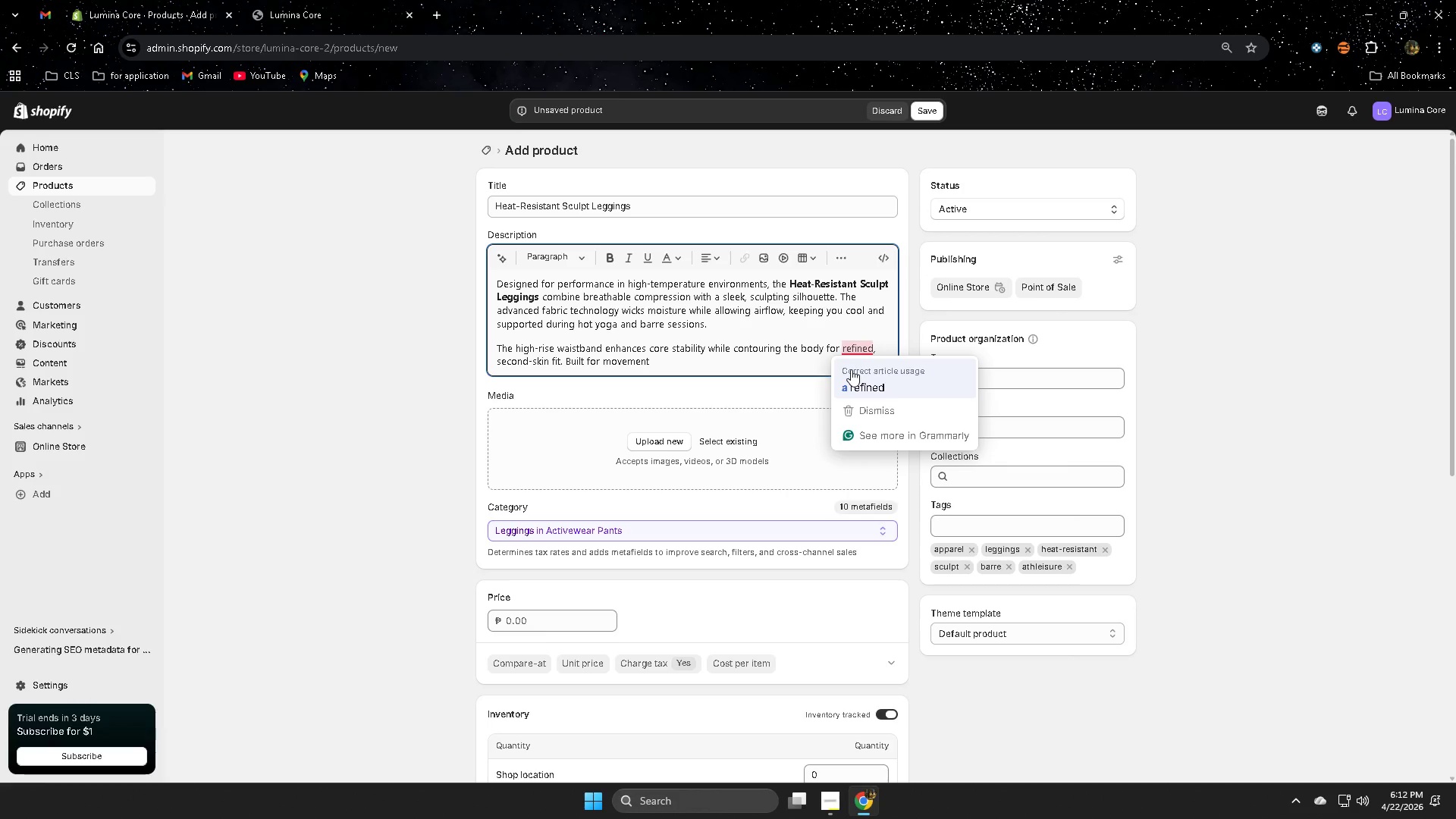 
mouse_move([867, 369])
 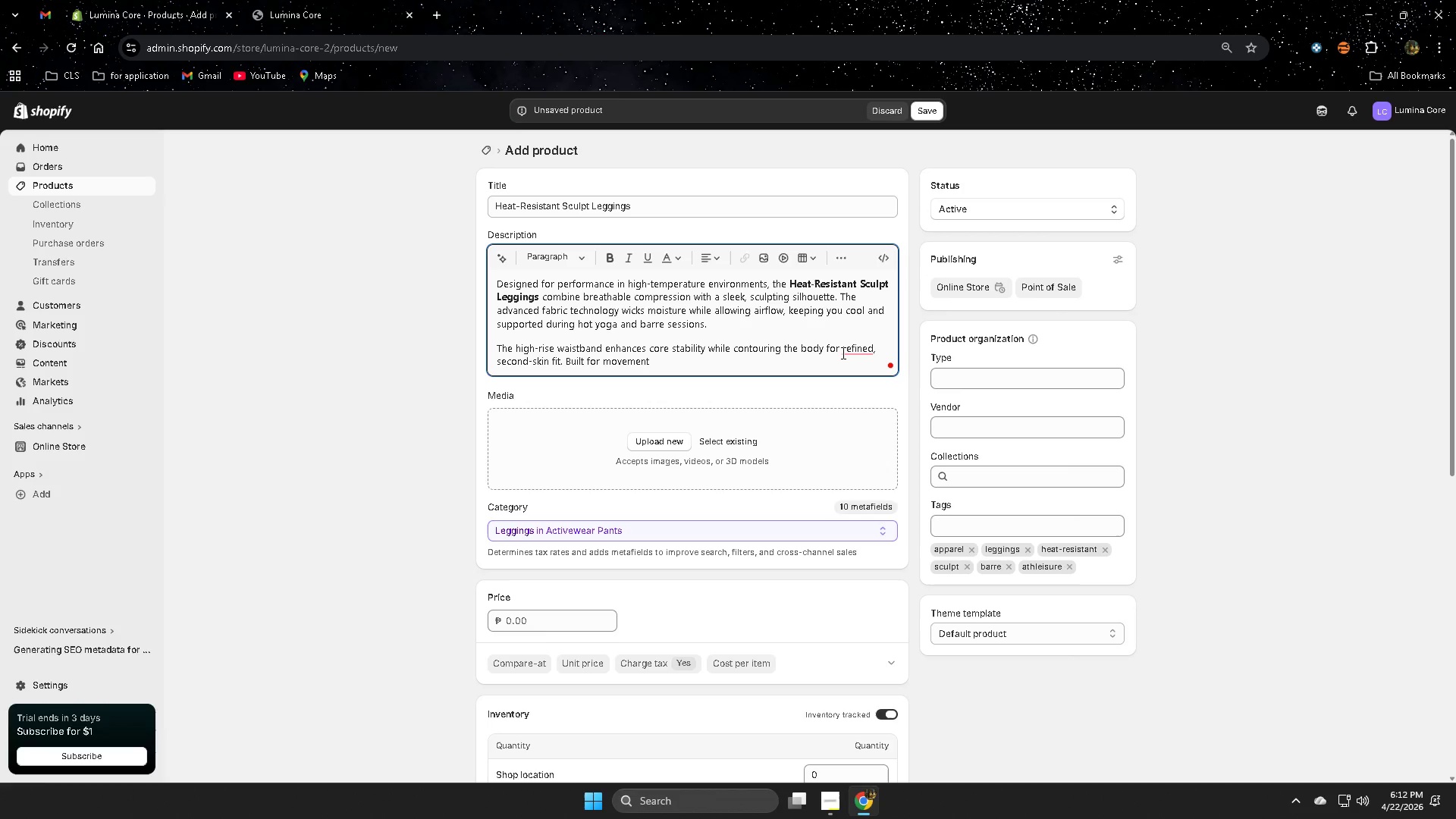 
wait(14.52)
 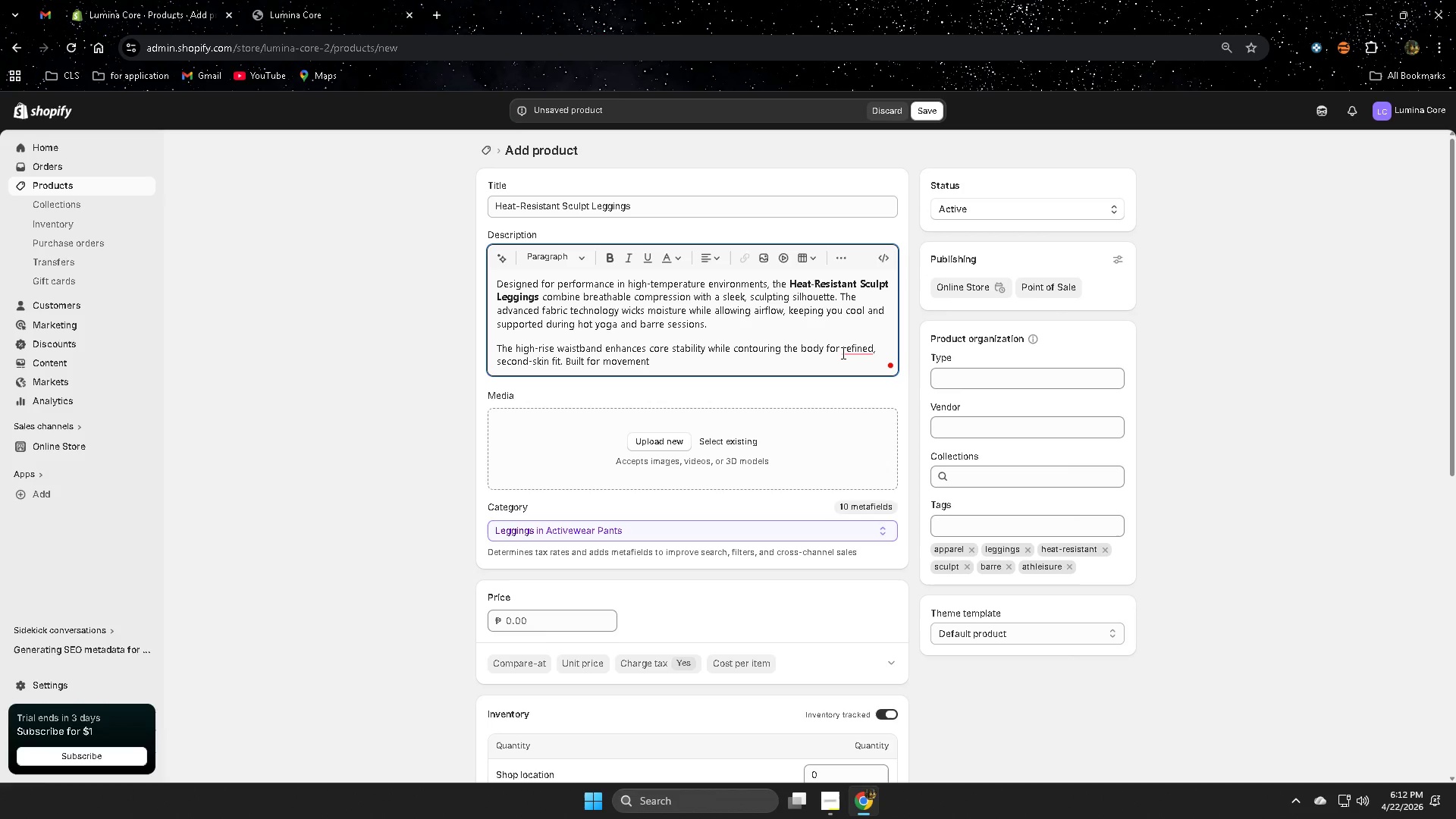 
left_click([716, 362])
 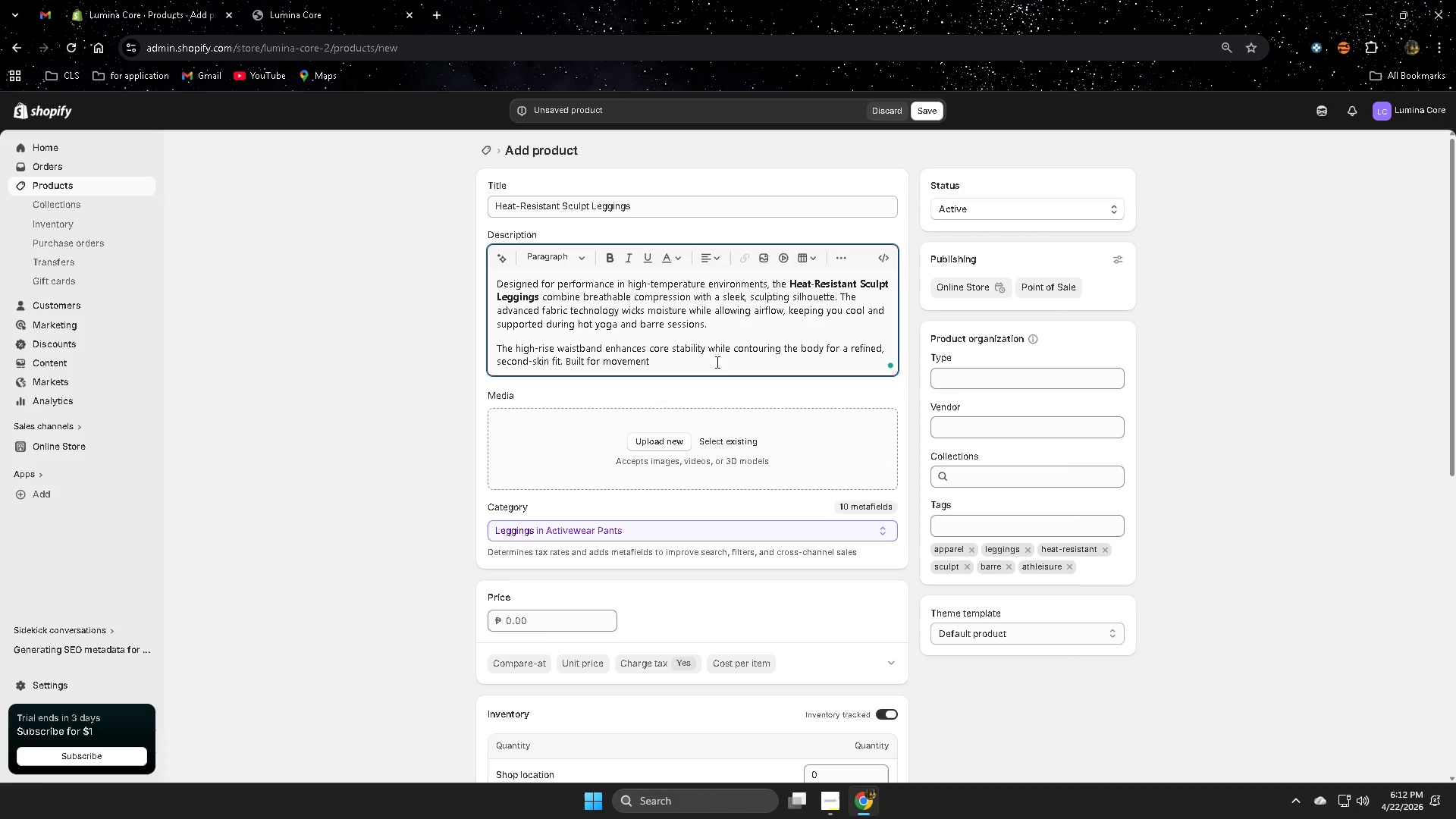 
wait(6.42)
 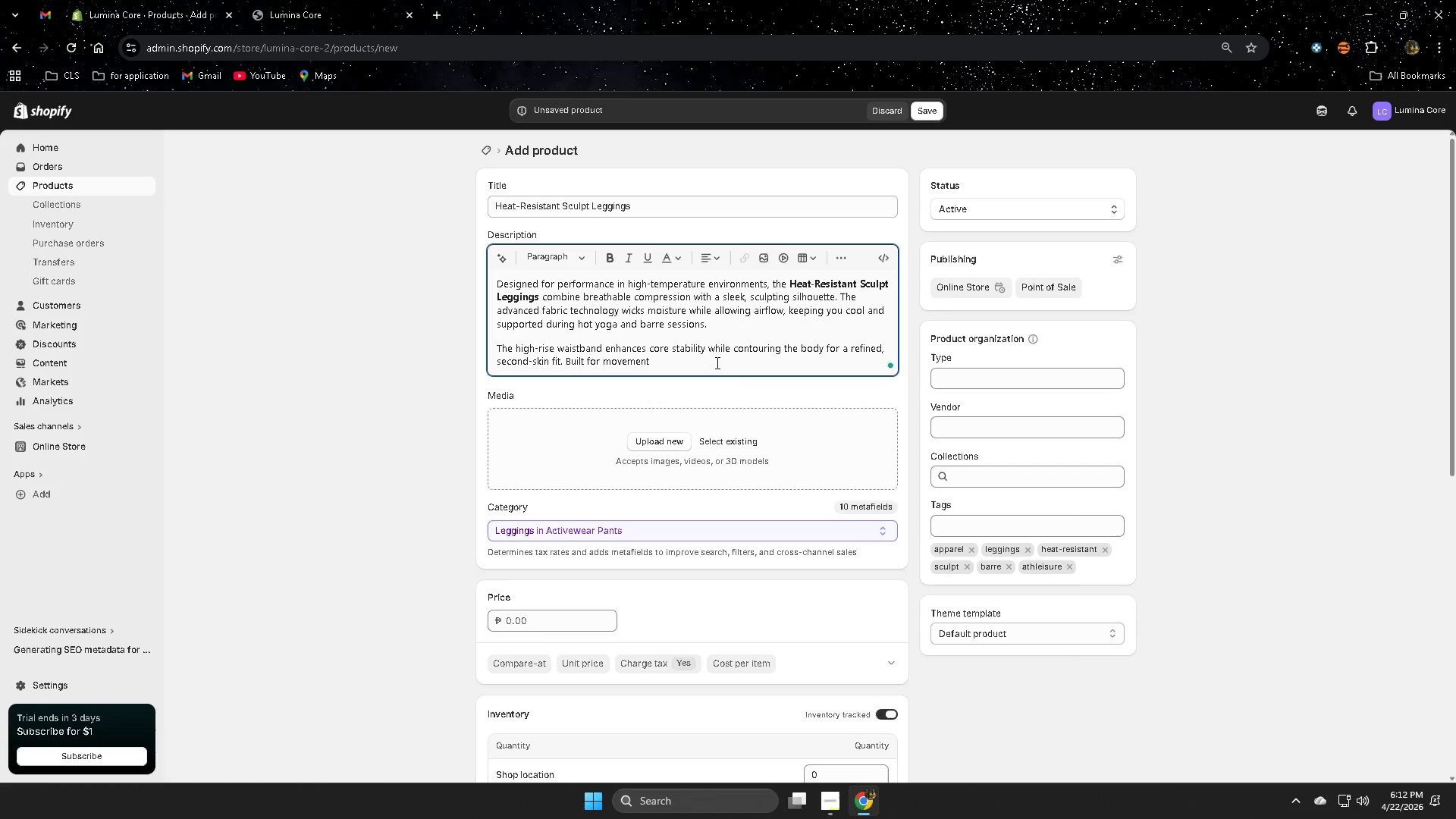 
left_click([716, 362])
 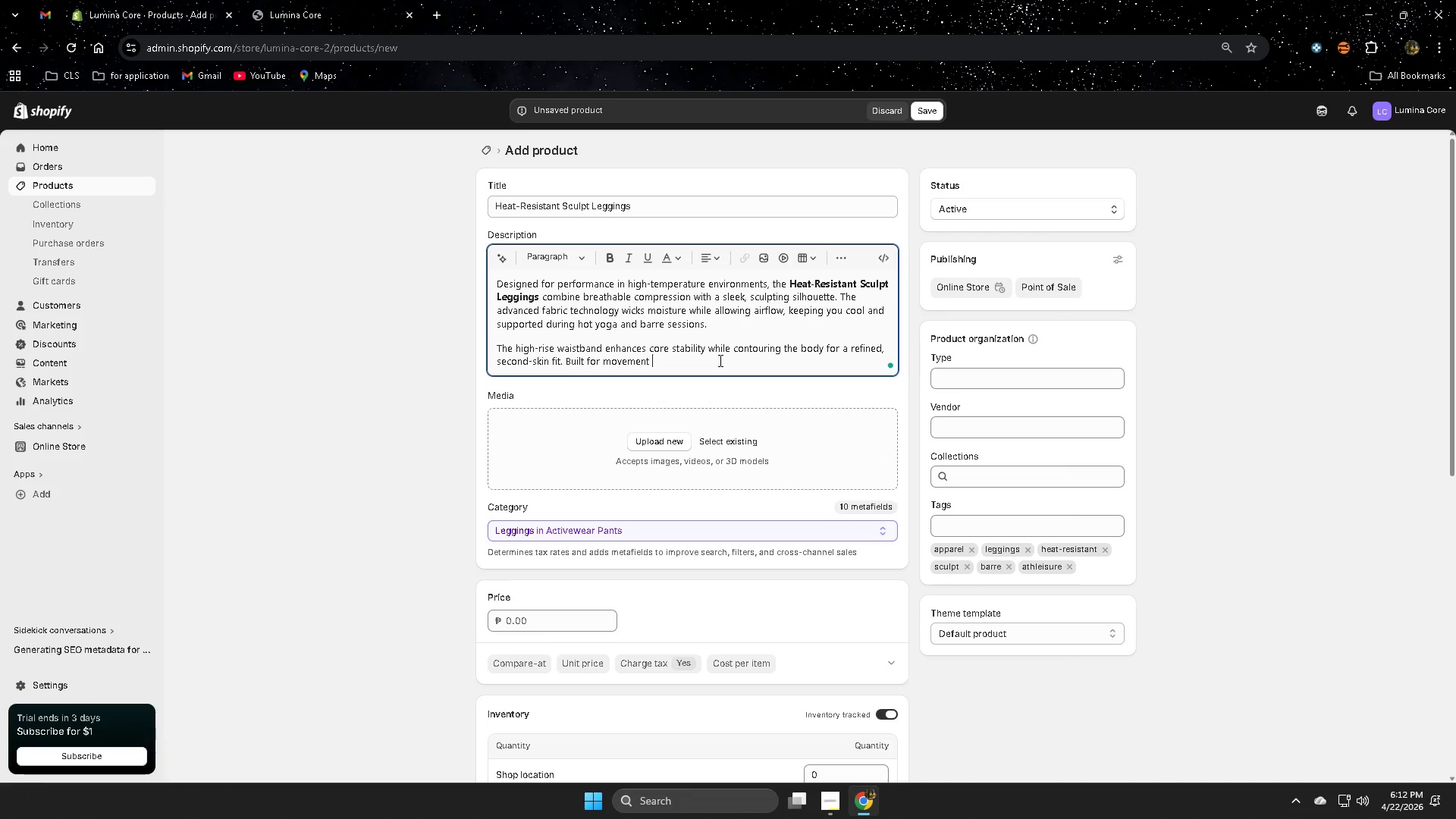 
type(and style )
key(Backspace)
type(, there )
key(Backspace)
key(Backspace)
key(Backspace)
type(se leggins tra)
 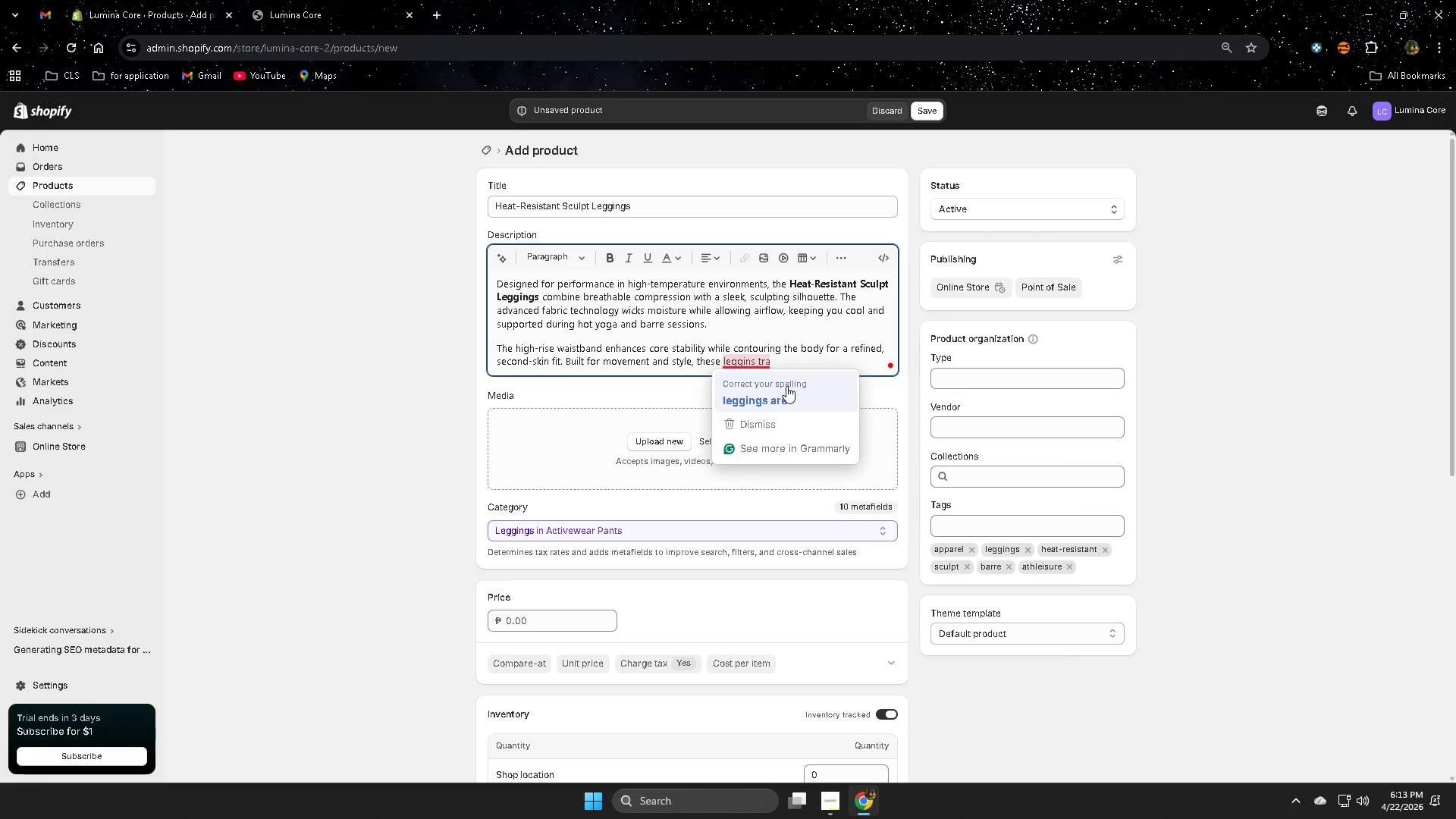 
wait(11.23)
 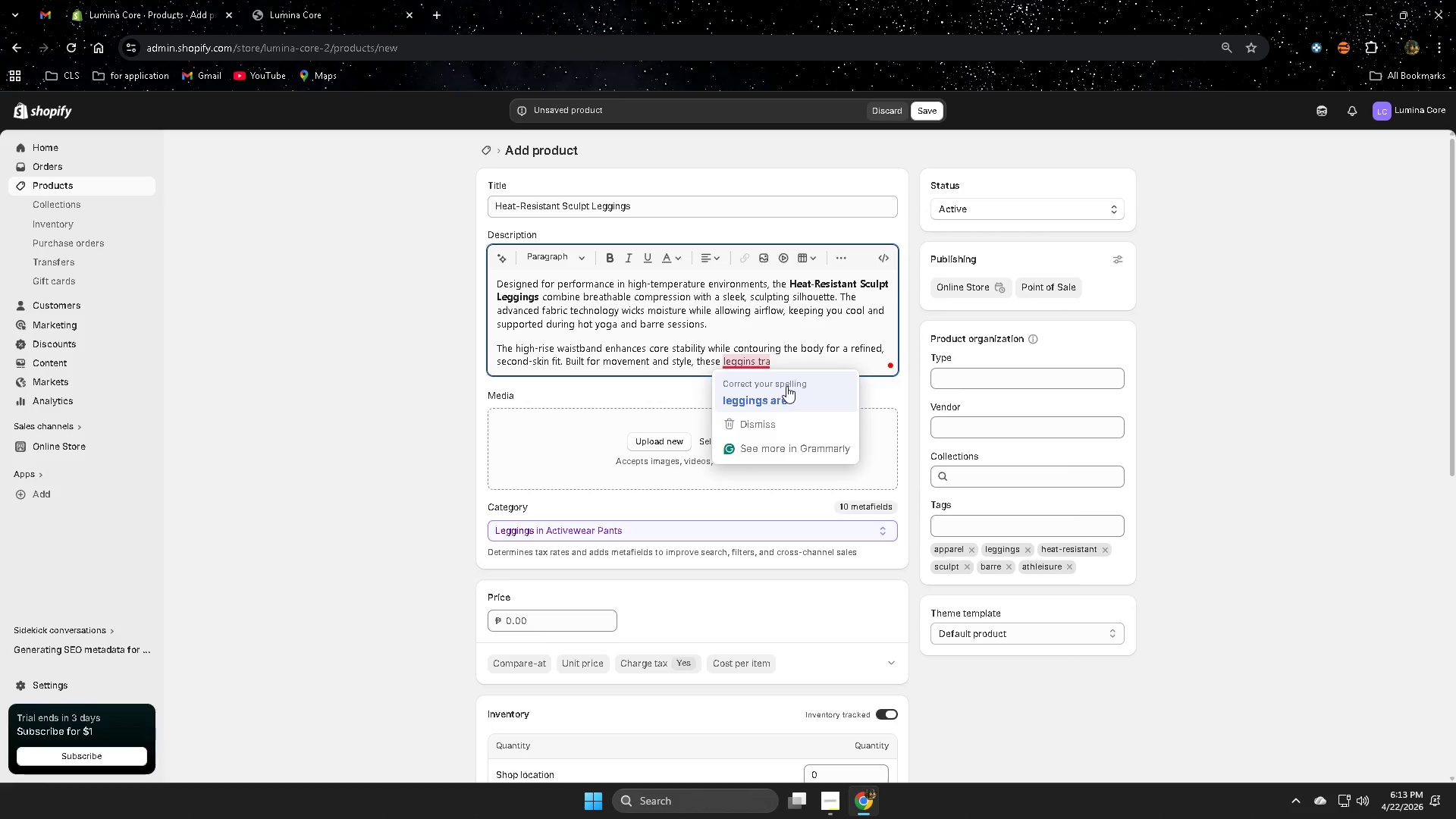 
left_click([814, 359])
 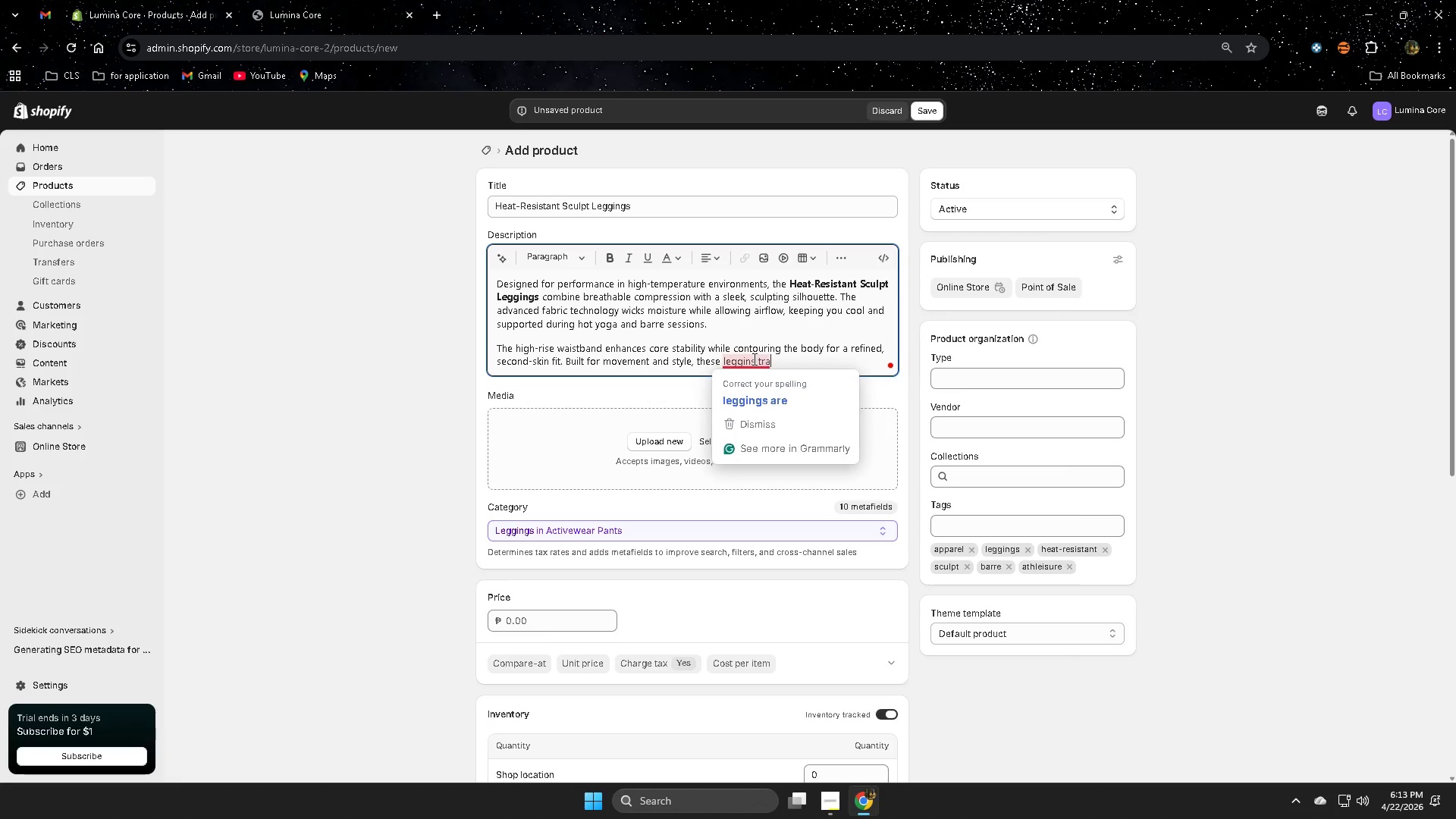 
left_click([752, 359])
 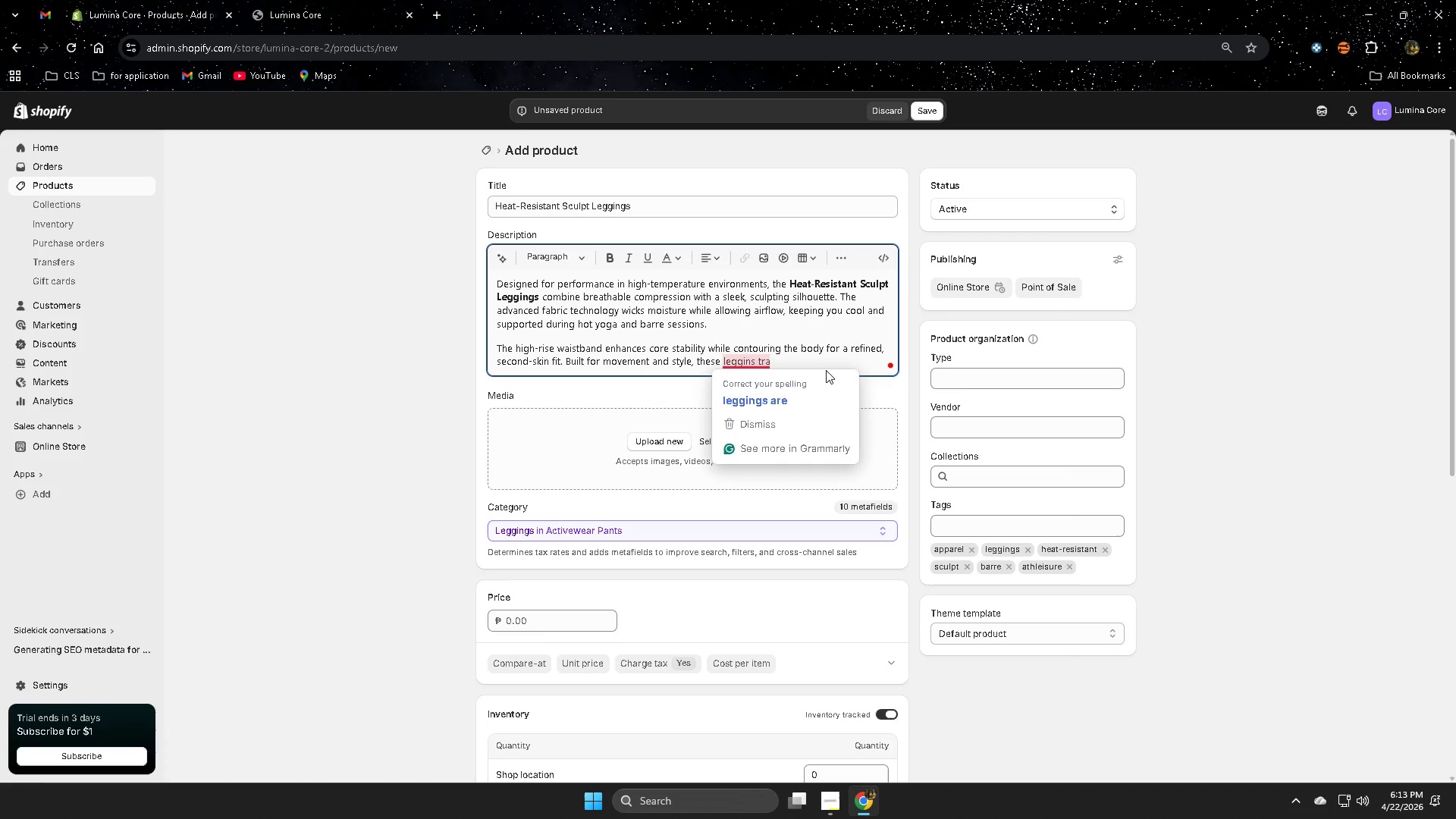 
key(ArrowRight)
 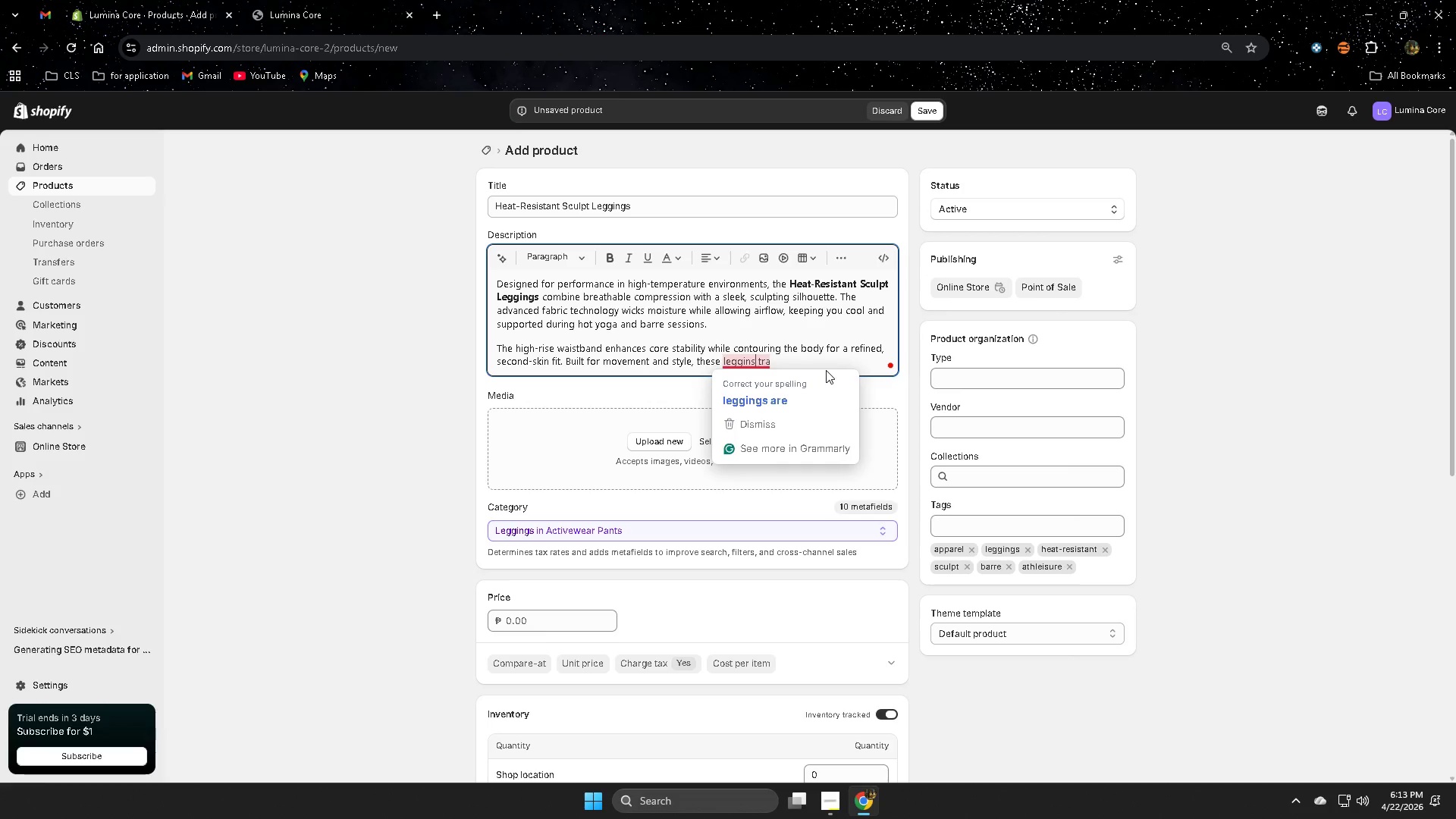 
key(Backspace)
type(gs)
 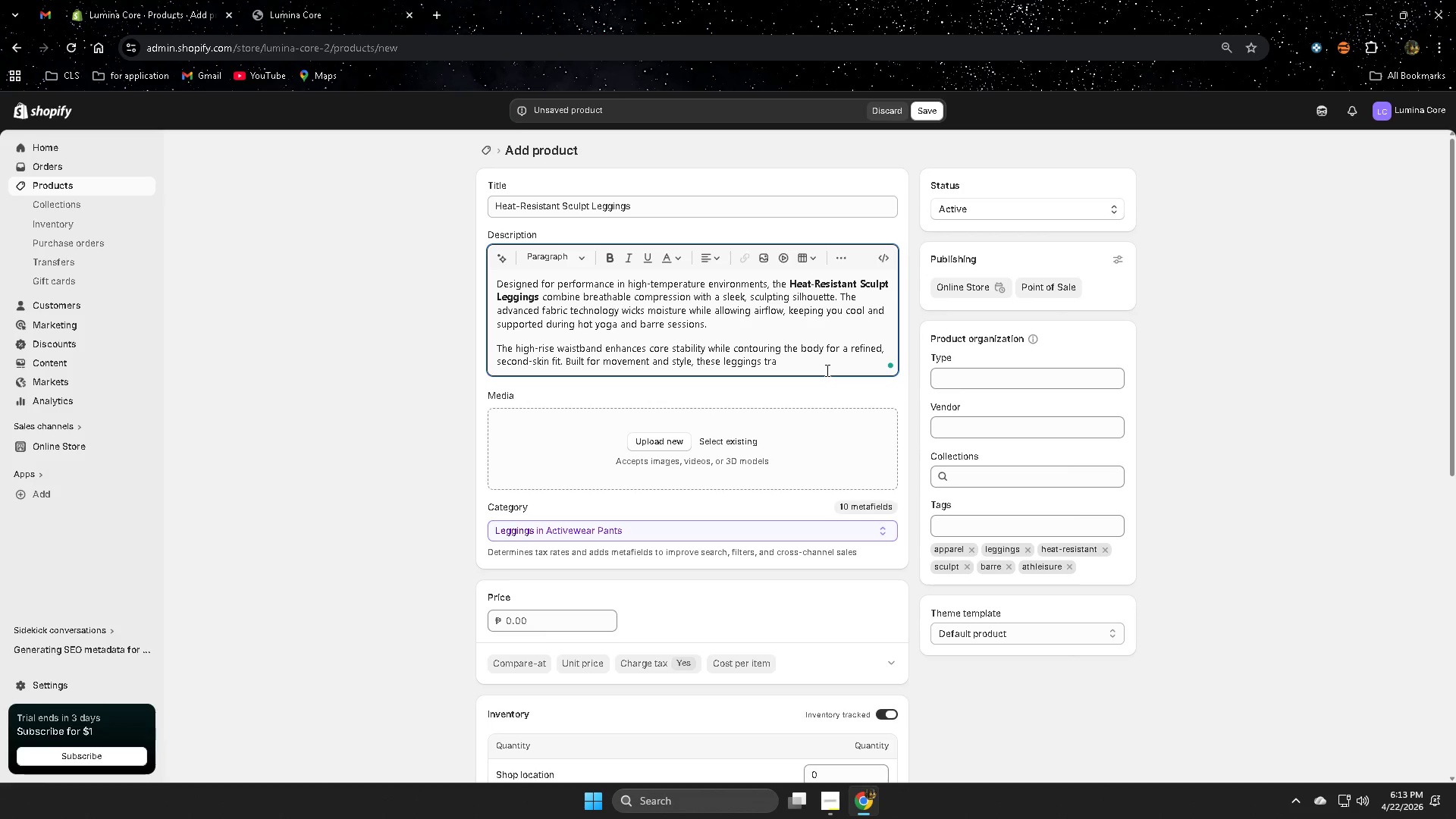 
left_click([830, 367])
 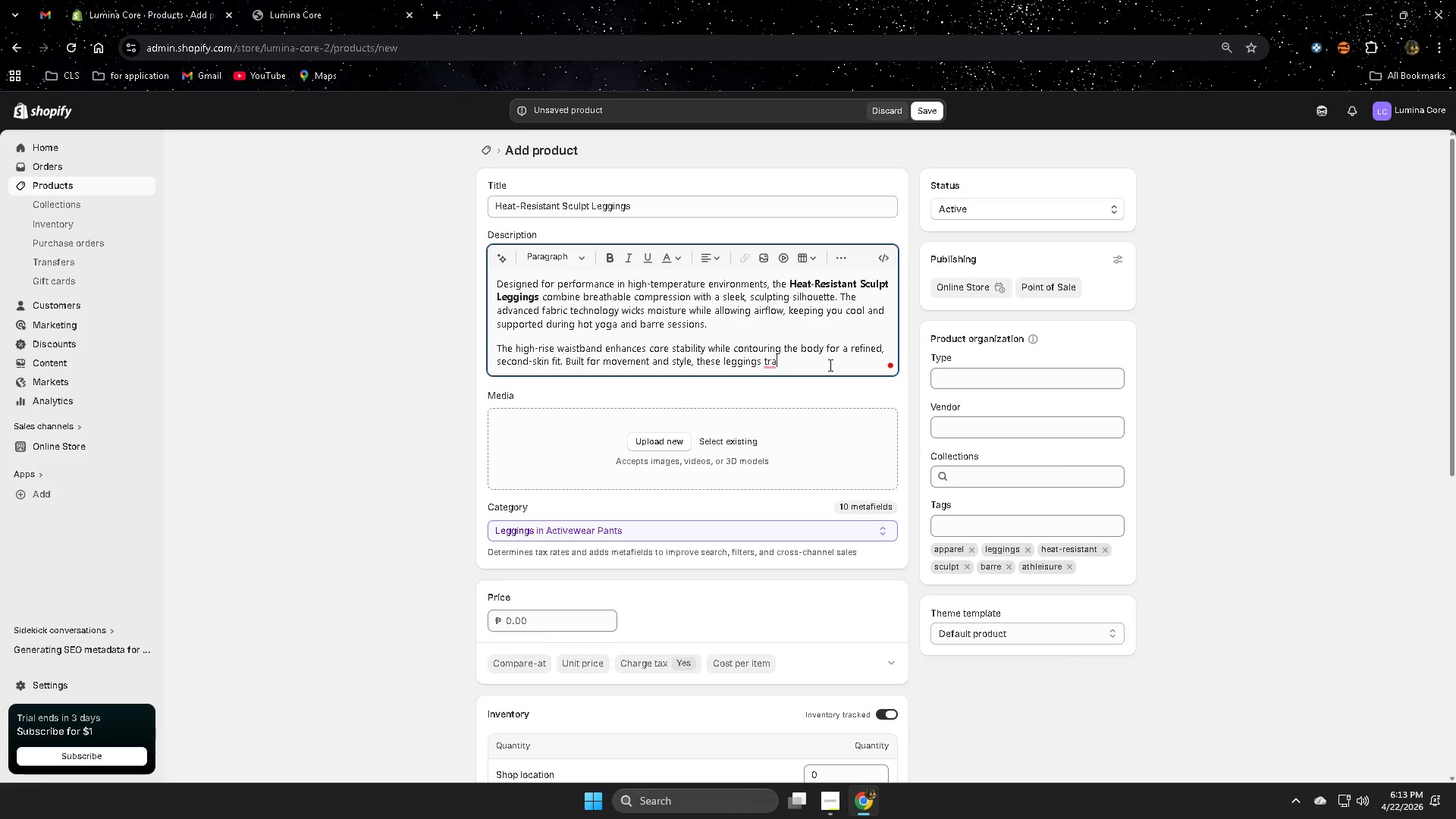 
type(m)
key(Backspace)
type(nsition effor)
 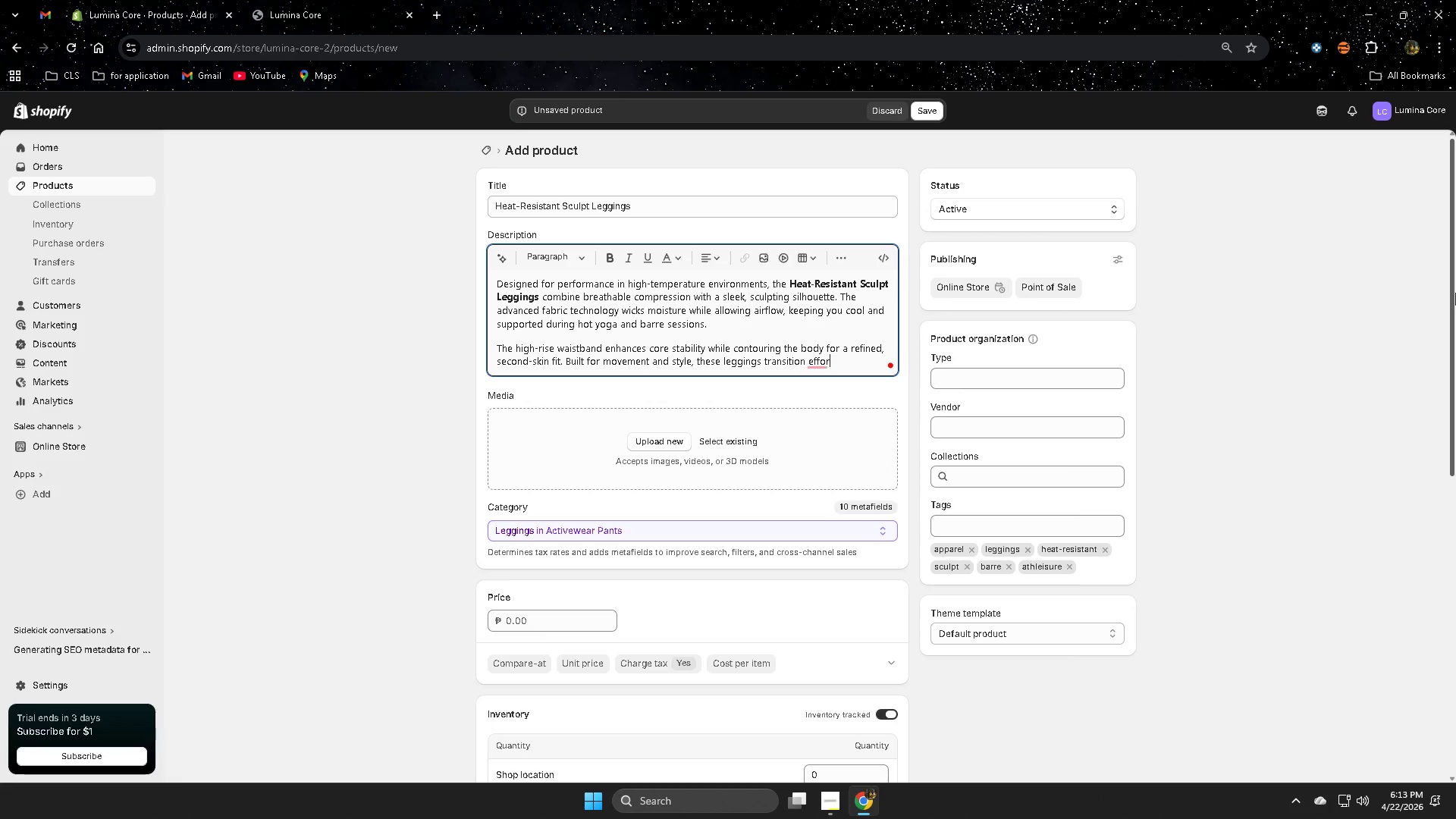 
type(less )
key(Backspace)
key(Backspace)
key(Backspace)
key(Backspace)
key(Backspace)
type(tless )
 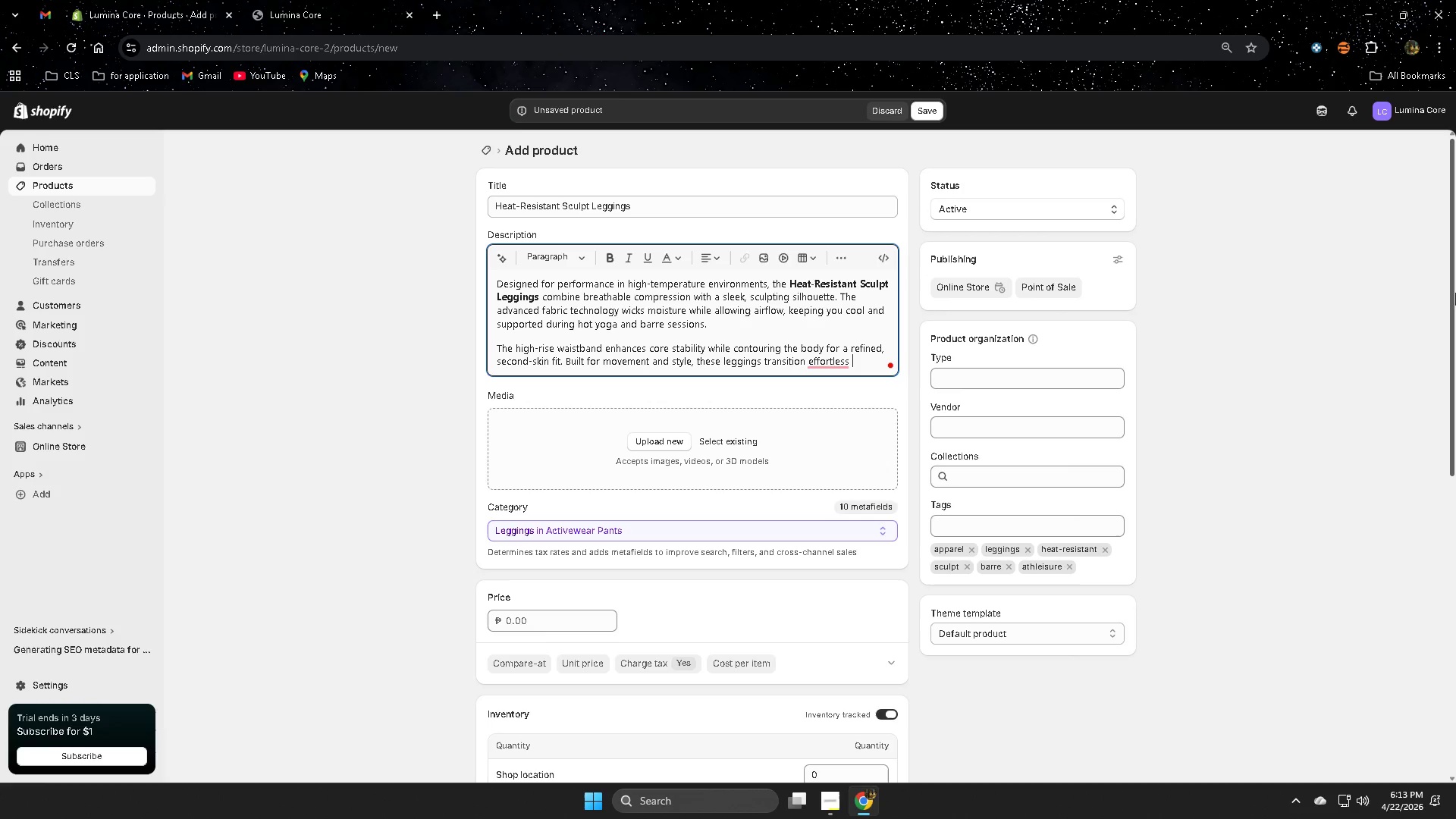 
key(Backspace)
type(ly )
 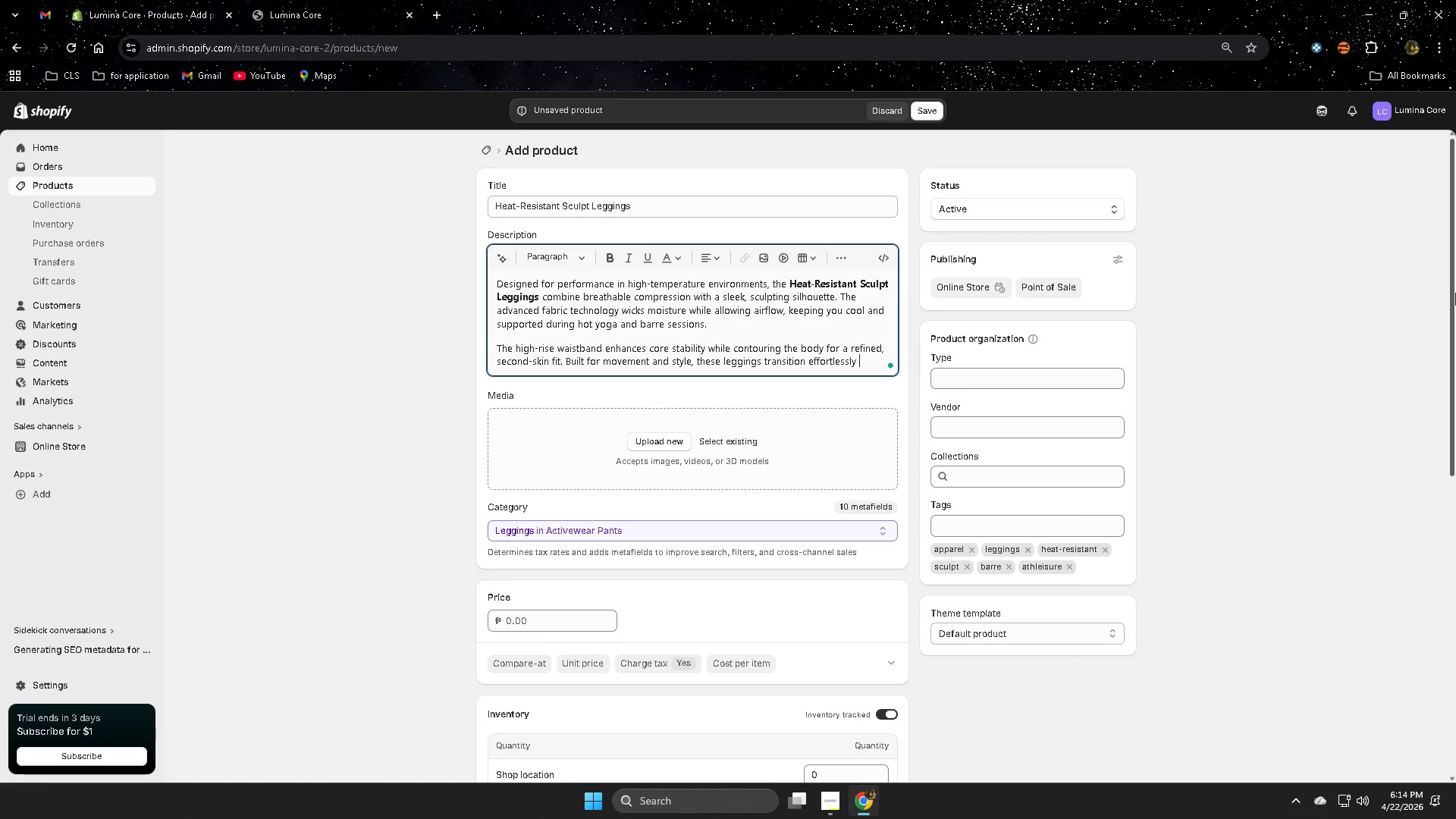 
wait(15.0)
 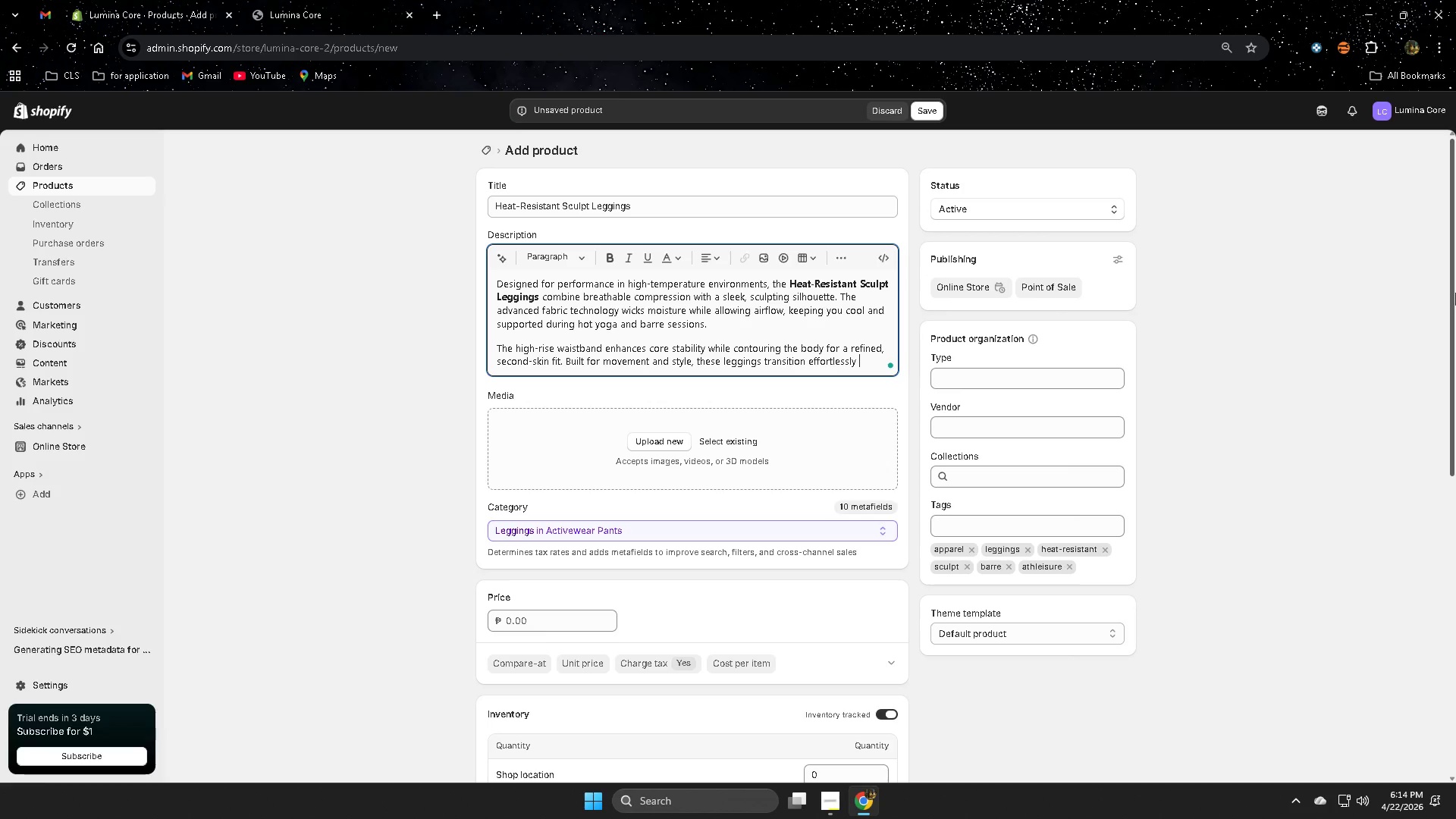 
type( from studio)
 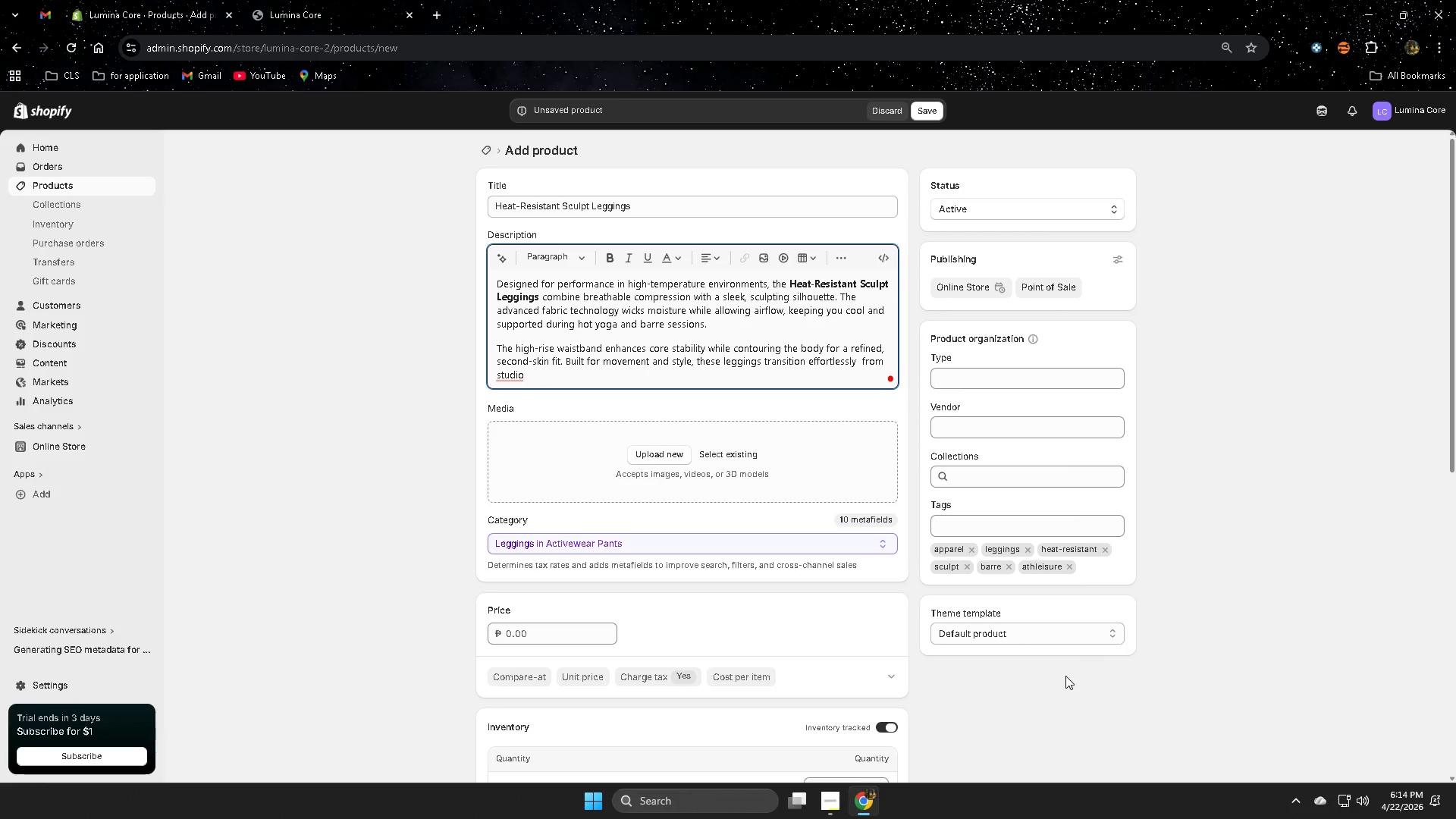 
wait(40.83)
 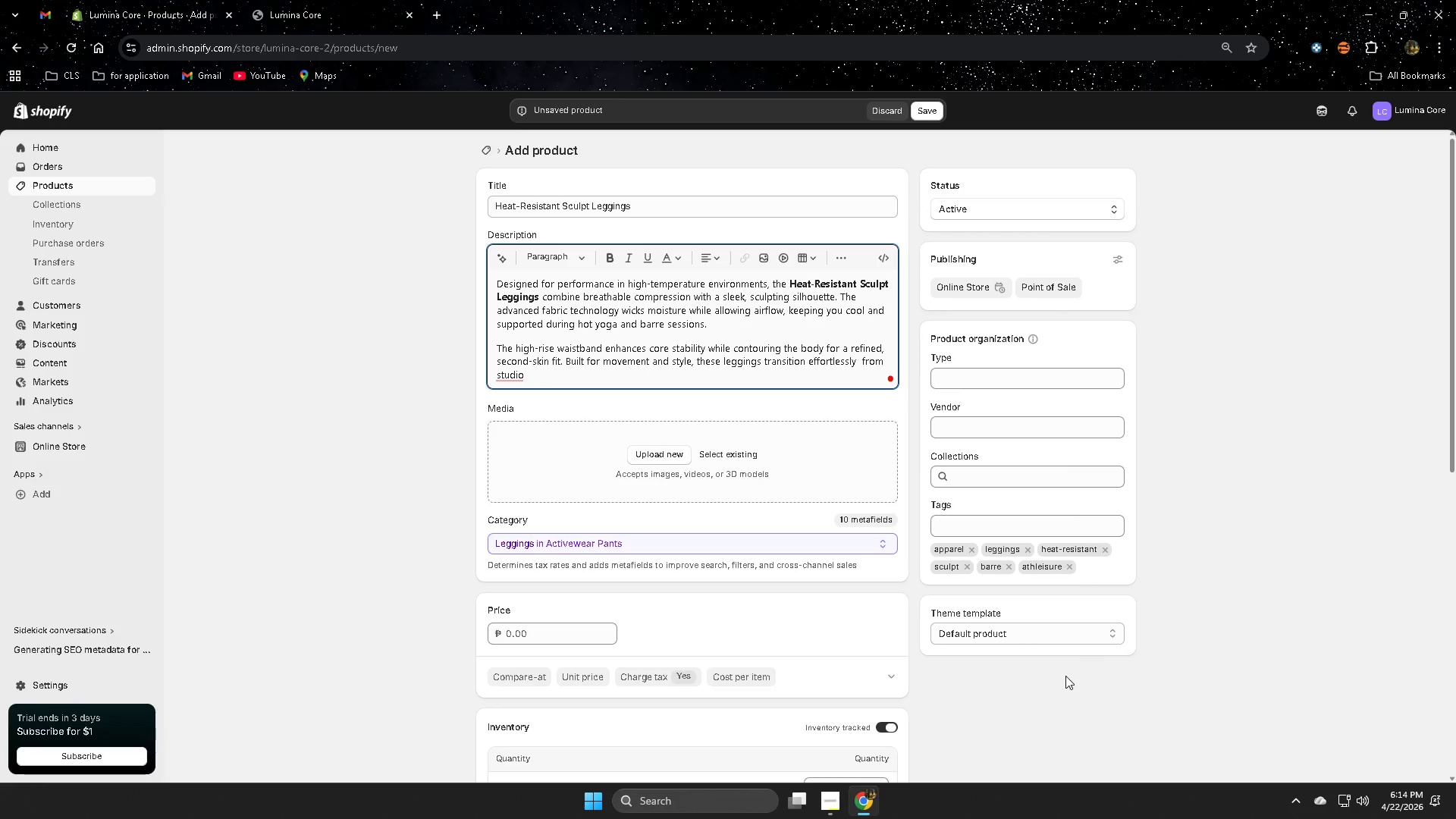 
left_click([669, 380])
 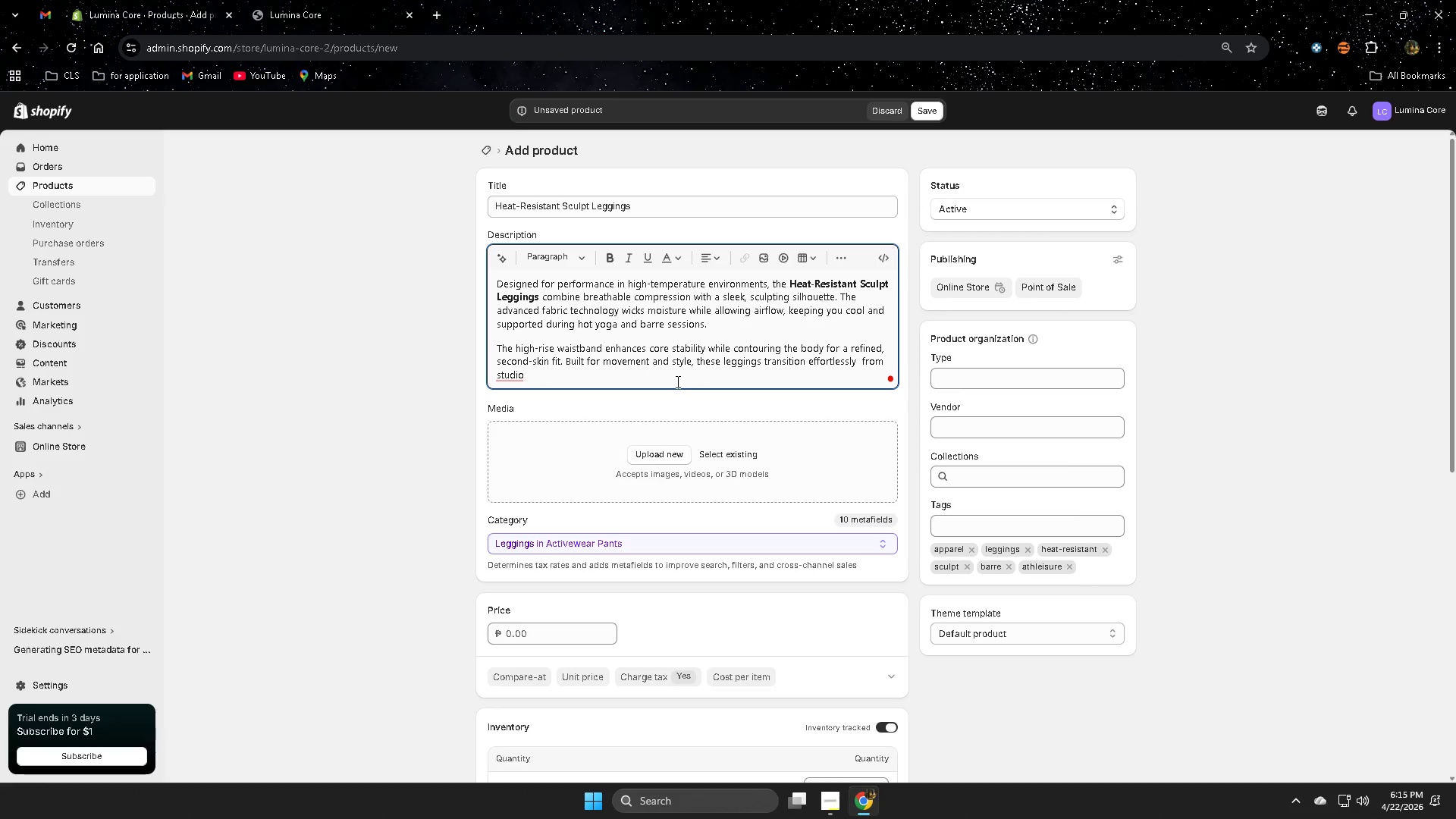 
wait(18.95)
 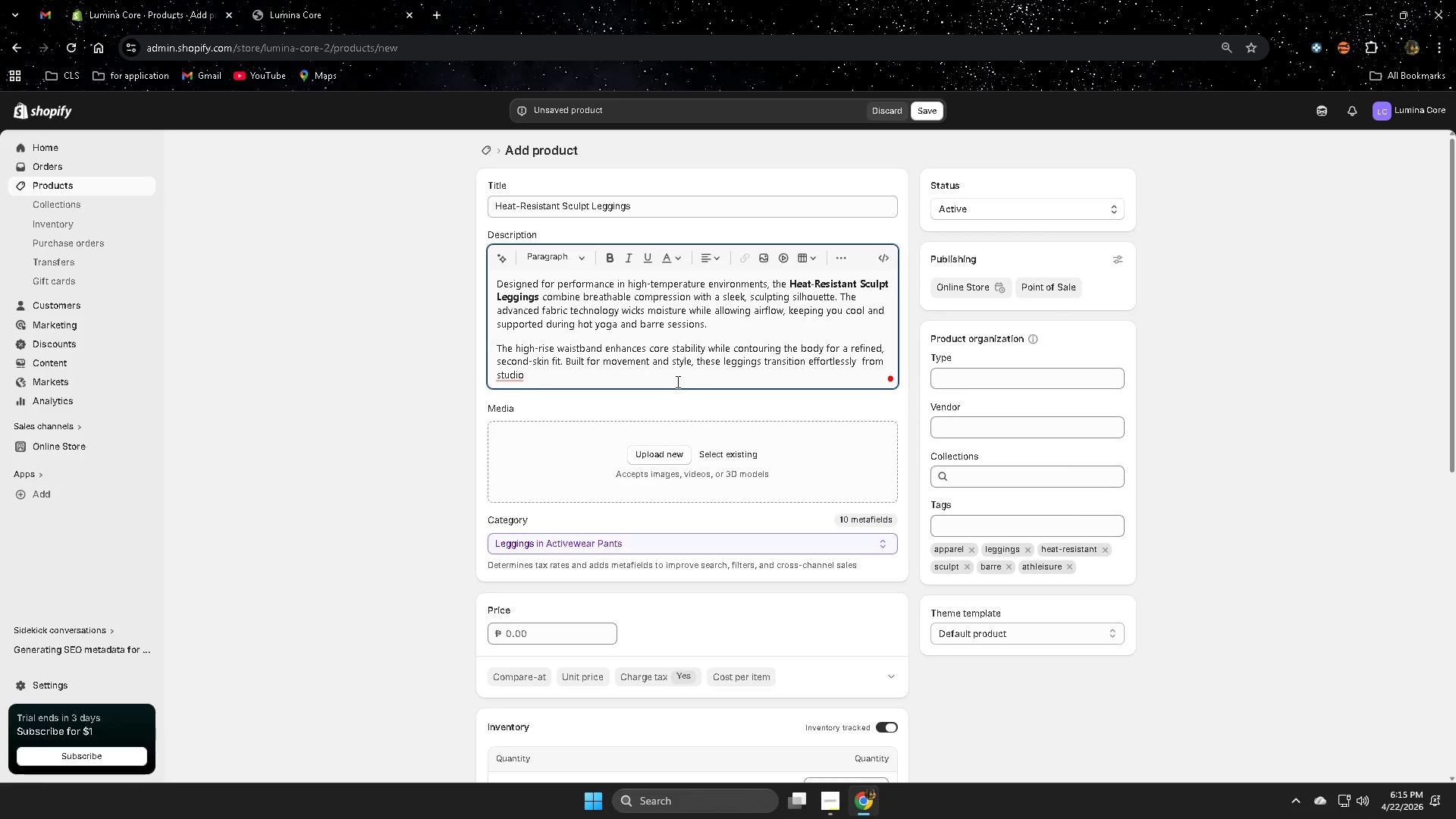 
type( sessions to everyday wear)
 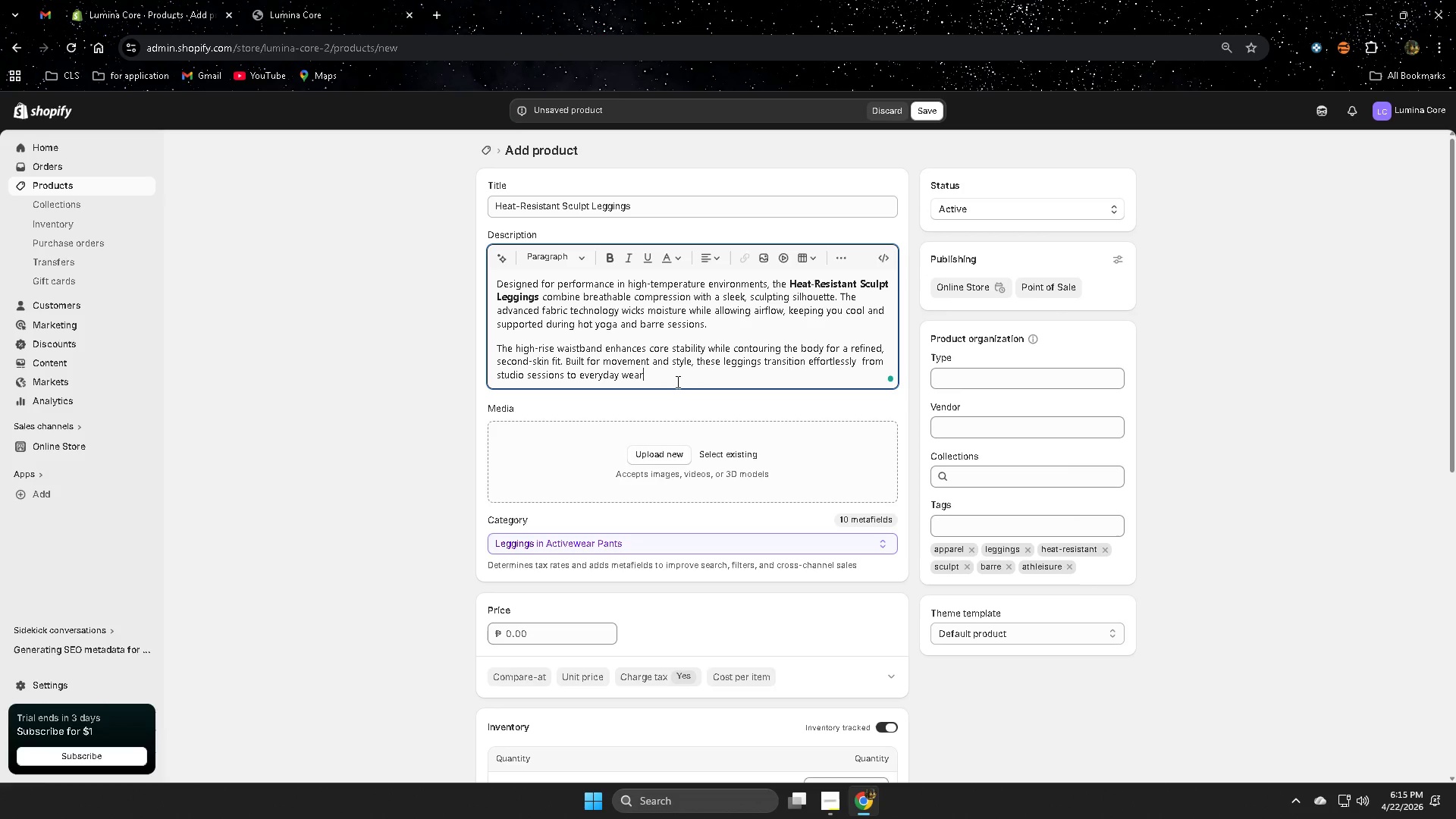 
wait(7.0)
 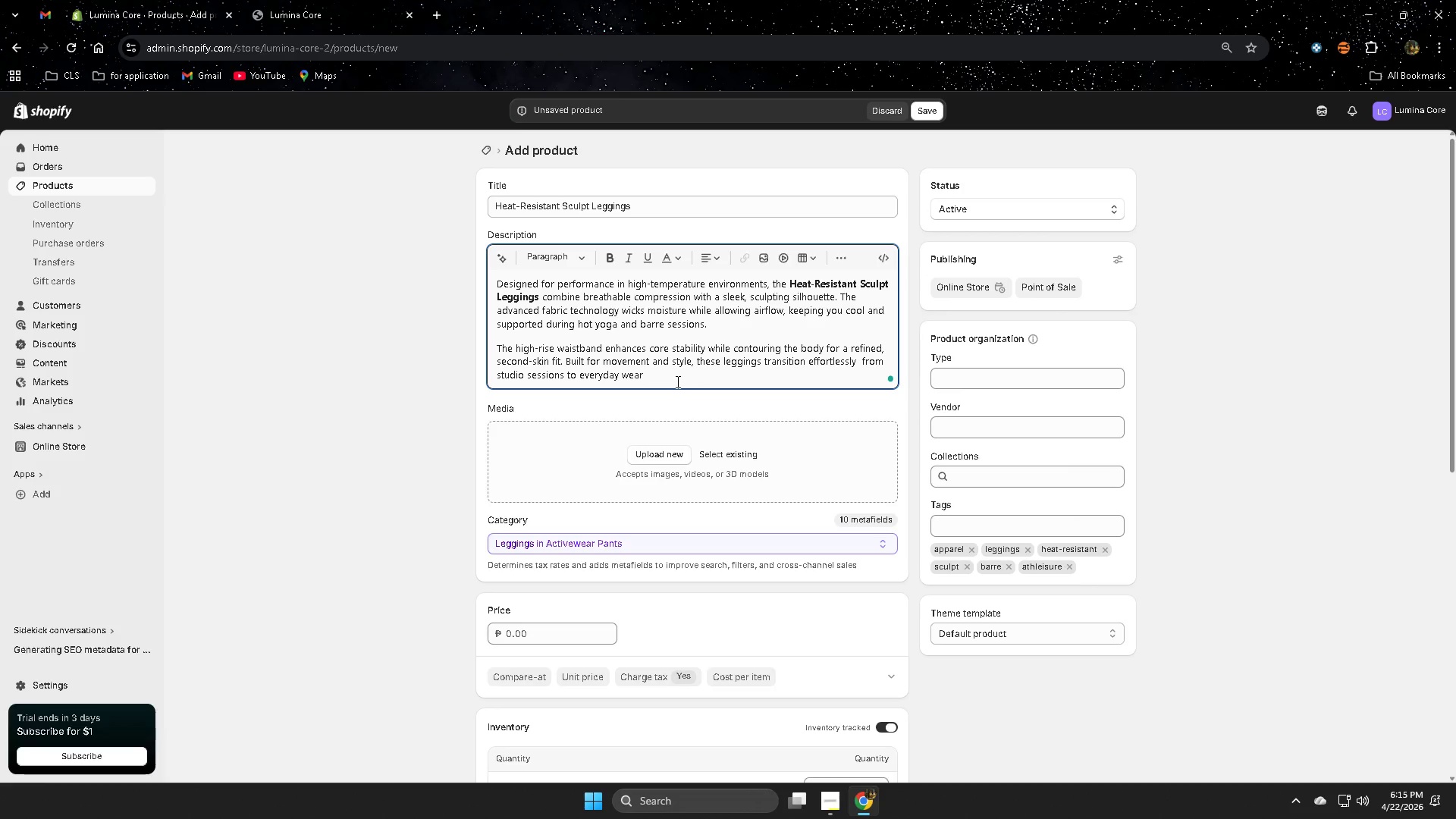 
type(, emob)
key(Backspace)
key(Backspace)
type(bodt)
key(Backspace)
type(ying )
 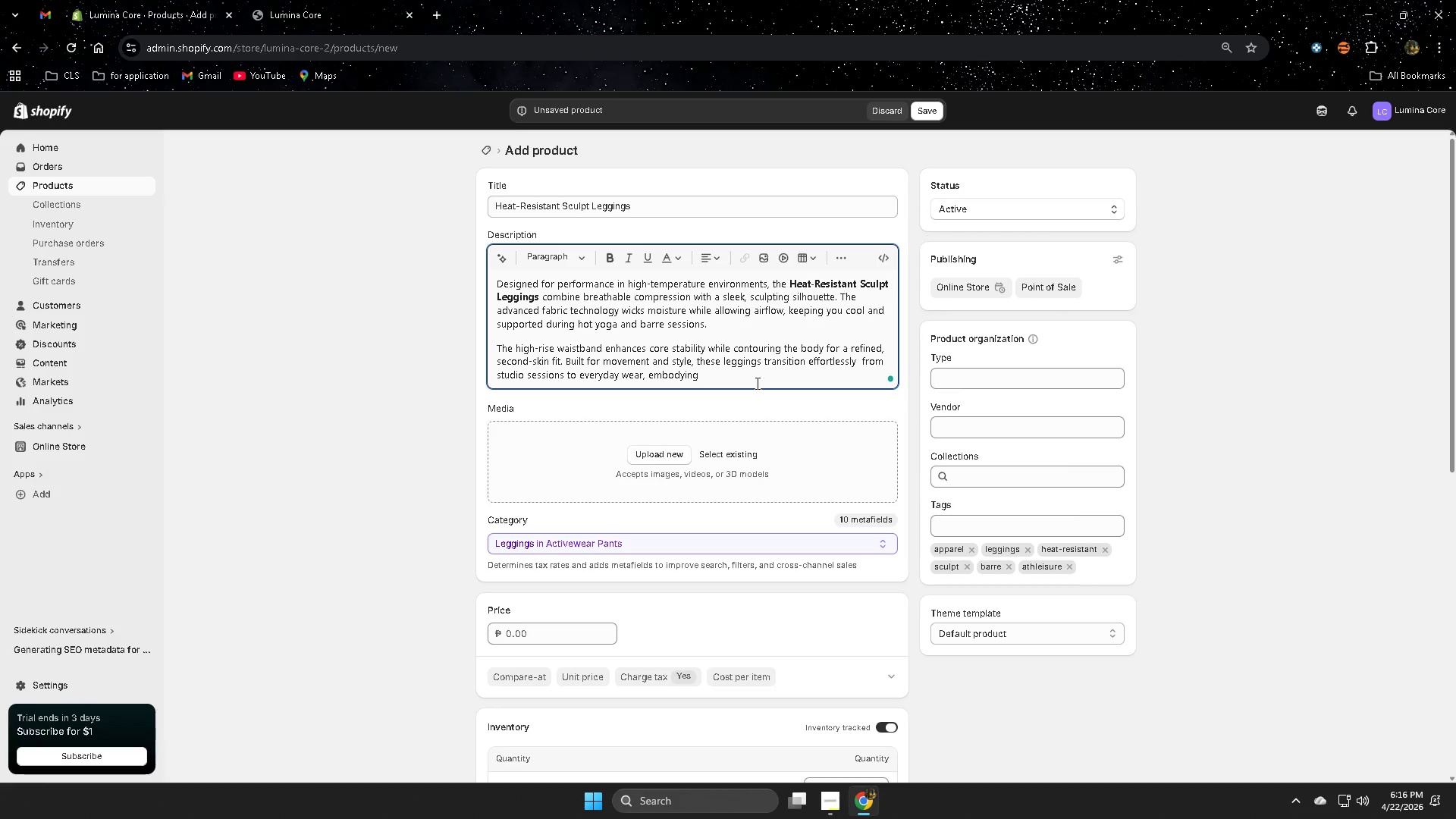 
wait(37.75)
 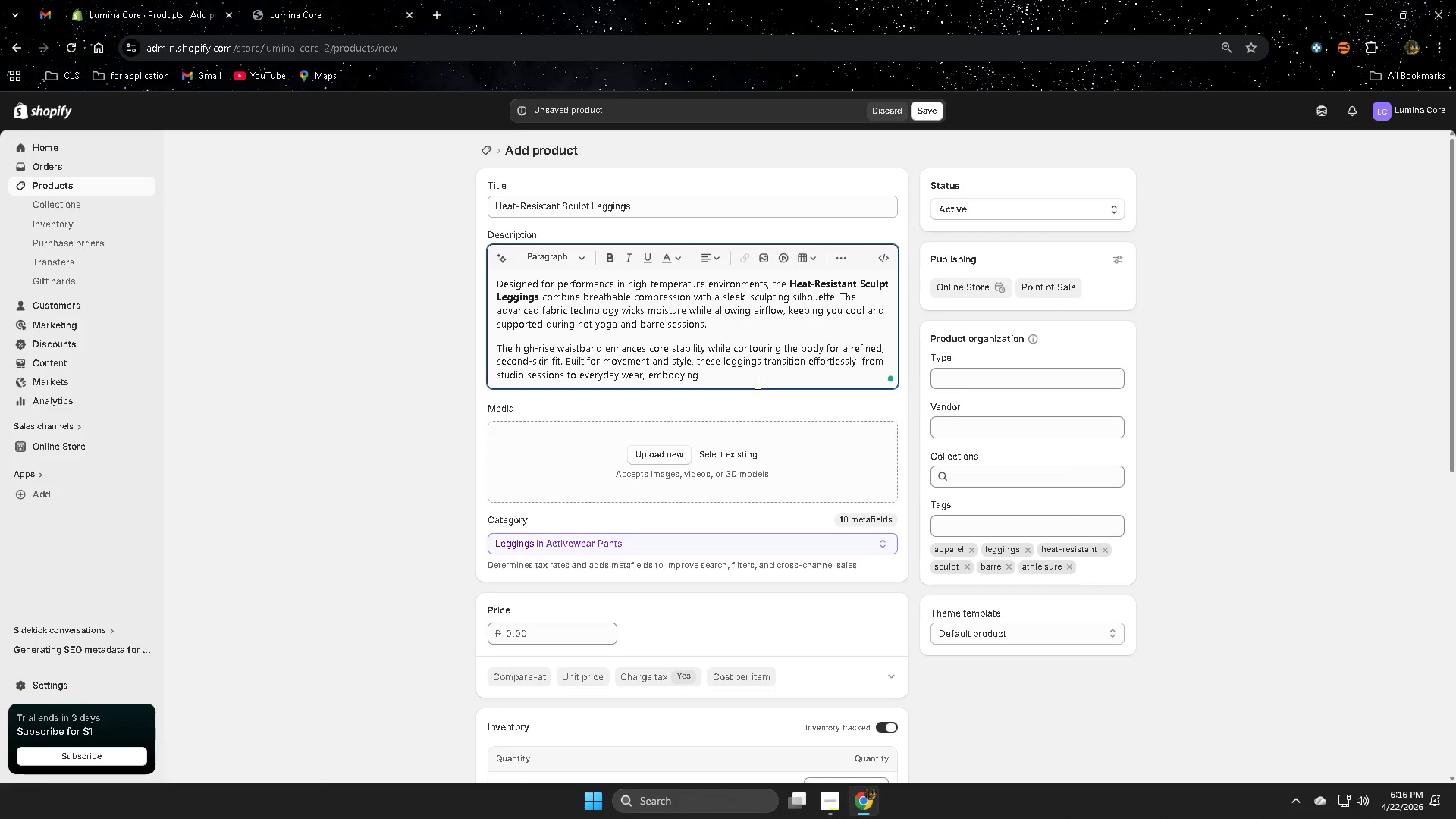 
type(rh)
key(Backspace)
key(Backspace)
type(thg )
key(Backspace)
key(Backspace)
type(e sug)
key(Backspace)
type(i)
key(Backspace)
key(Backspace)
type(ignati)
key(Backspace)
type(ure barre=)
key(Backspace)
type(0)
key(Backspace)
type(-to-)
 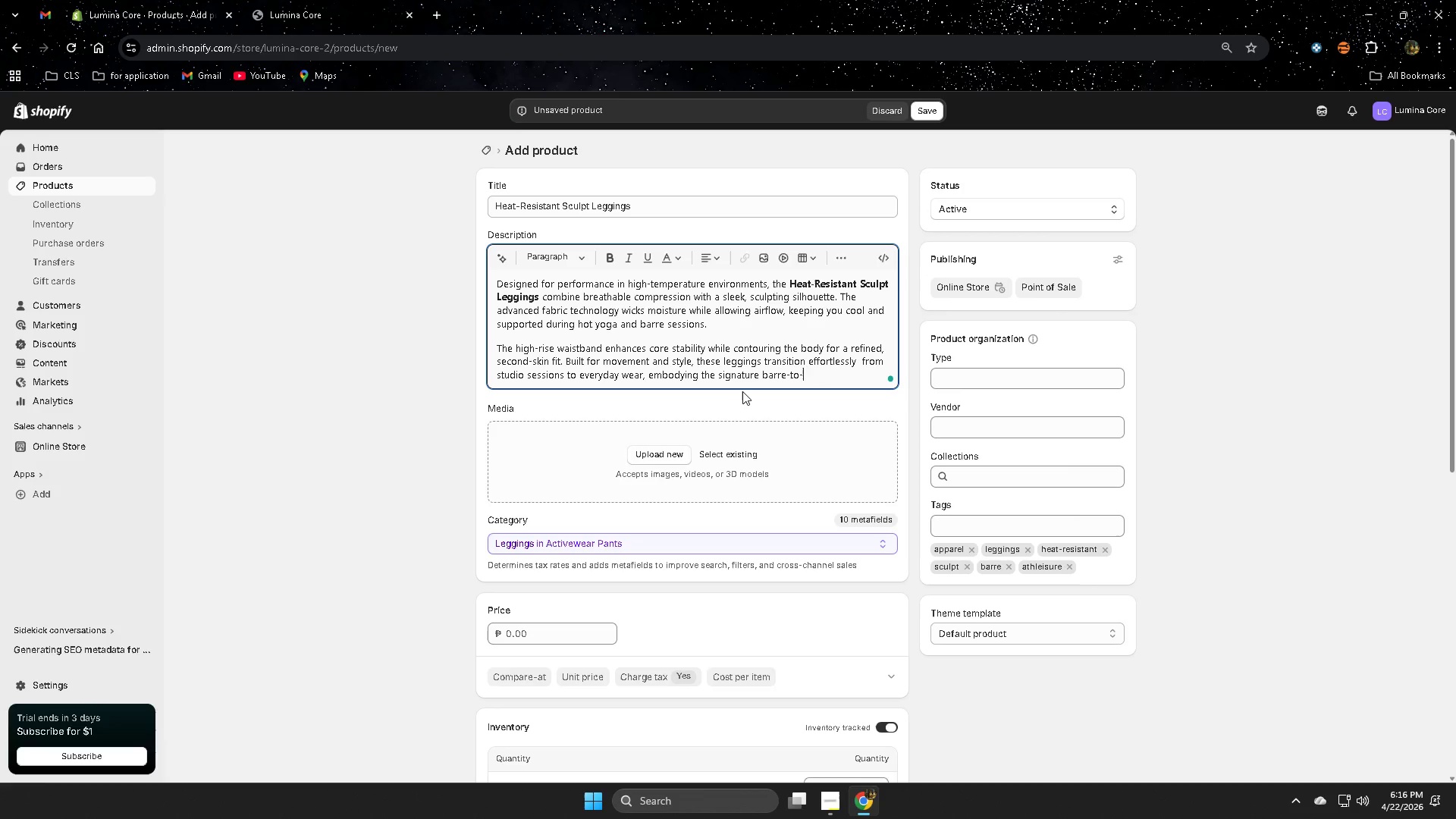 
wait(11.72)
 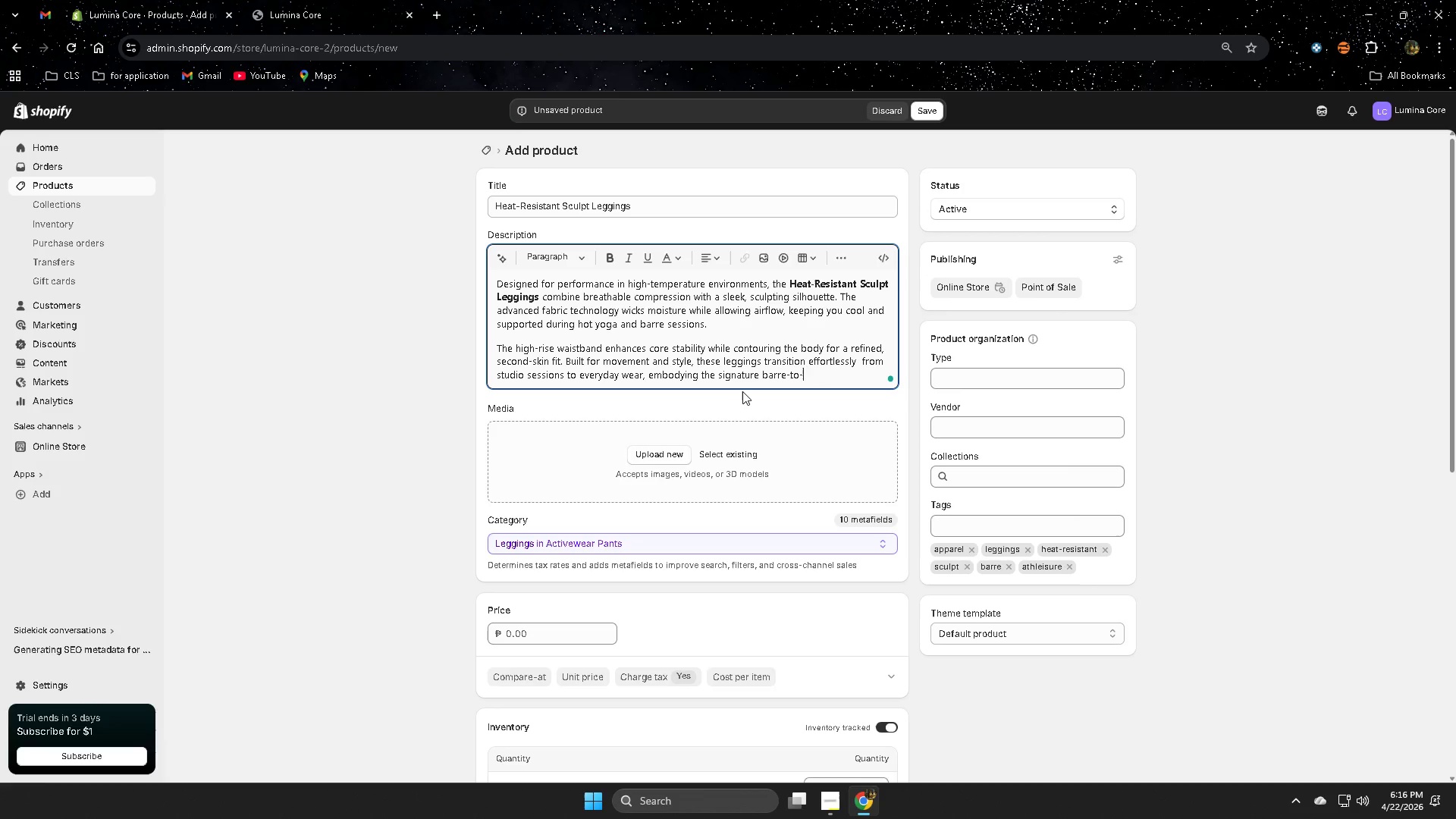 
key(S)
 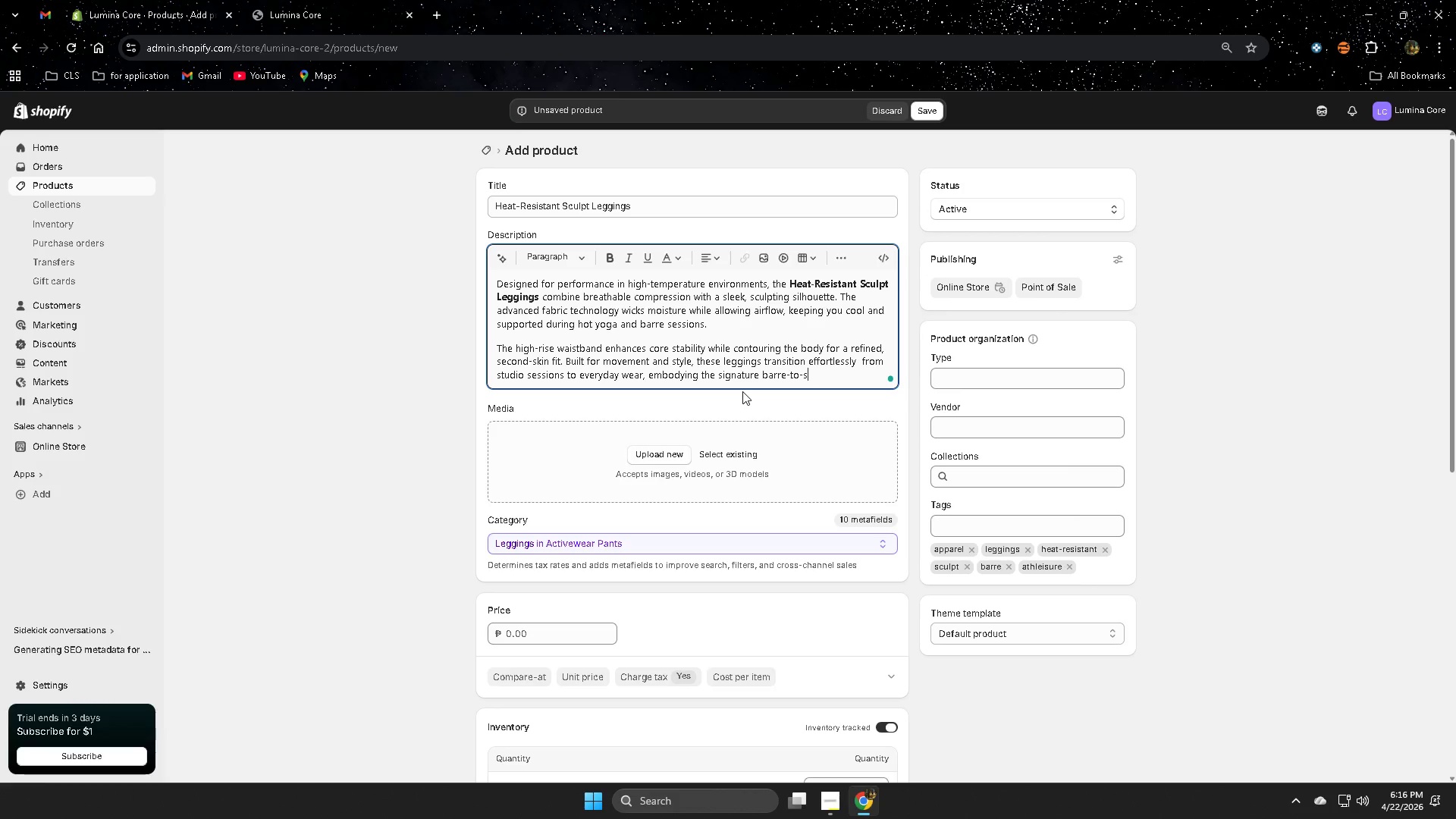 
type(treet )
 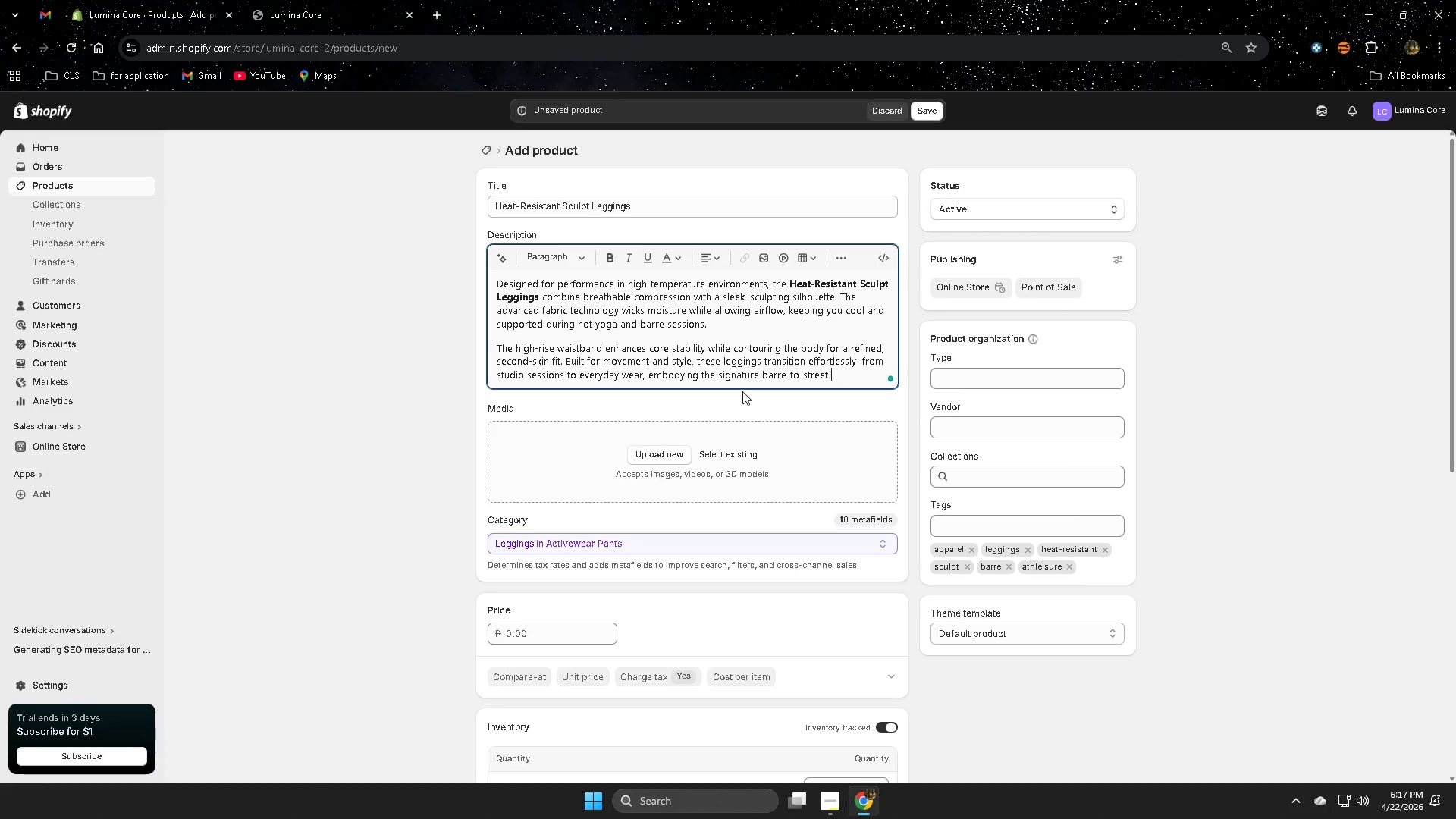 
wait(7.5)
 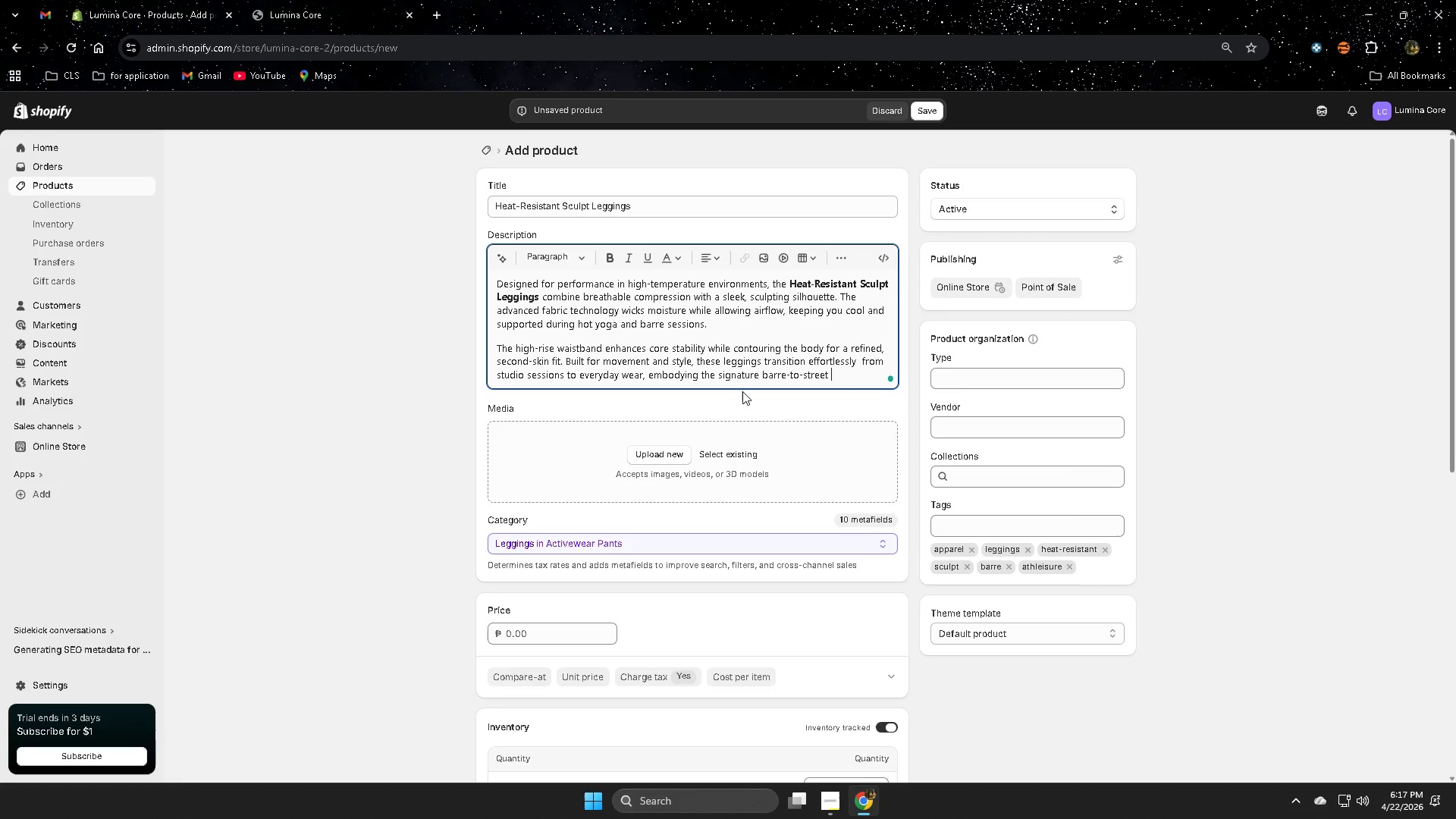 
type(ae)
 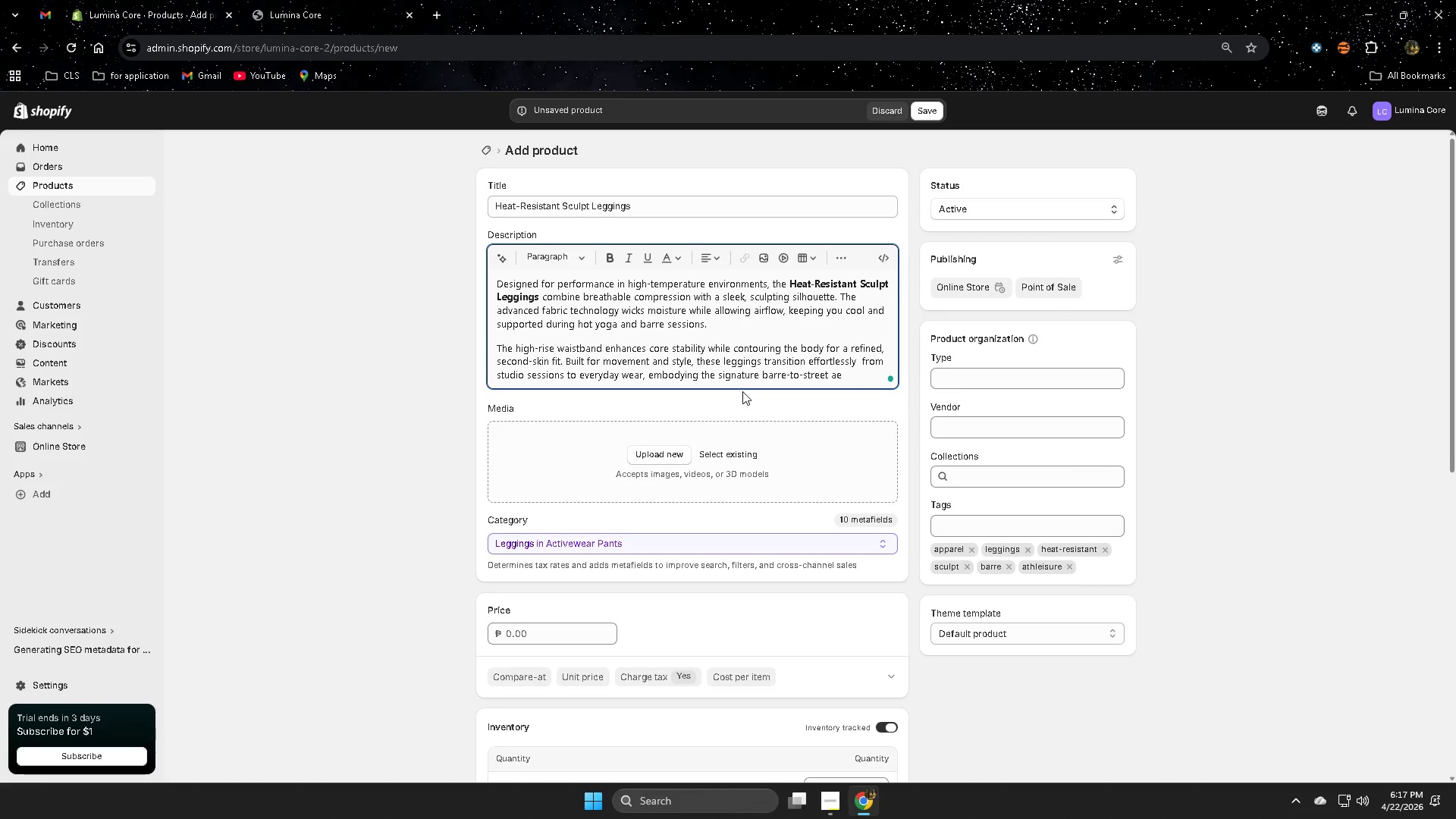 
type(sthetic.)
 